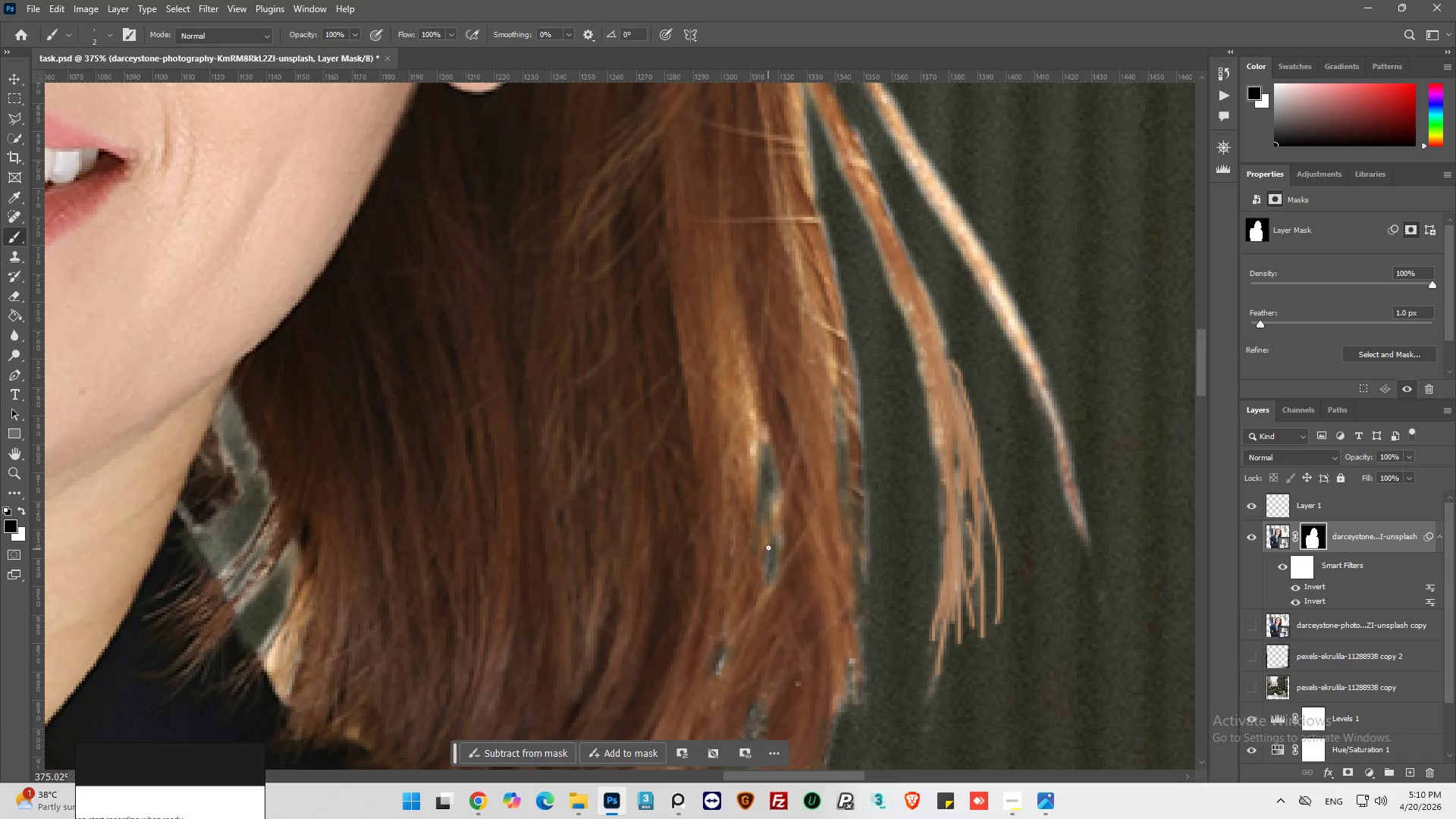 
scroll: coordinate [777, 542], scroll_direction: up, amount: 6.0
 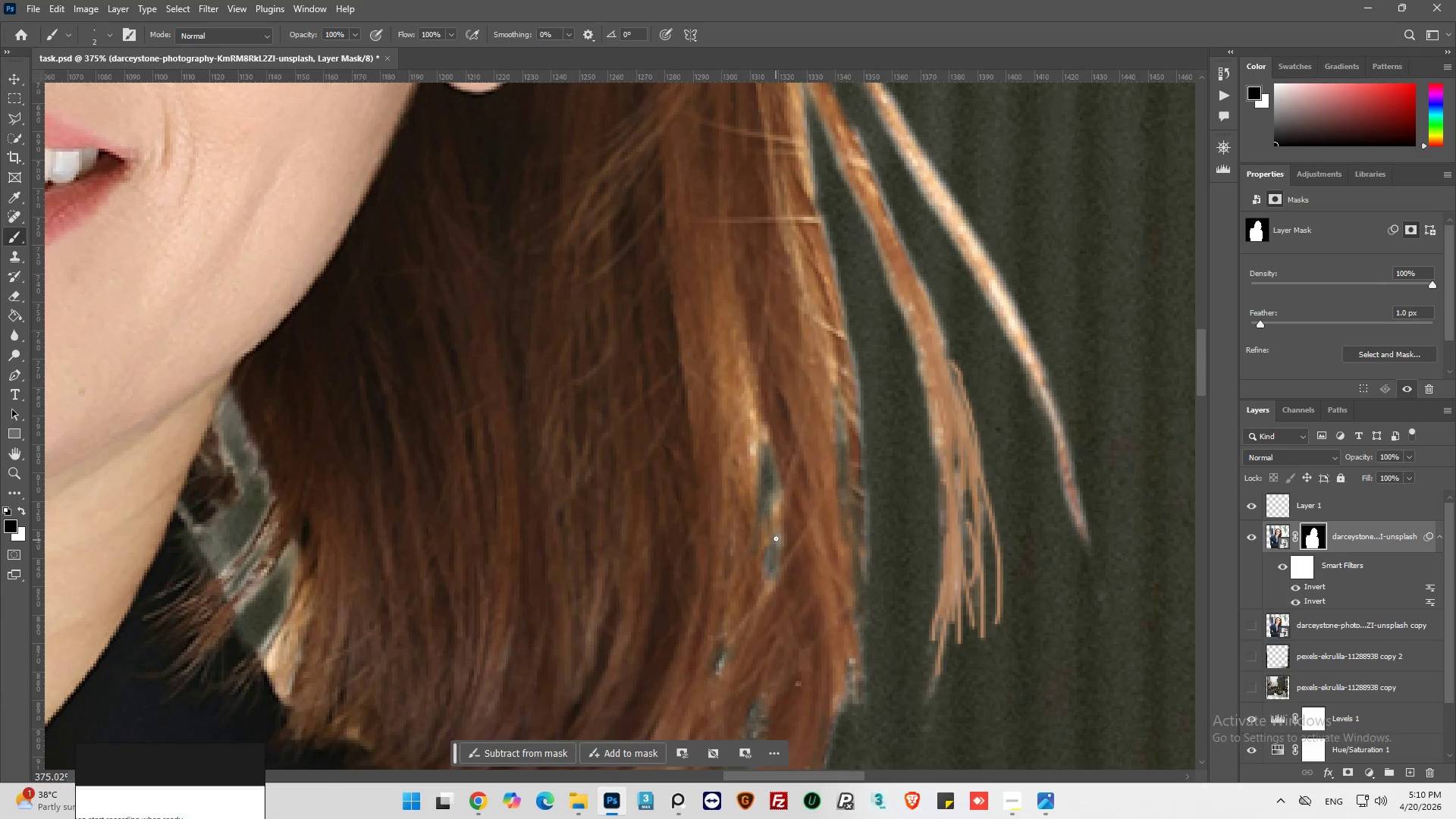 
left_click_drag(start_coordinate=[768, 548], to_coordinate=[766, 575])
 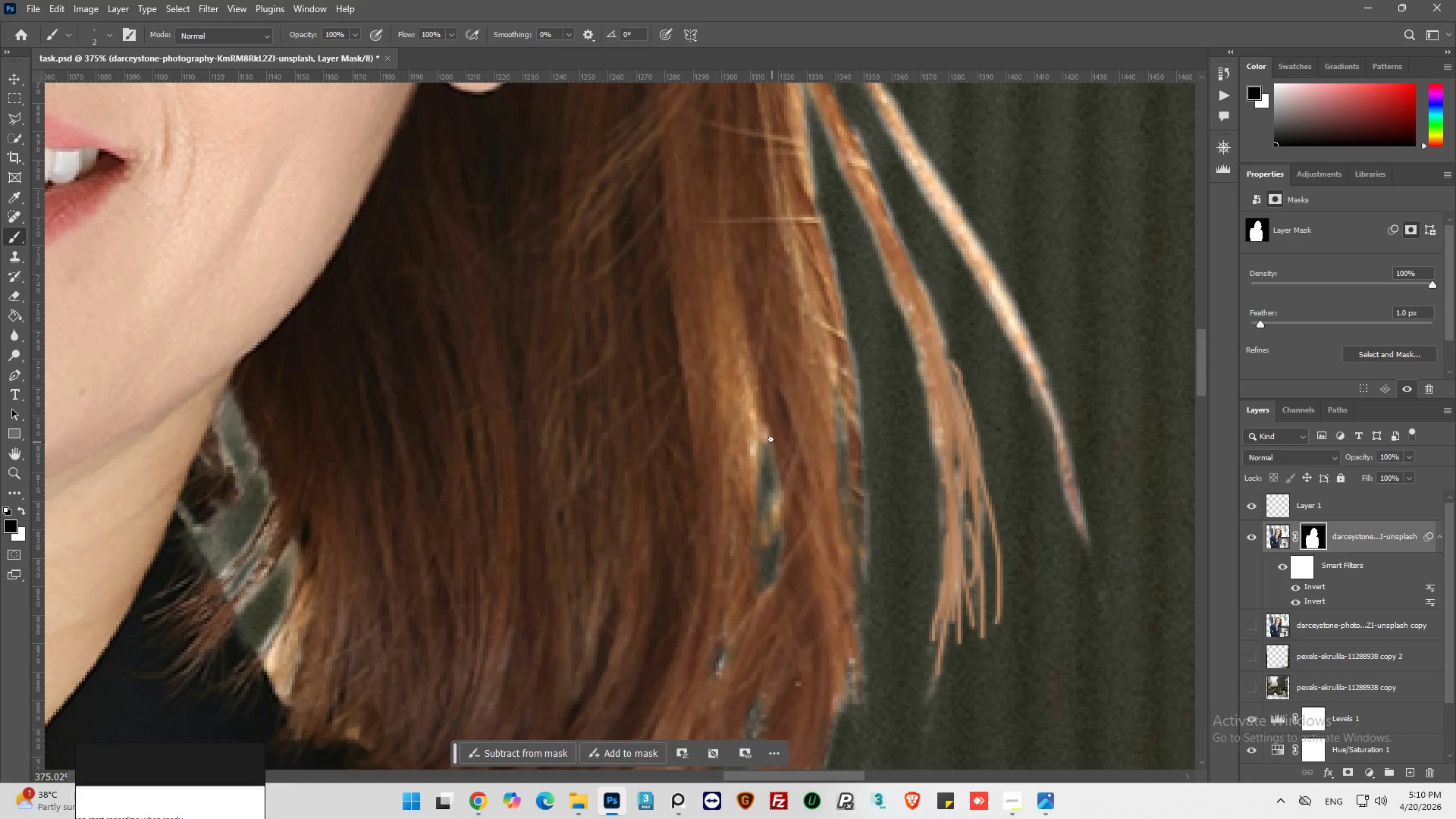 
left_click_drag(start_coordinate=[768, 444], to_coordinate=[755, 541])
 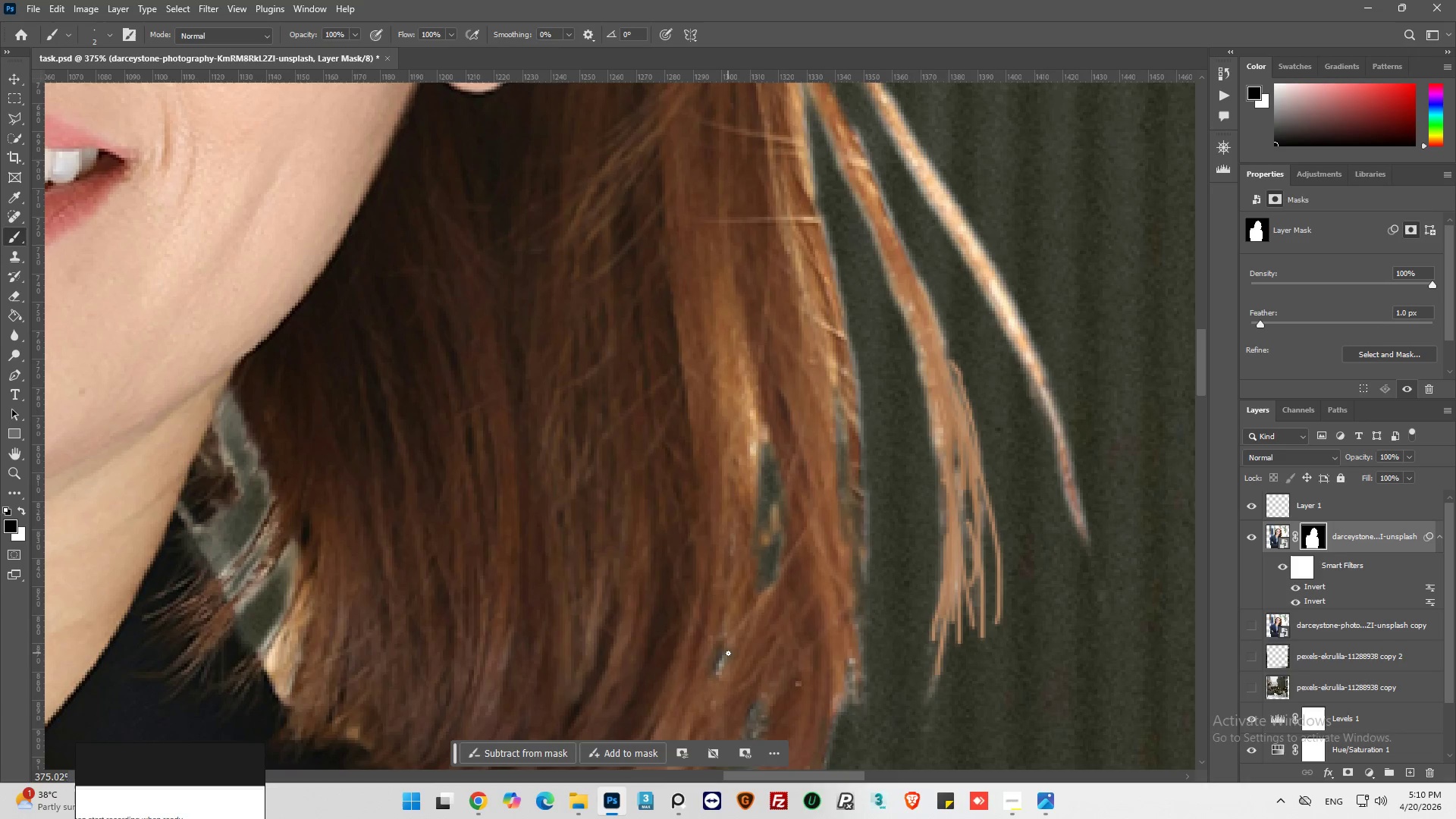 
left_click_drag(start_coordinate=[728, 653], to_coordinate=[710, 690])
 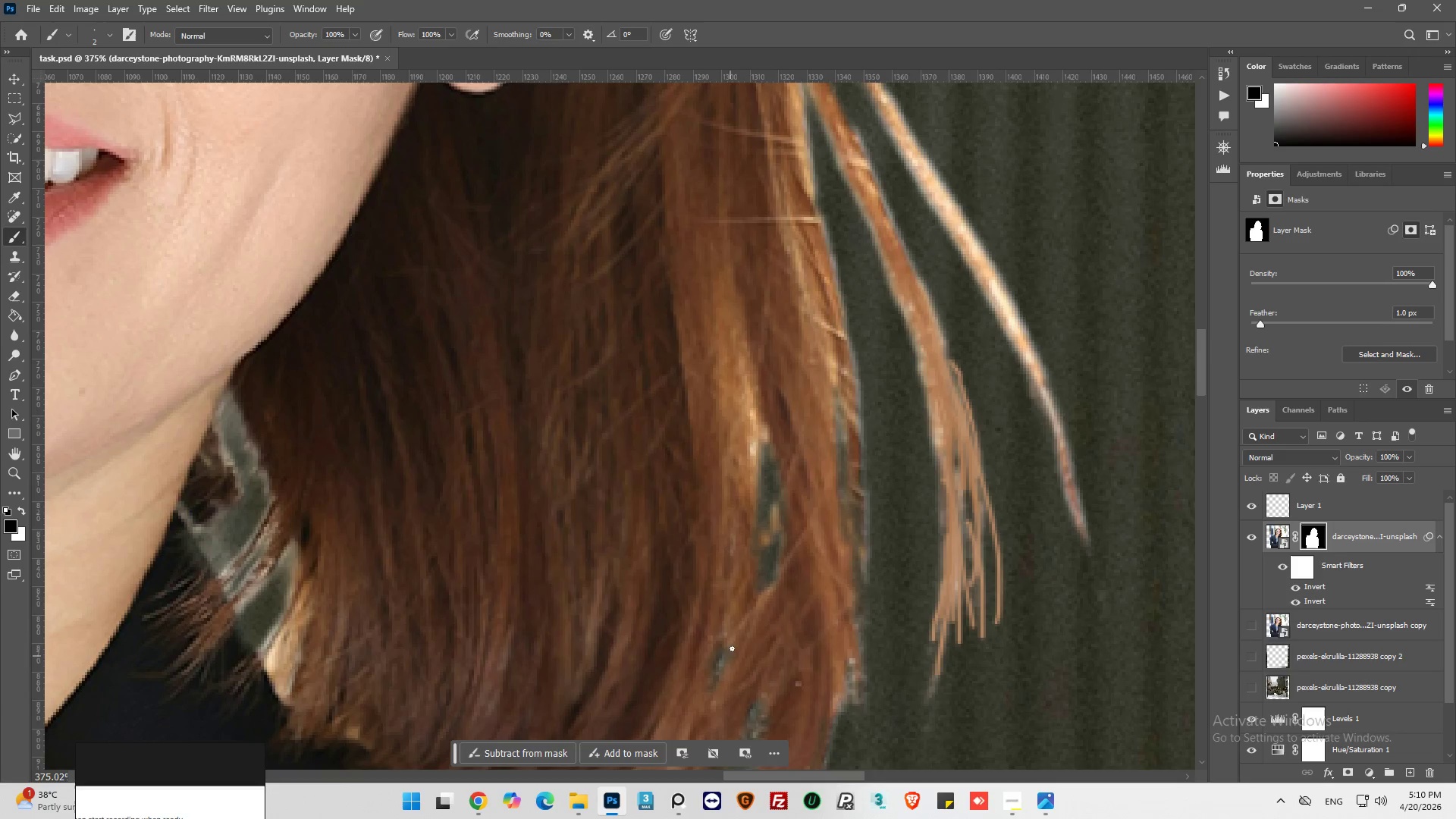 
left_click_drag(start_coordinate=[732, 648], to_coordinate=[727, 666])
 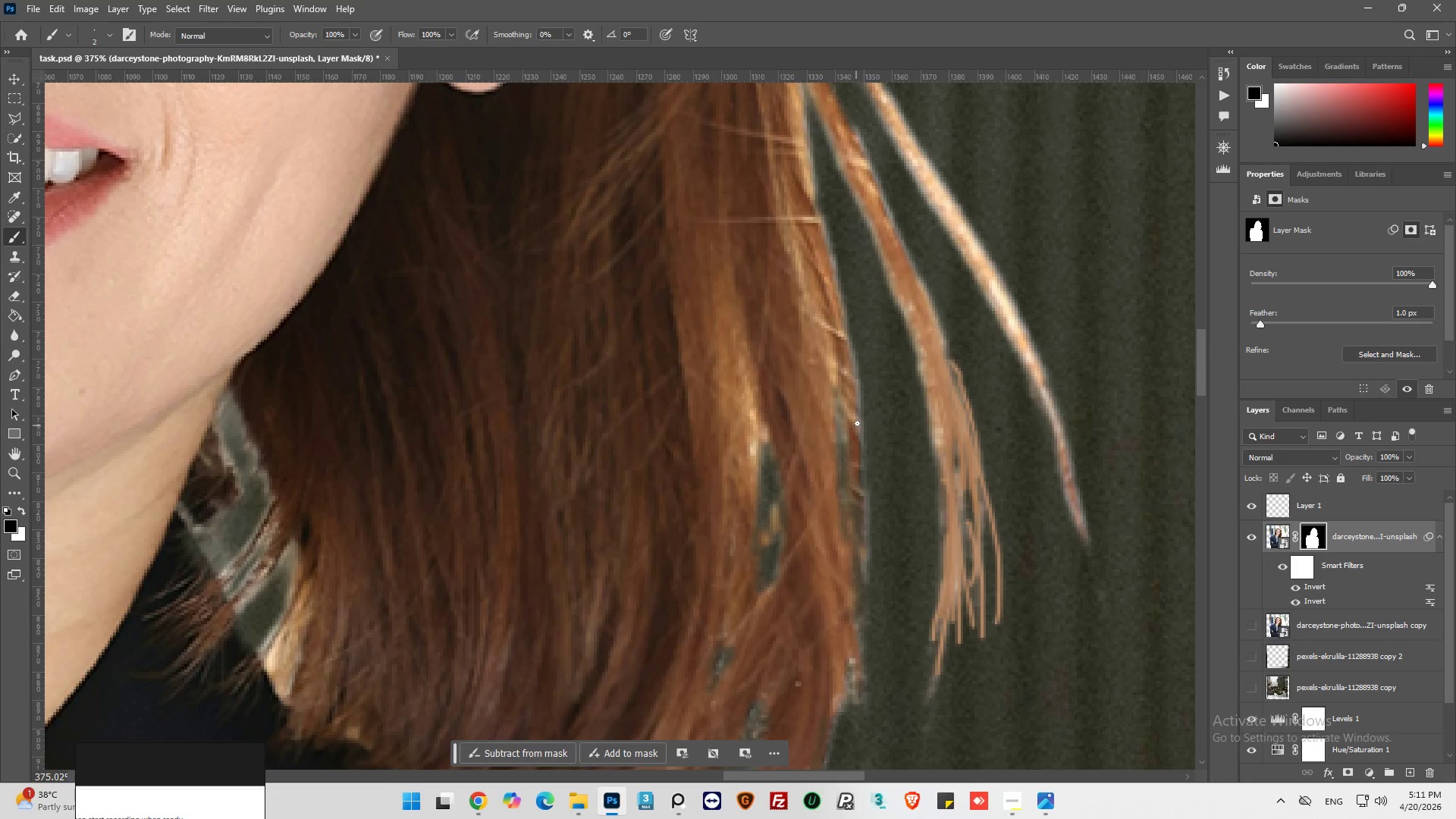 
left_click_drag(start_coordinate=[860, 419], to_coordinate=[855, 522])
 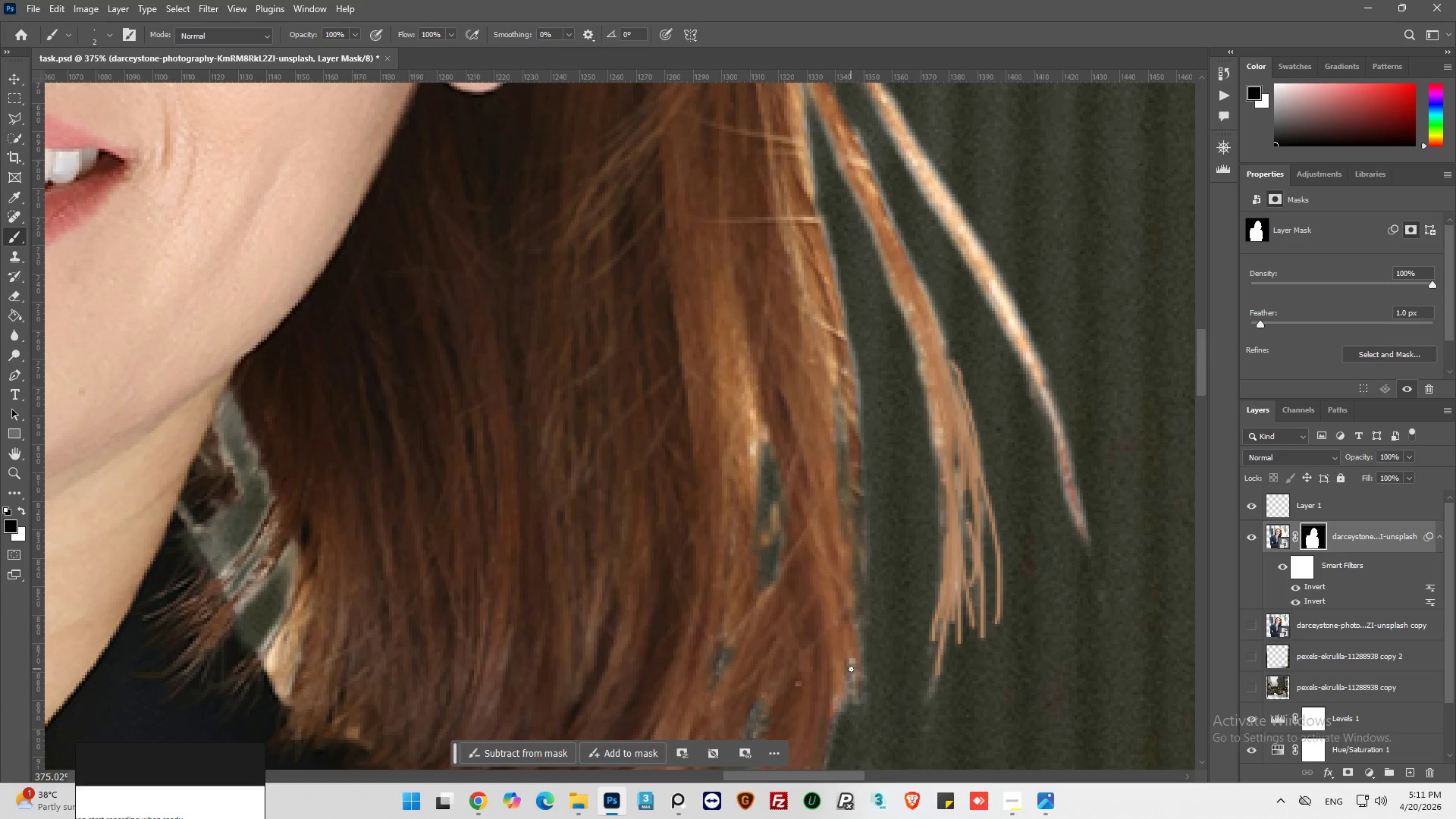 
left_click_drag(start_coordinate=[853, 657], to_coordinate=[855, 723])
 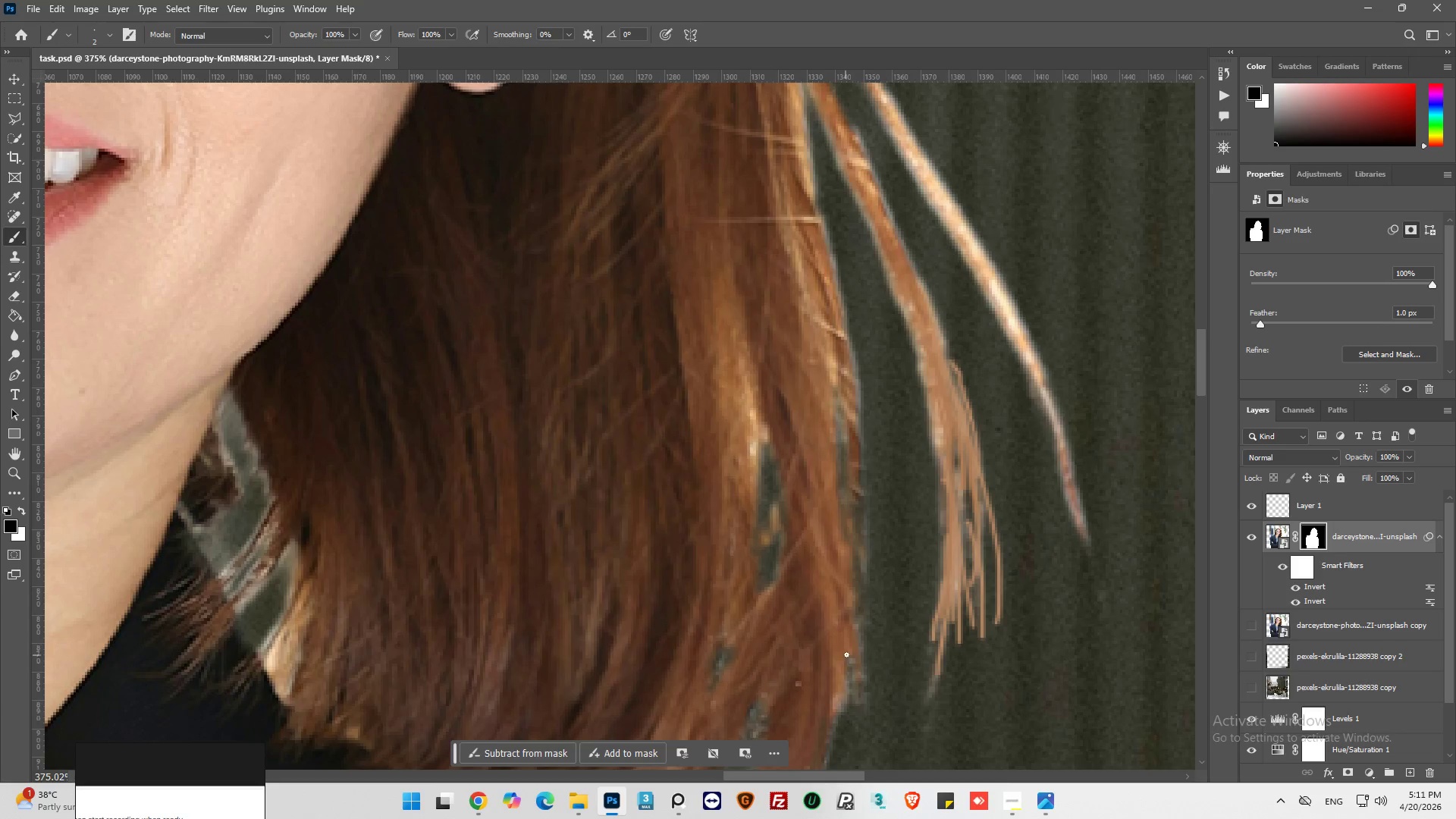 
left_click_drag(start_coordinate=[846, 655], to_coordinate=[852, 713])
 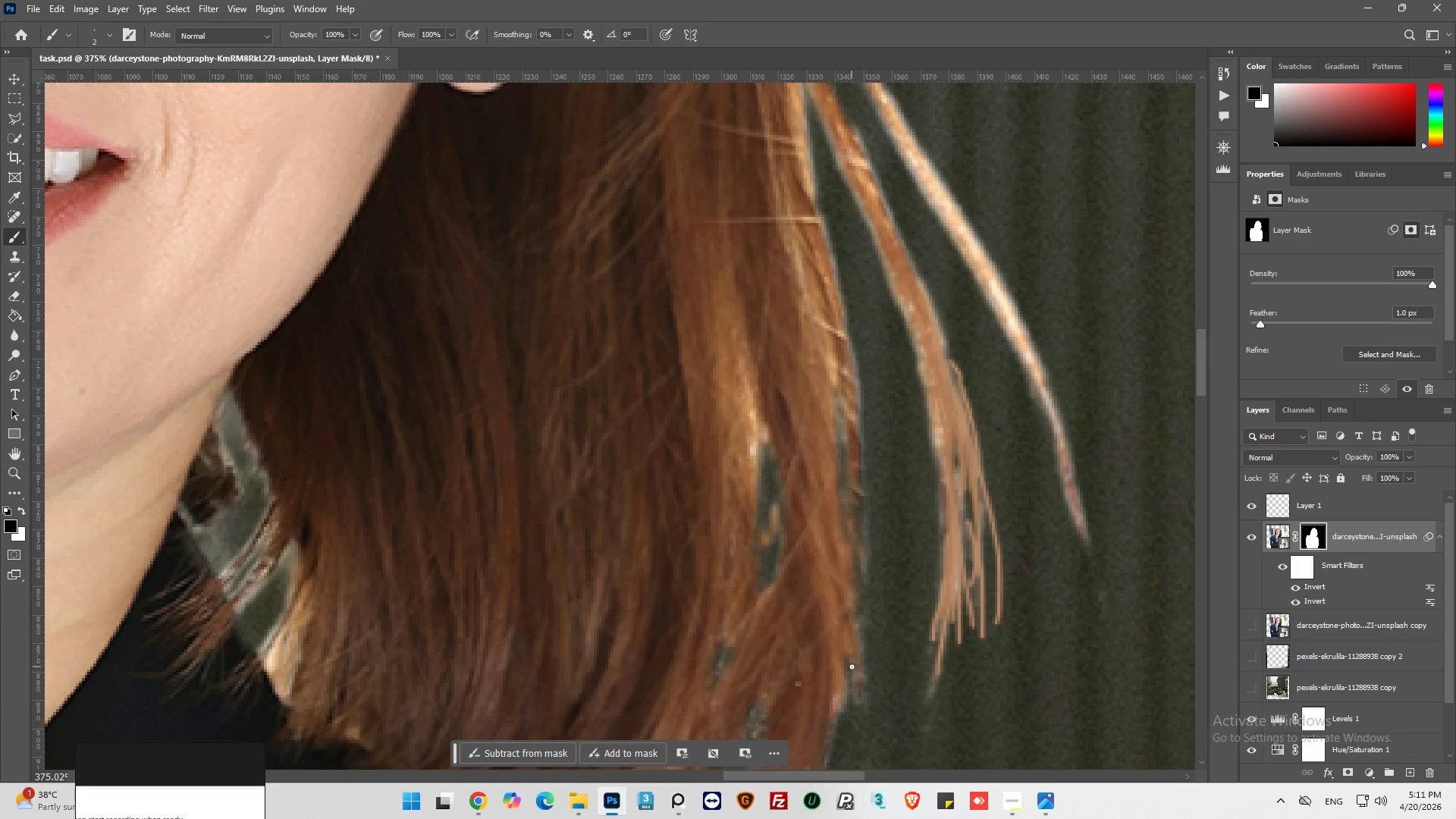 
left_click_drag(start_coordinate=[852, 669], to_coordinate=[864, 717])
 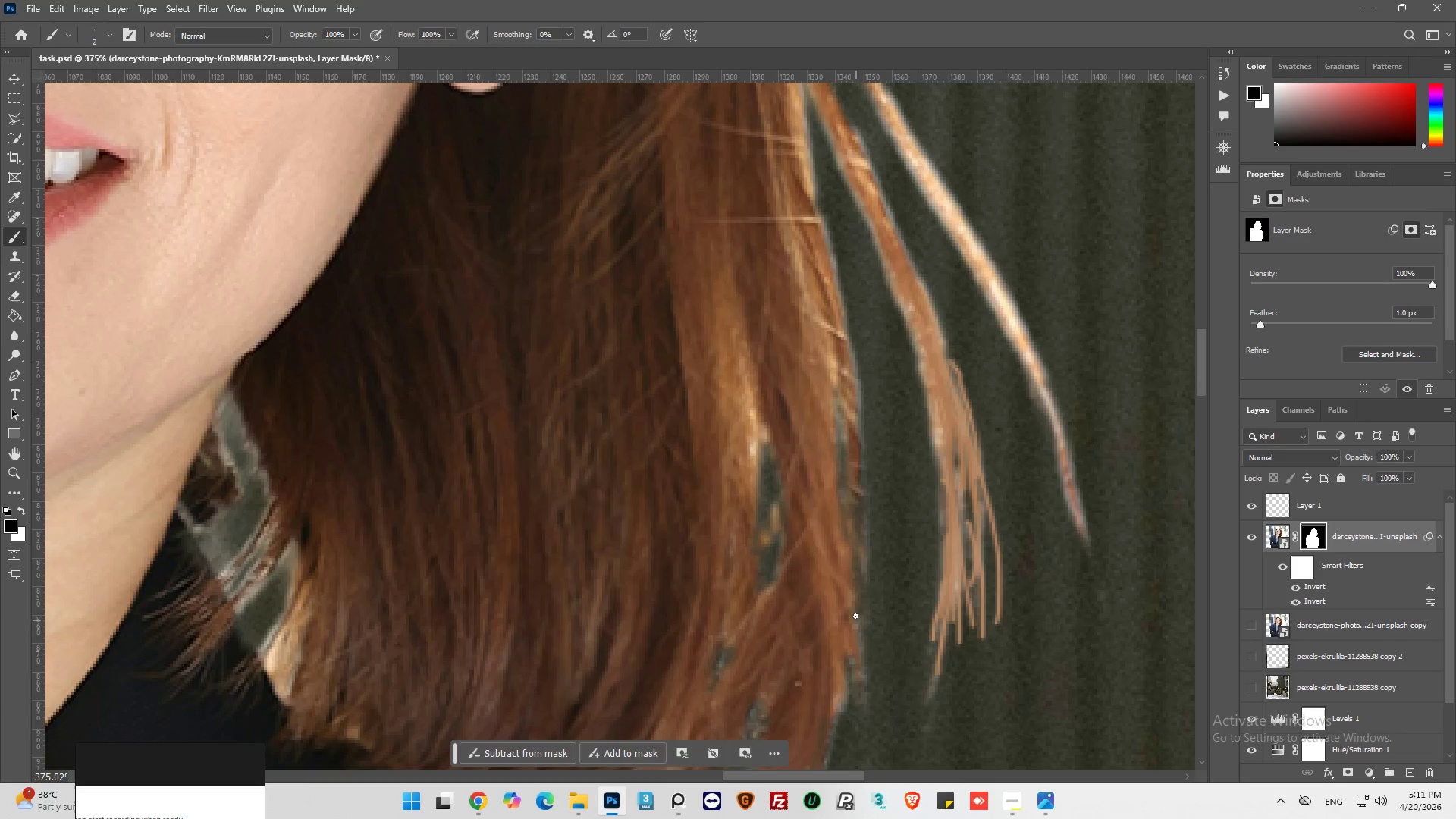 
left_click_drag(start_coordinate=[855, 616], to_coordinate=[863, 675])
 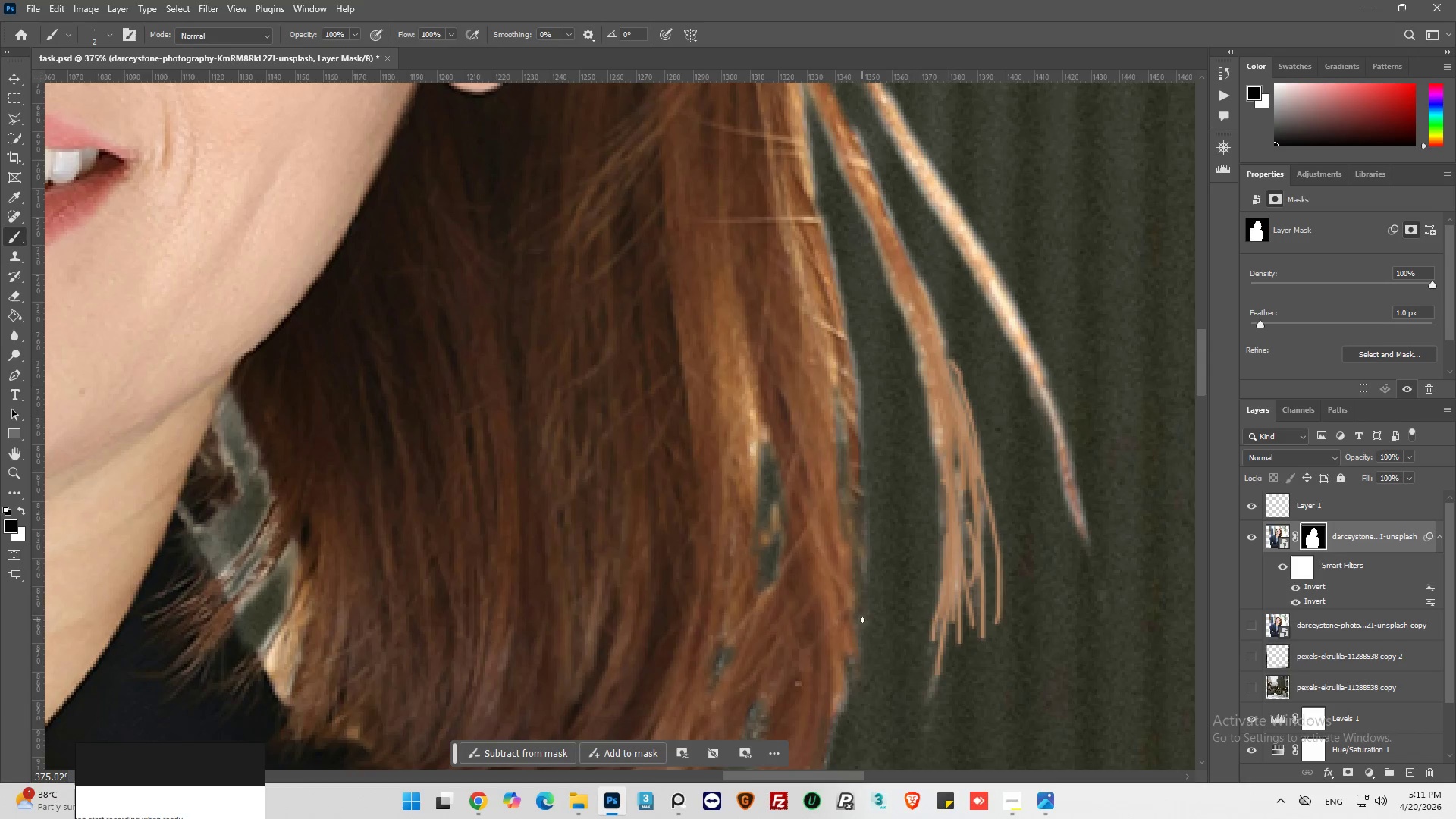 
left_click_drag(start_coordinate=[862, 628], to_coordinate=[870, 715])
 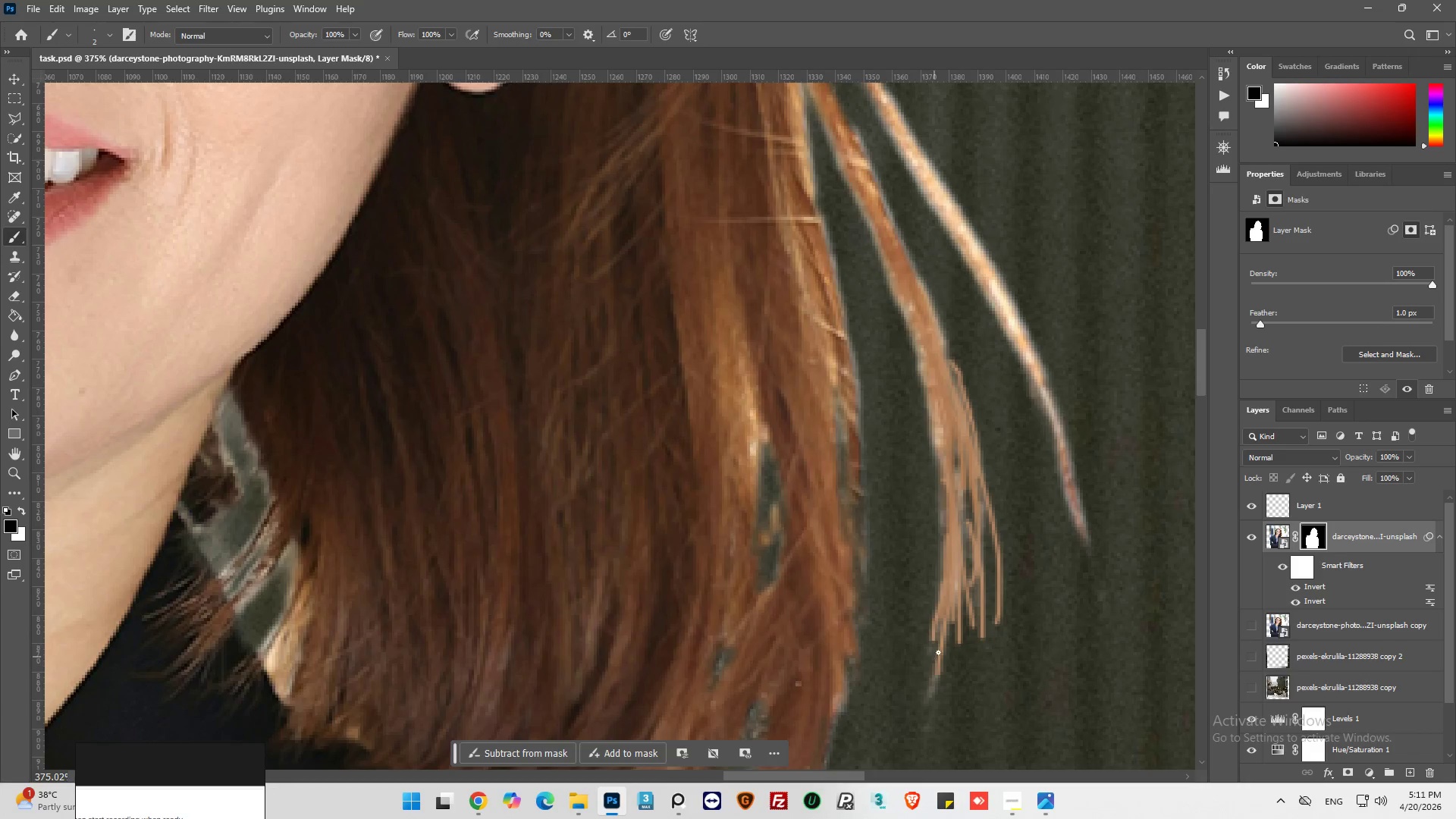 
left_click_drag(start_coordinate=[939, 652], to_coordinate=[924, 697])
 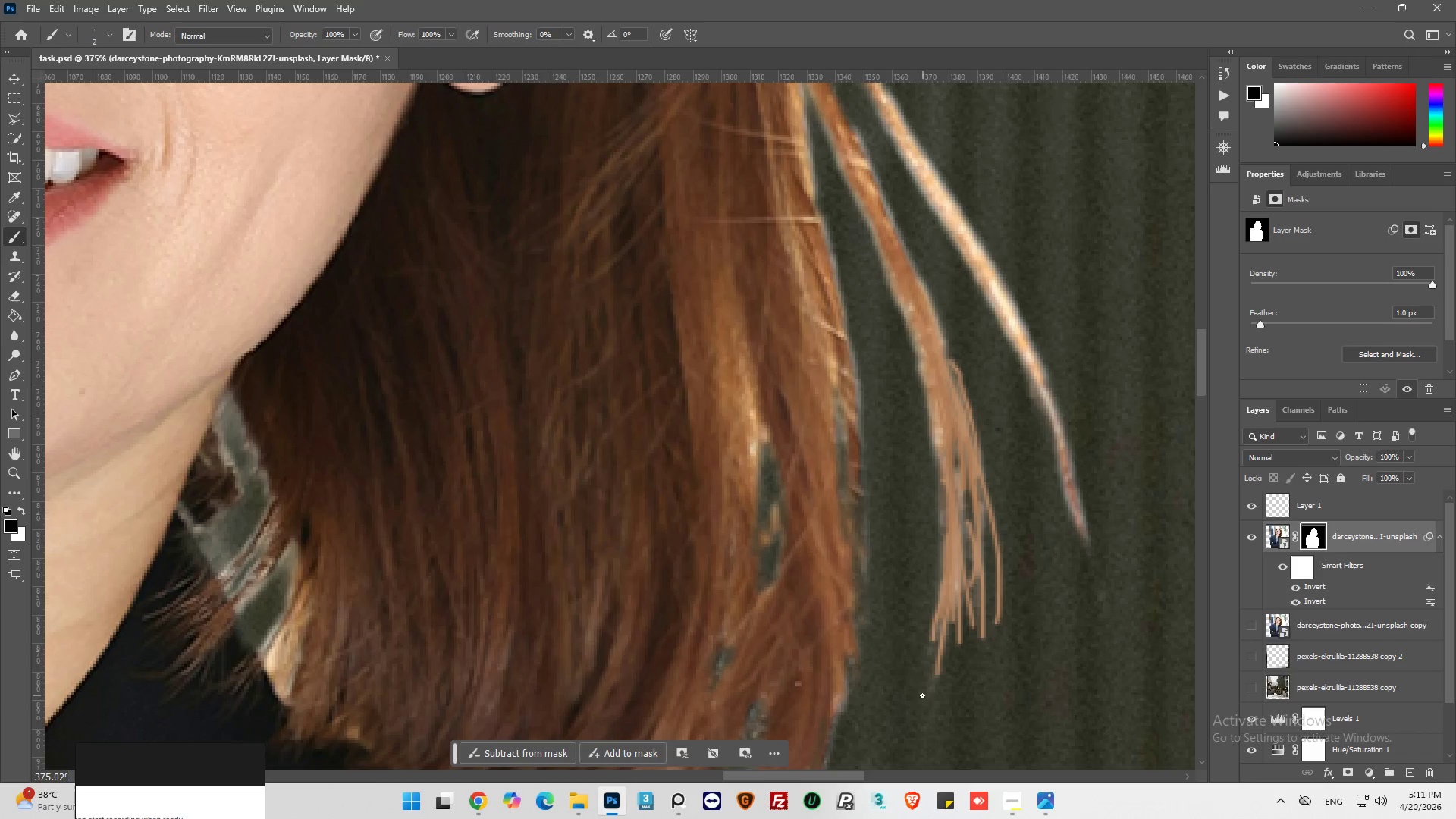 
hold_key(key=AltLeft, duration=0.44)
hold_key(key=AltLeft, duration=0.41)
scroll: coordinate [894, 651], scroll_direction: down, amount: 30.0
 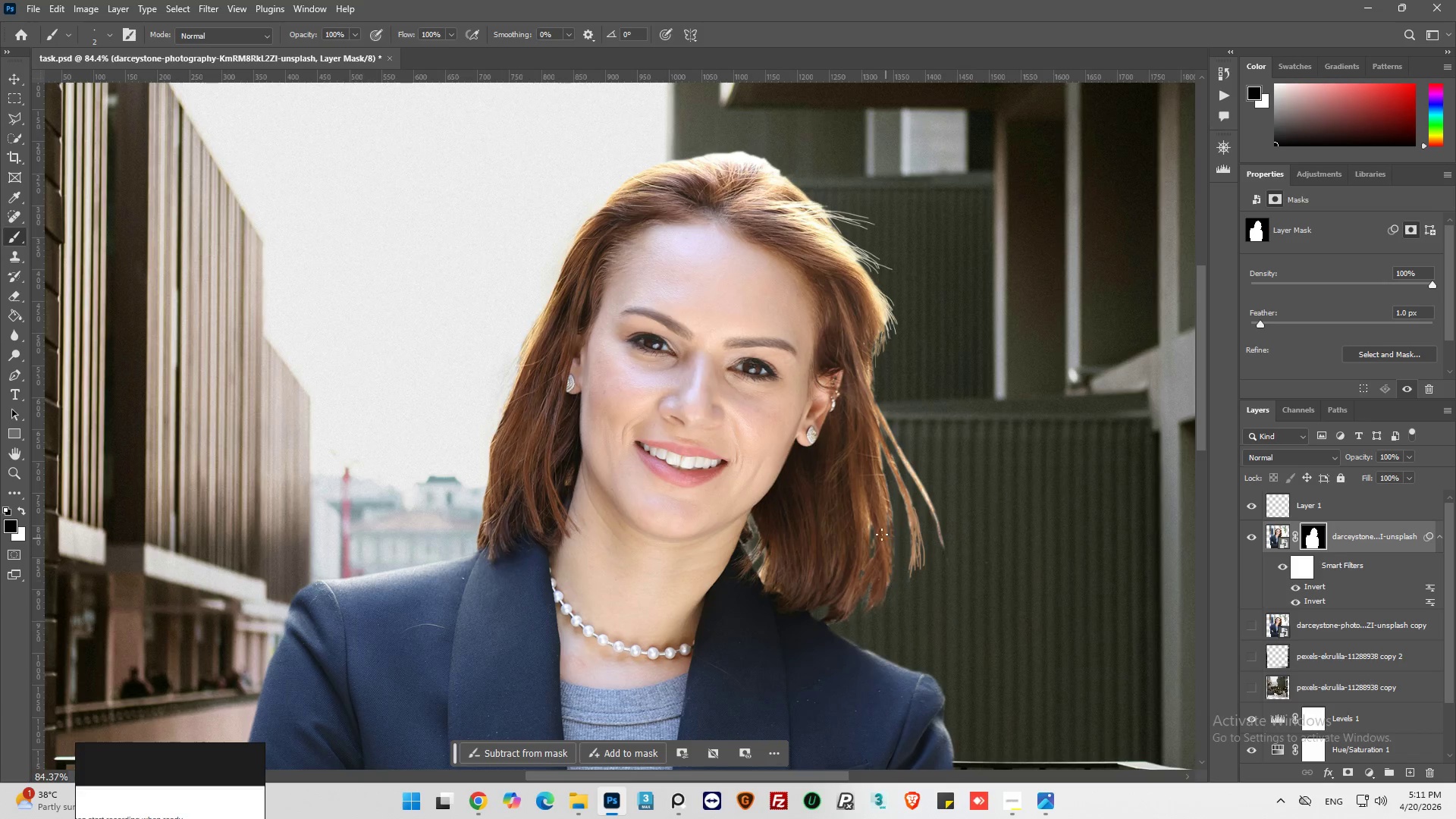 
hold_key(key=AltLeft, duration=0.42)
scroll: coordinate [881, 533], scroll_direction: down, amount: 2.0
 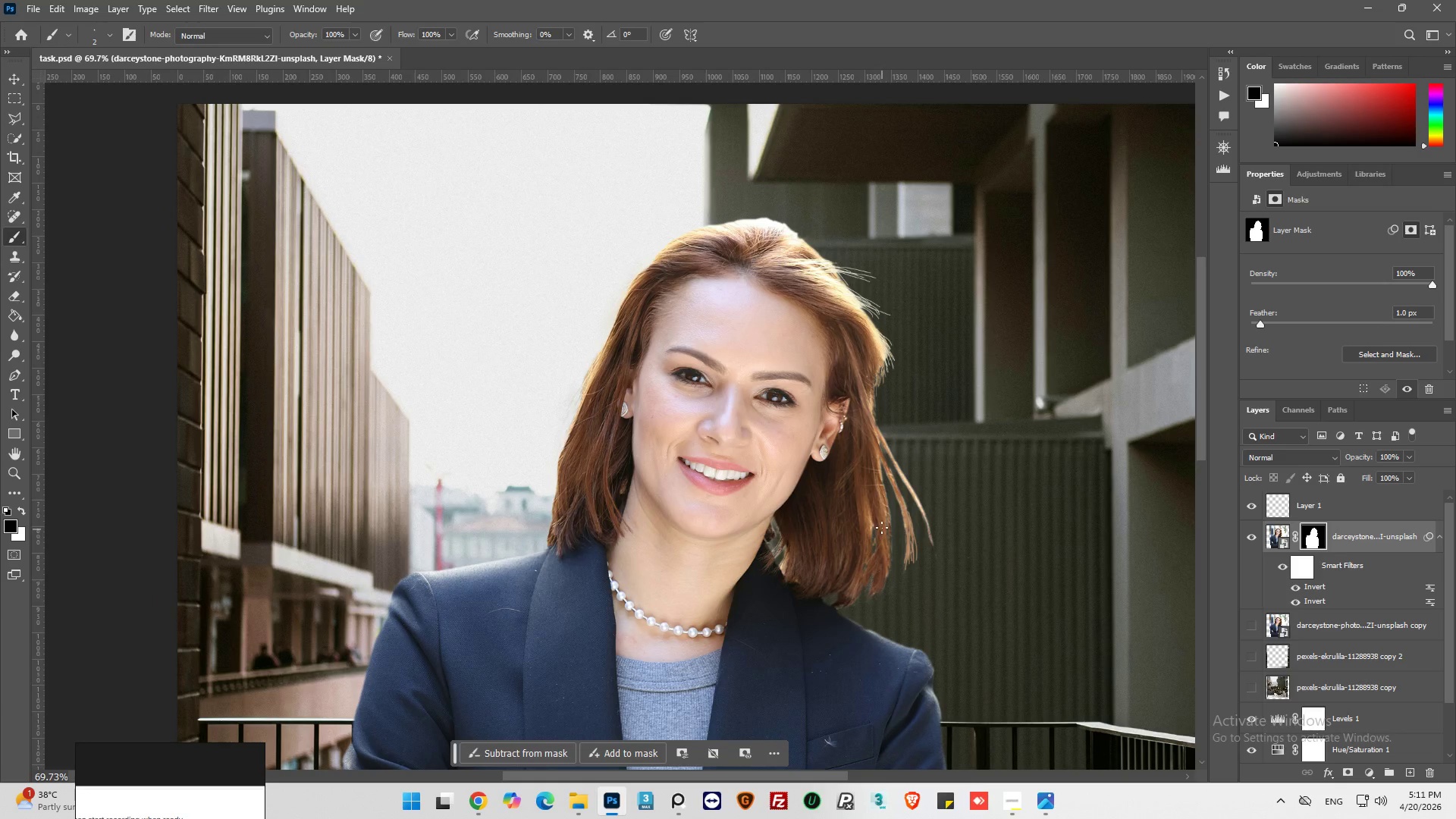 
key(Alt+AltLeft)
 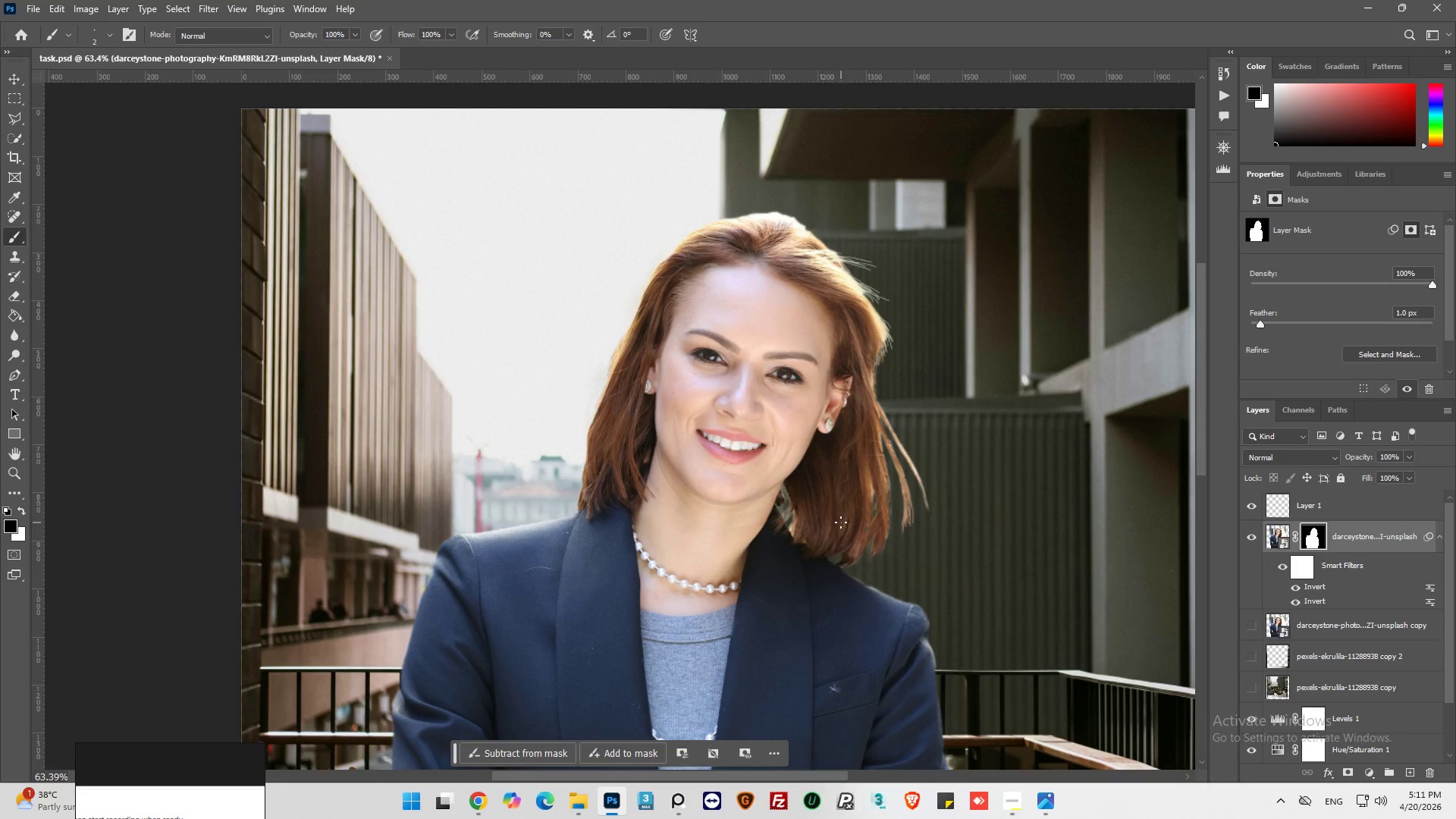 
scroll: coordinate [879, 516], scroll_direction: down, amount: 4.0
 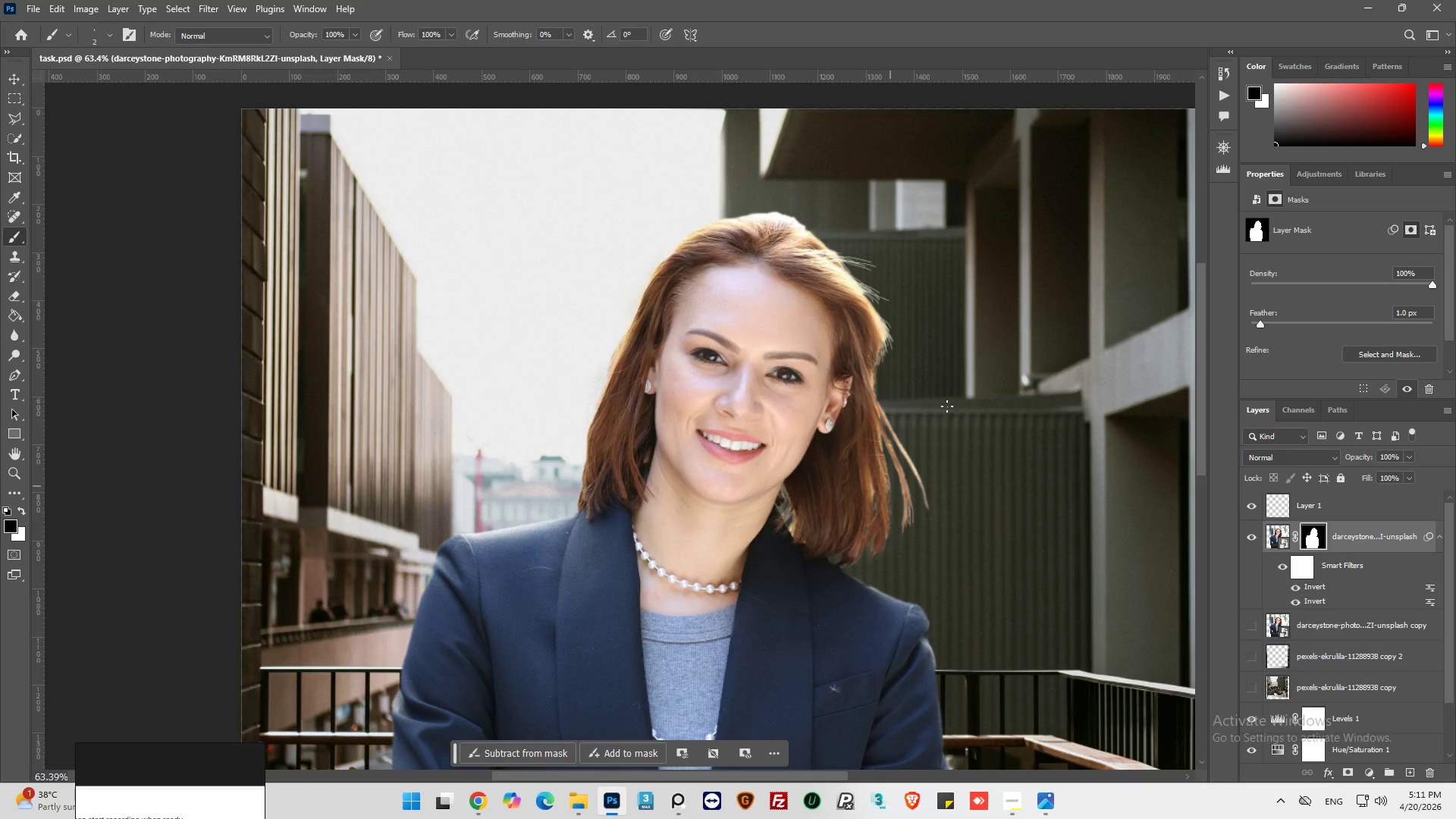 
hold_key(key=AltLeft, duration=0.7)
scroll: coordinate [929, 361], scroll_direction: up, amount: 4.0
 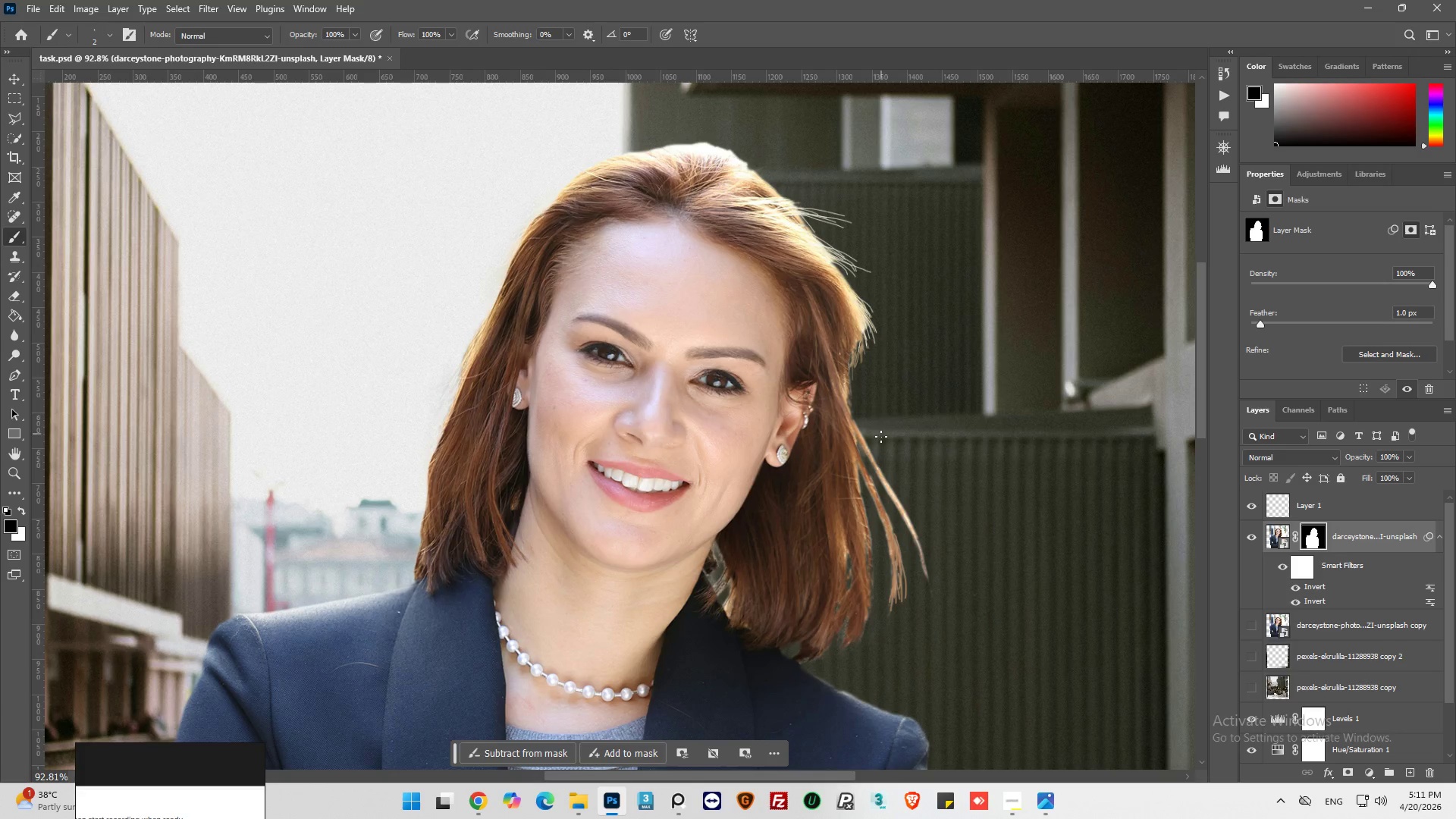 
hold_key(key=AltLeft, duration=0.78)
 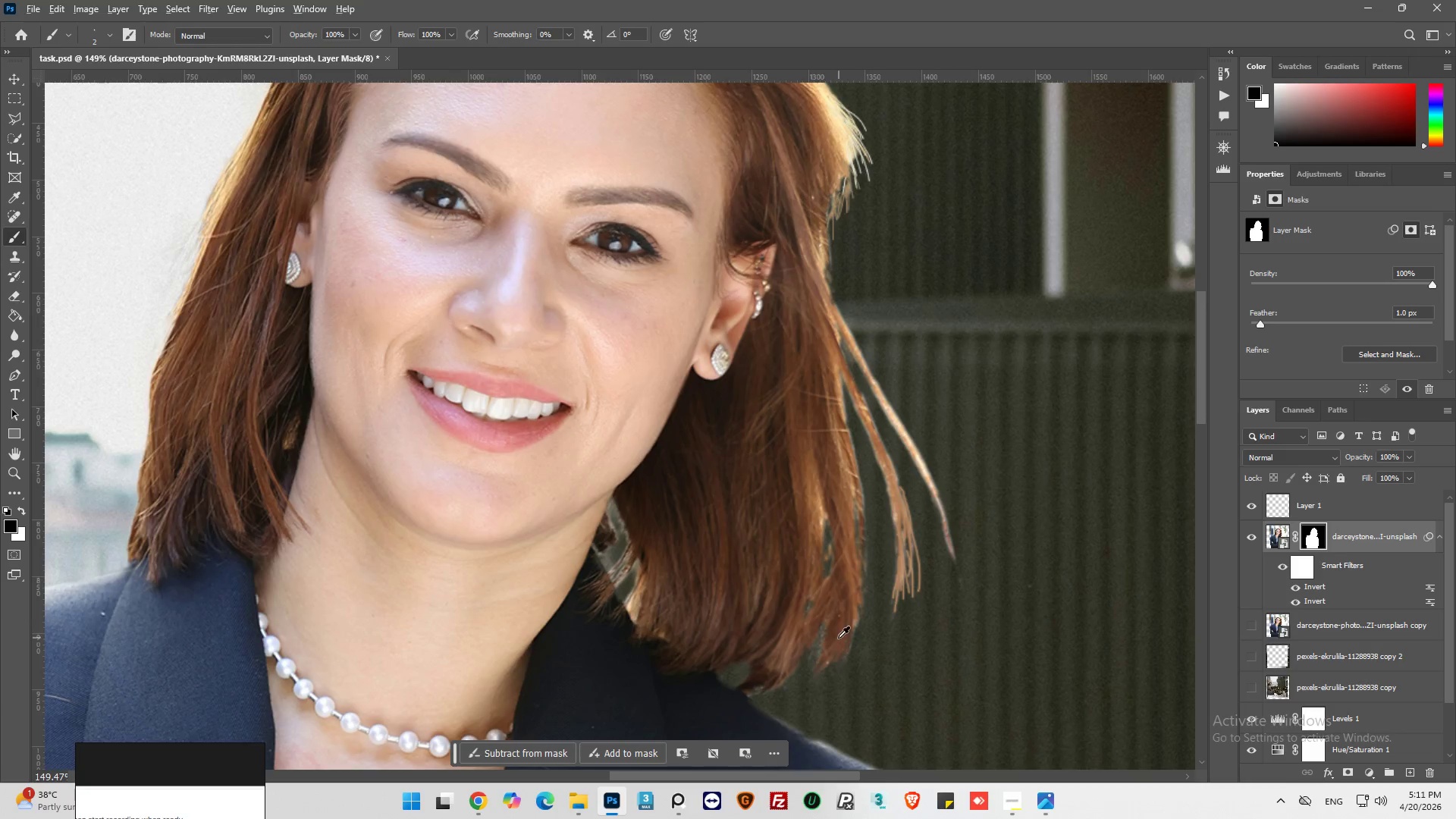 
scroll: coordinate [881, 437], scroll_direction: down, amount: 3.0
 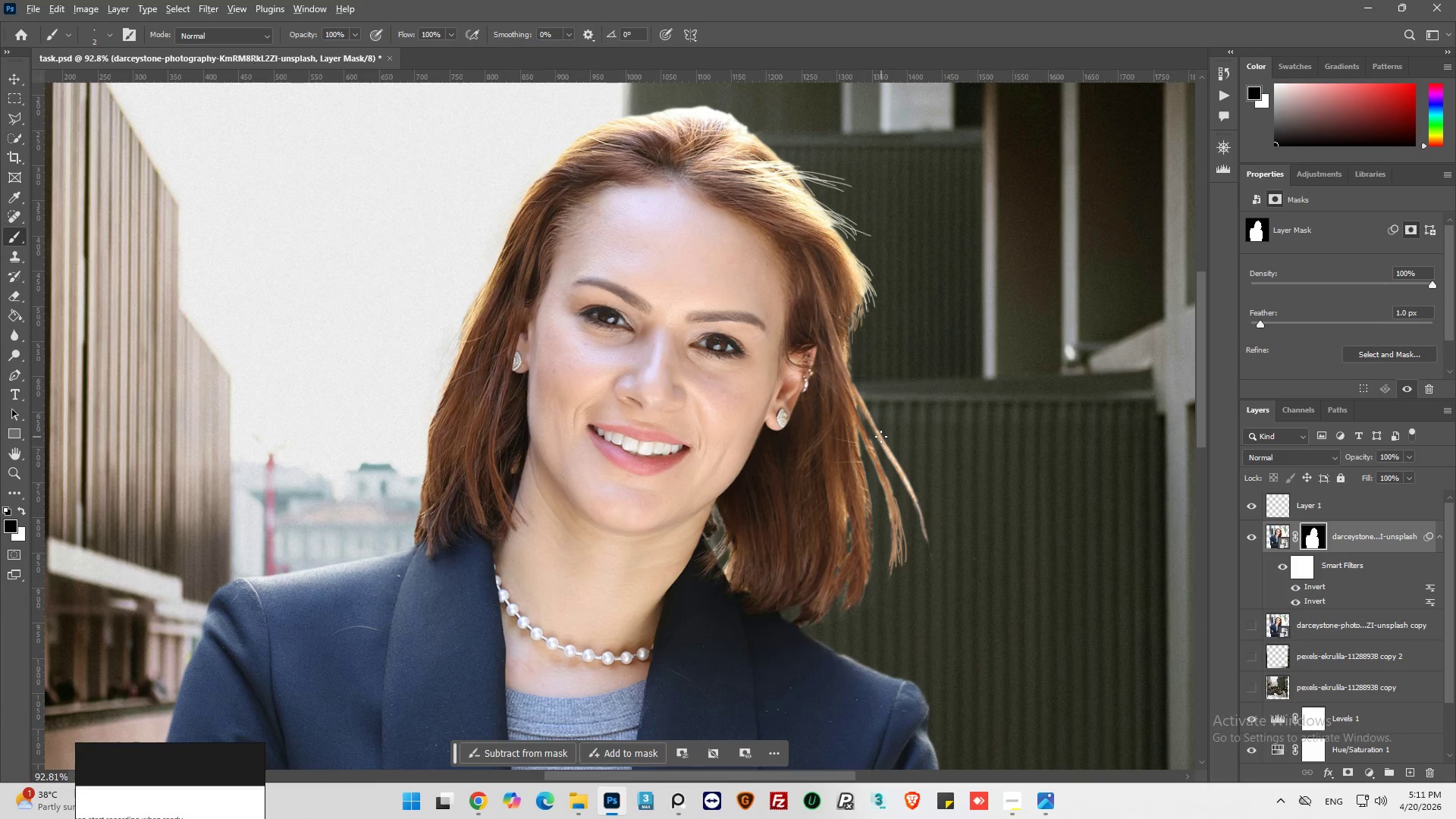 
scroll: coordinate [884, 514], scroll_direction: up, amount: 5.0
 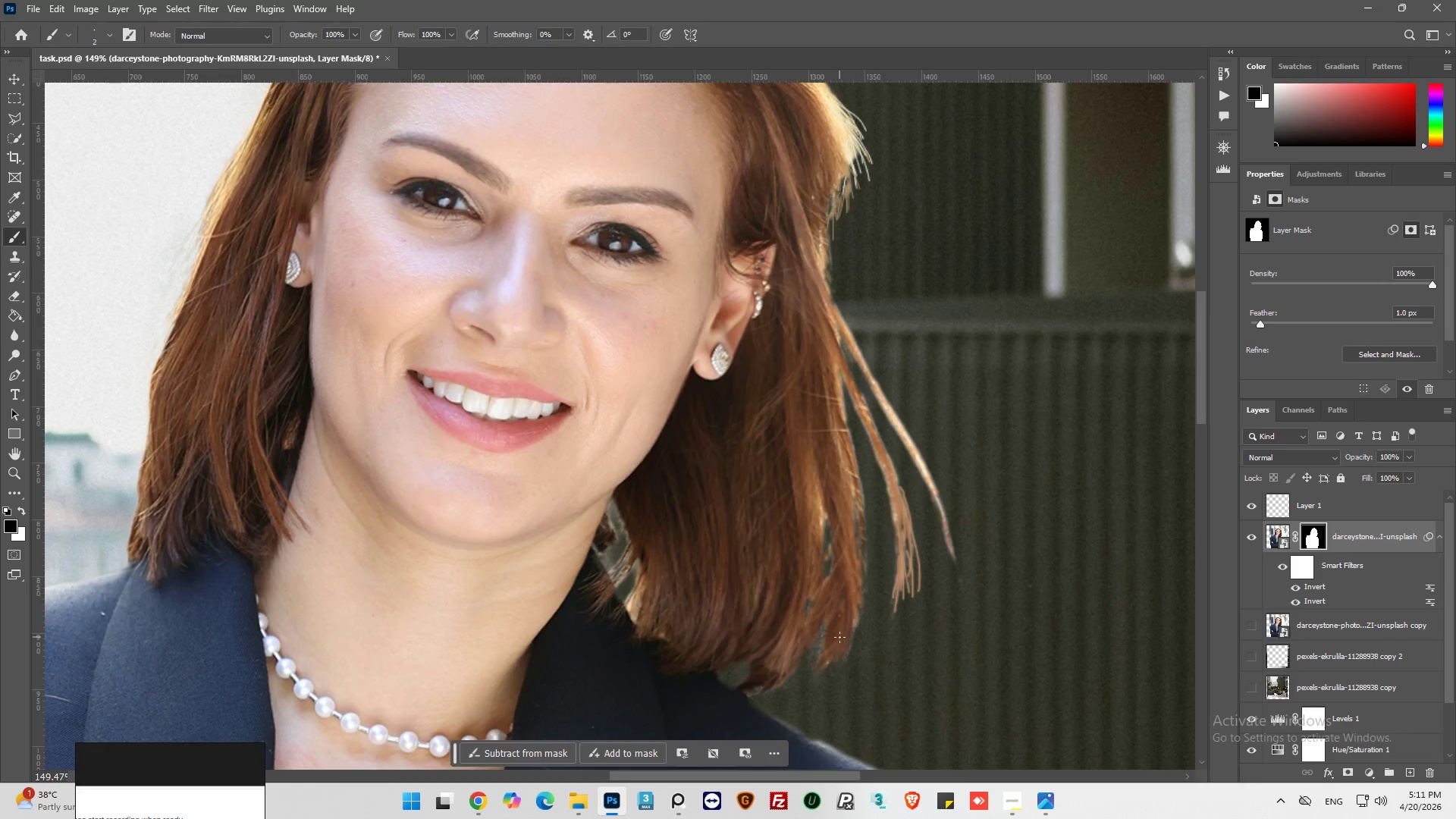 
key(Alt+AltLeft)
 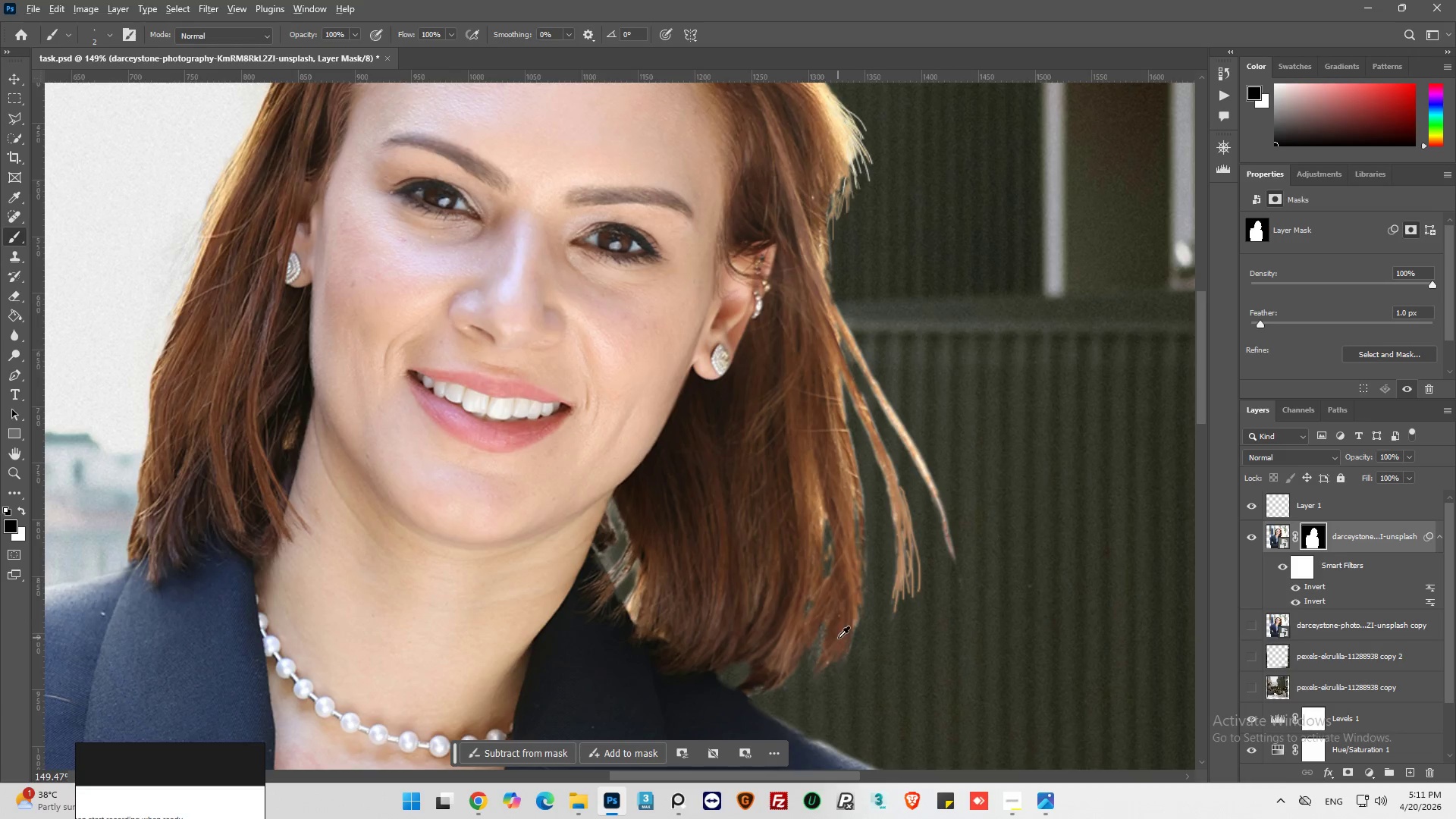 
key(Alt+AltLeft)
 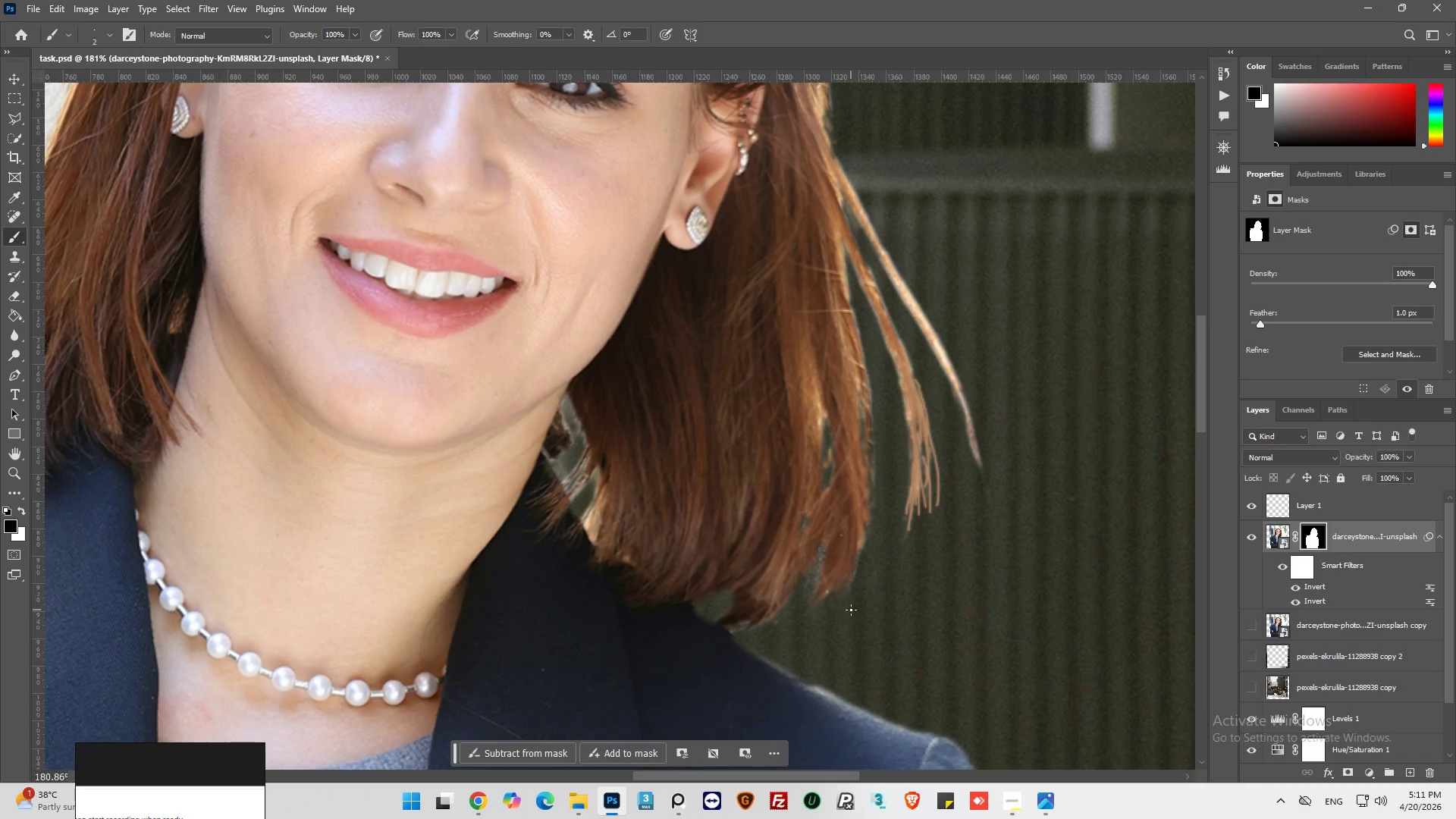 
key(Alt+AltLeft)
 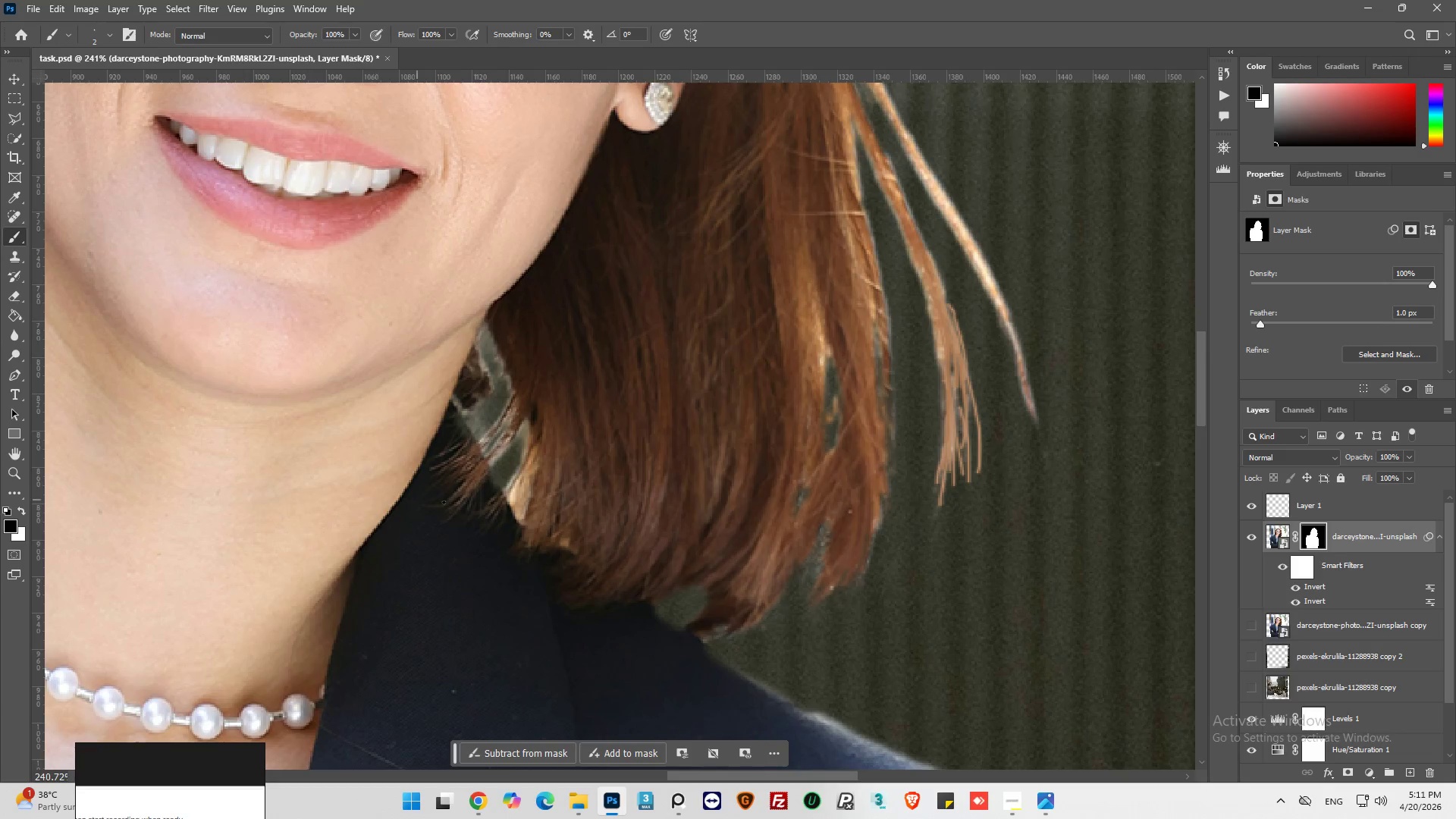 
scroll: coordinate [814, 606], scroll_direction: down, amount: 1.0
 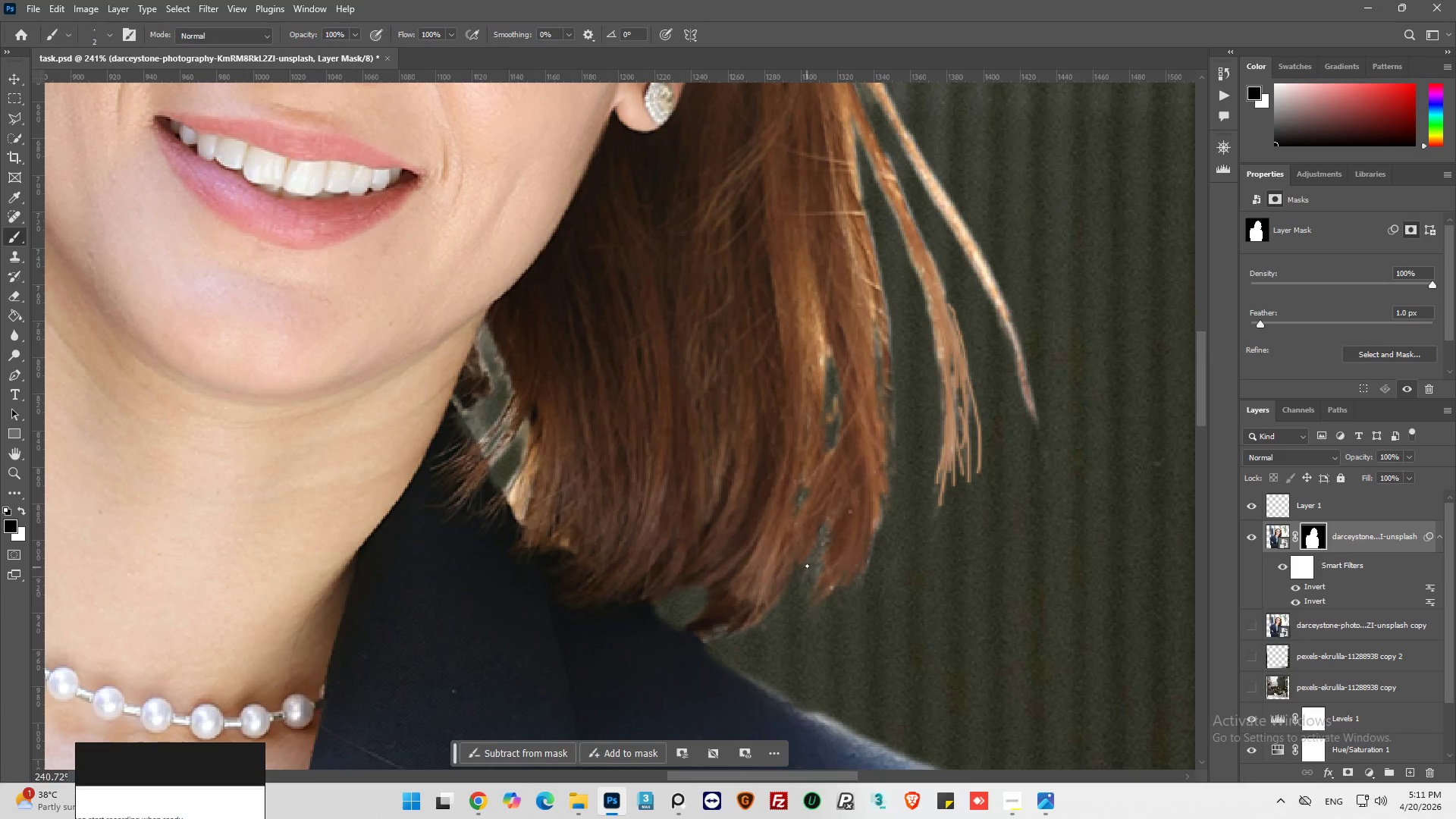 
hold_key(key=AltLeft, duration=0.38)
scroll: coordinate [519, 463], scroll_direction: down, amount: 8.0
 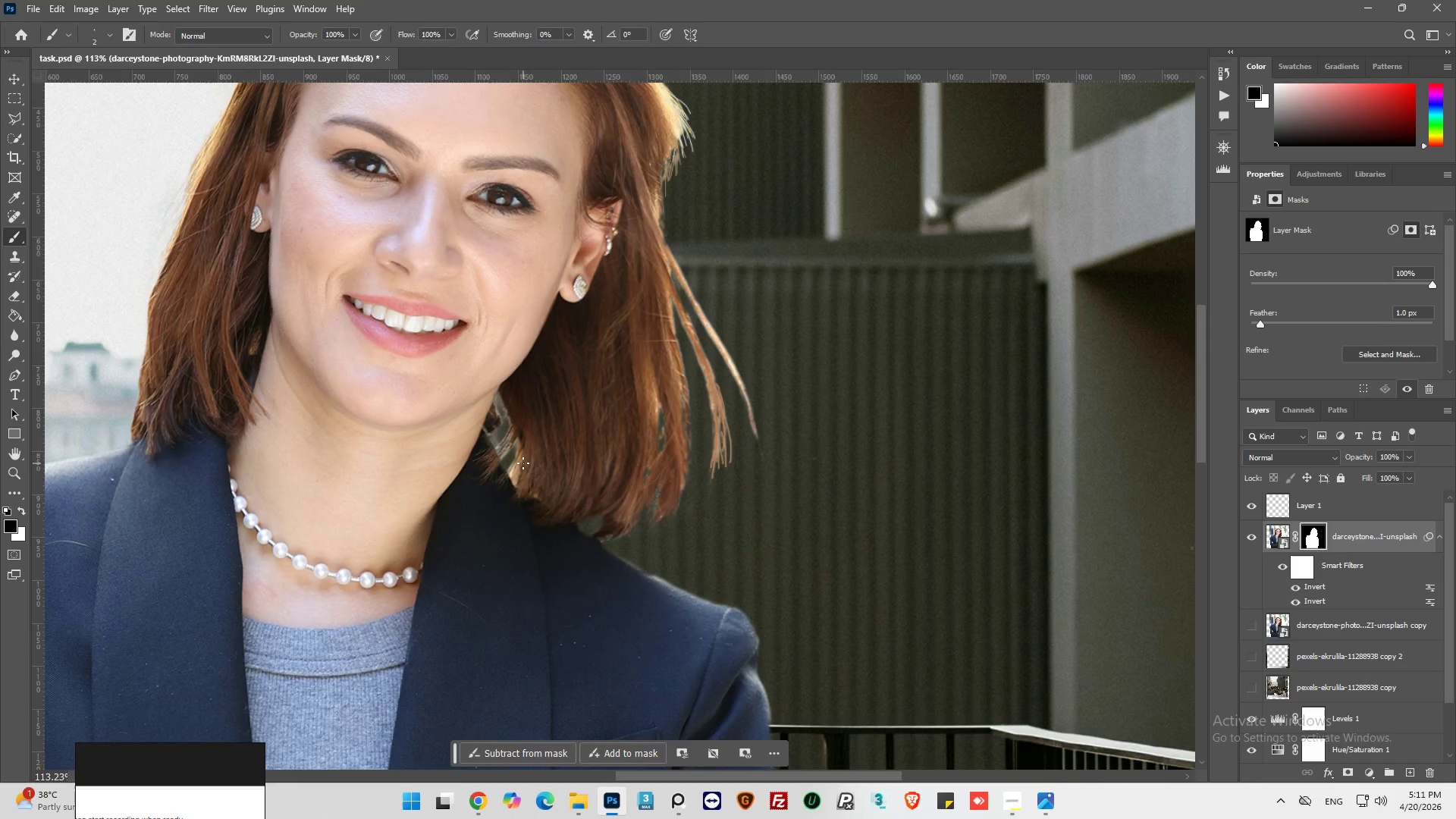 
key(Alt+AltLeft)
 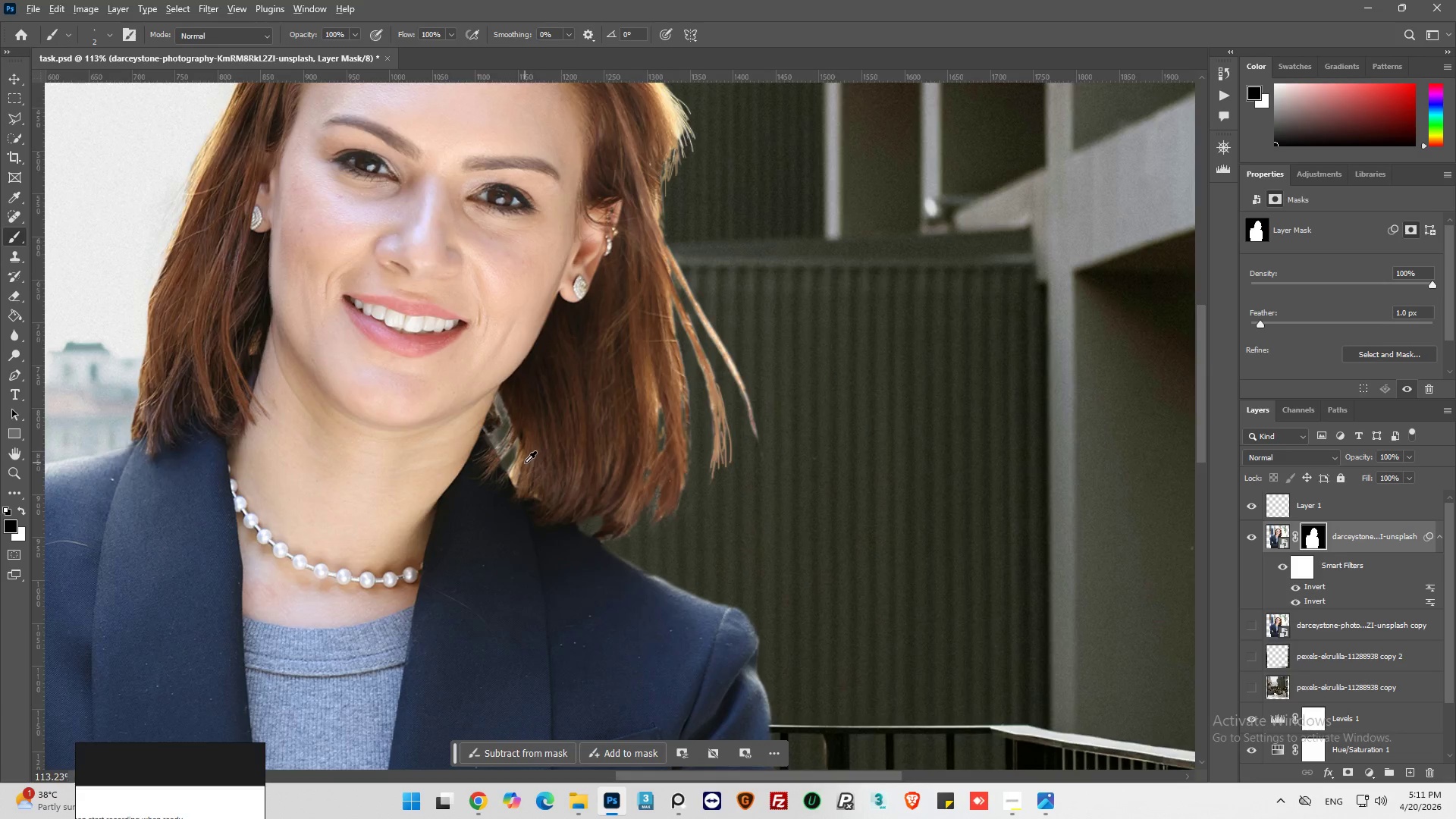 
scroll: coordinate [525, 463], scroll_direction: down, amount: 5.0
 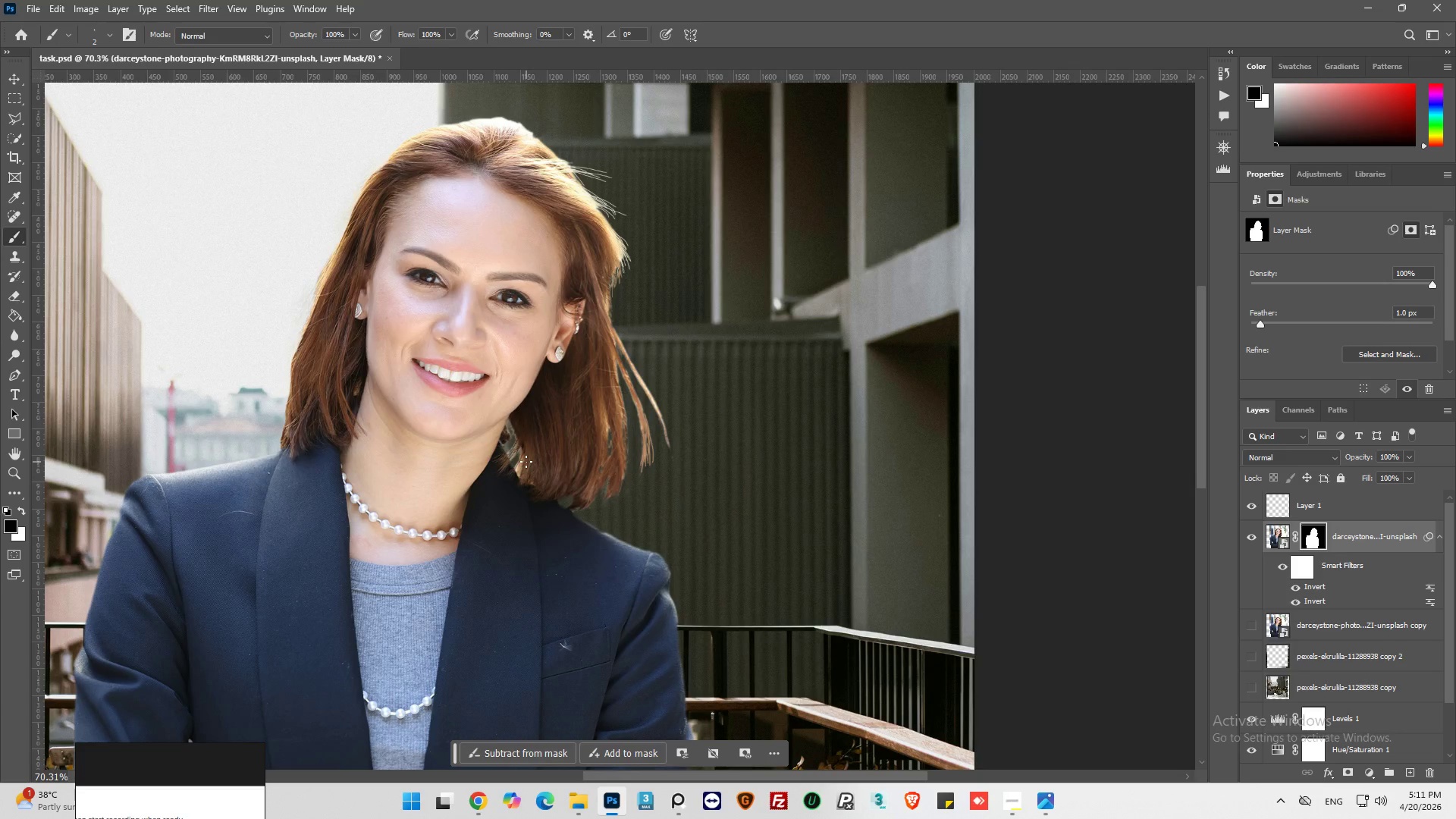 
key(Alt+AltLeft)
 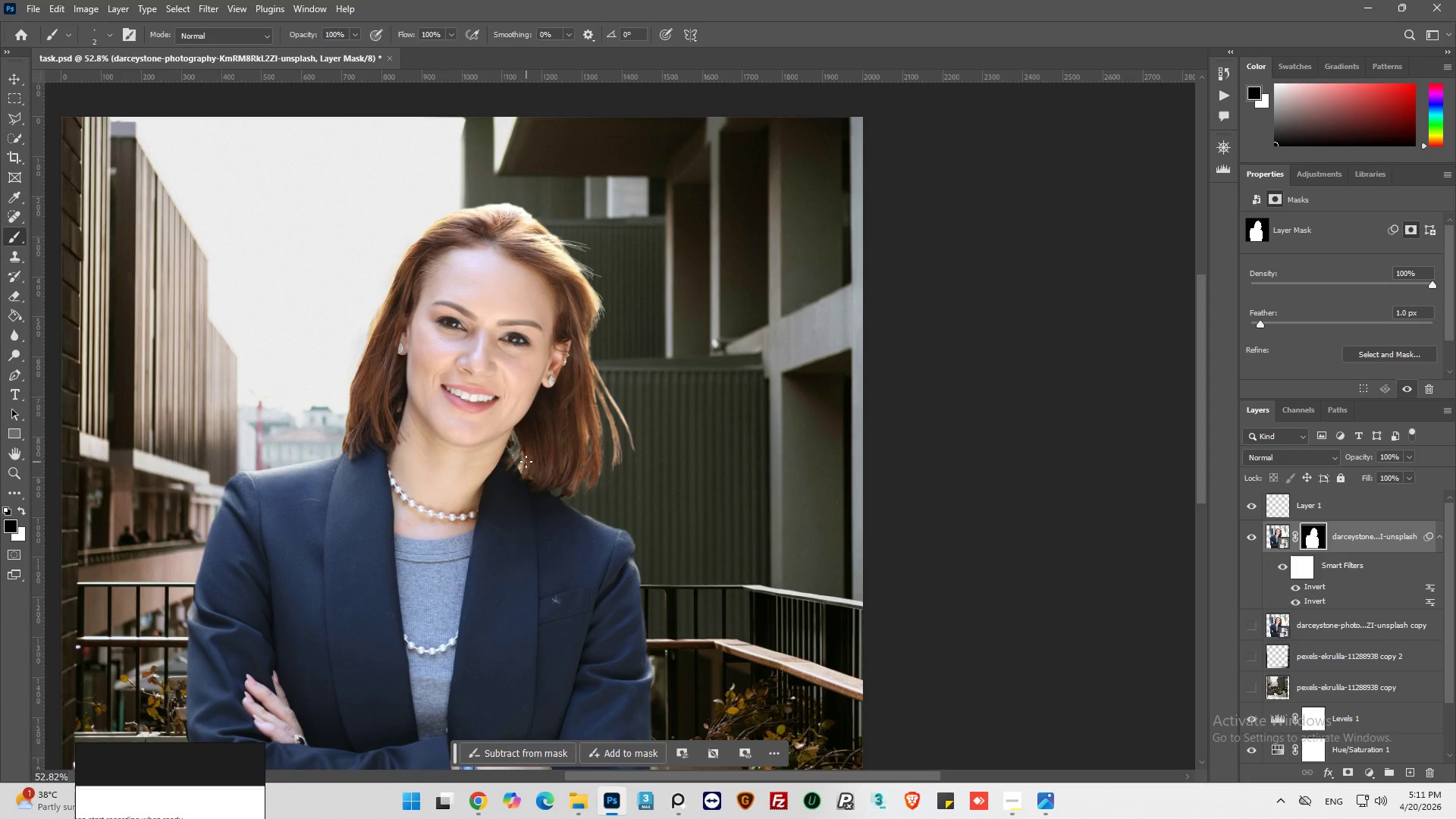 
scroll: coordinate [526, 462], scroll_direction: down, amount: 3.0
 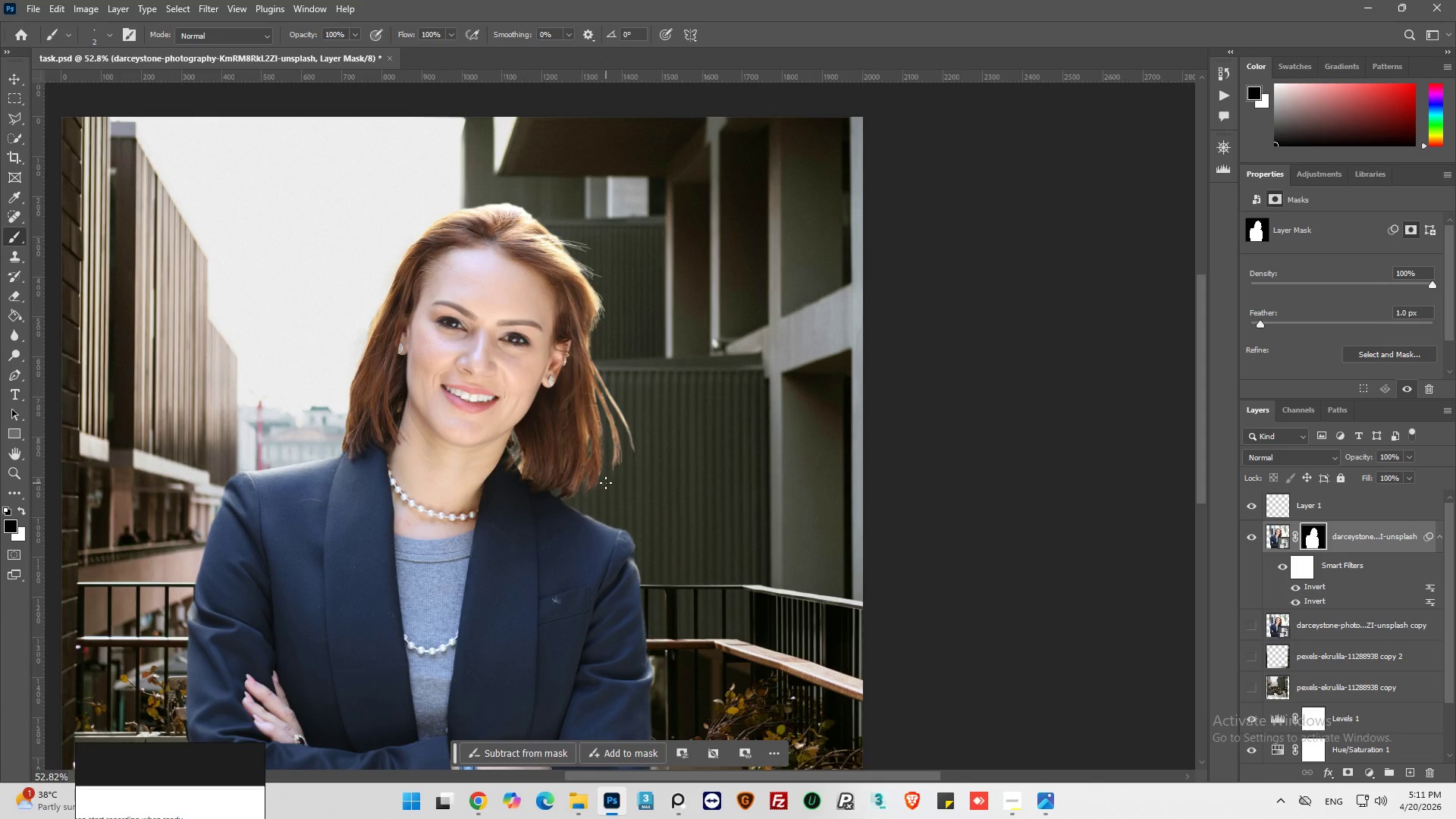 
hold_key(key=AltLeft, duration=0.38)
scroll: coordinate [579, 311], scroll_direction: up, amount: 6.0
 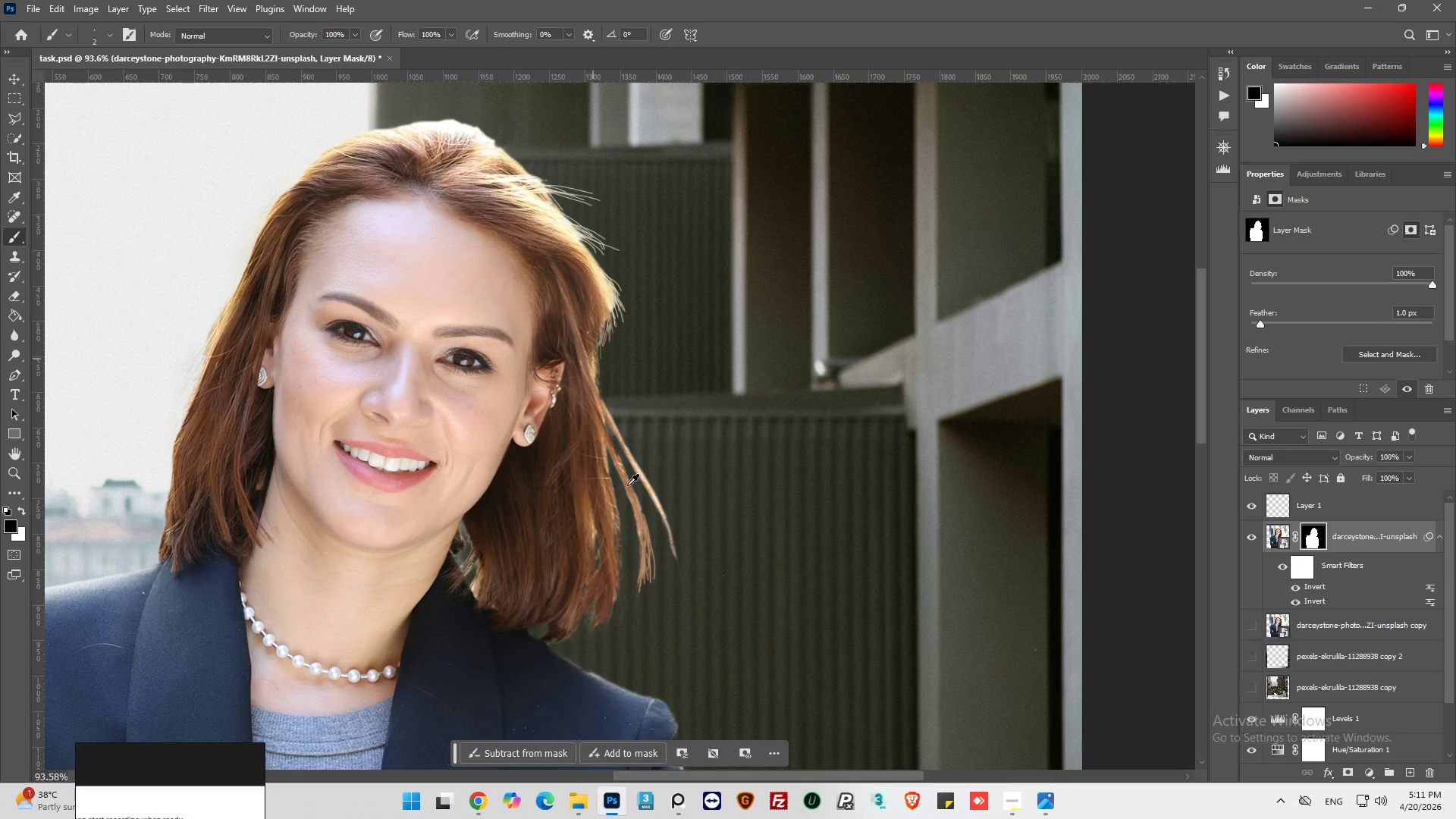 
hold_key(key=AltLeft, duration=0.38)
scroll: coordinate [653, 611], scroll_direction: up, amount: 4.0
 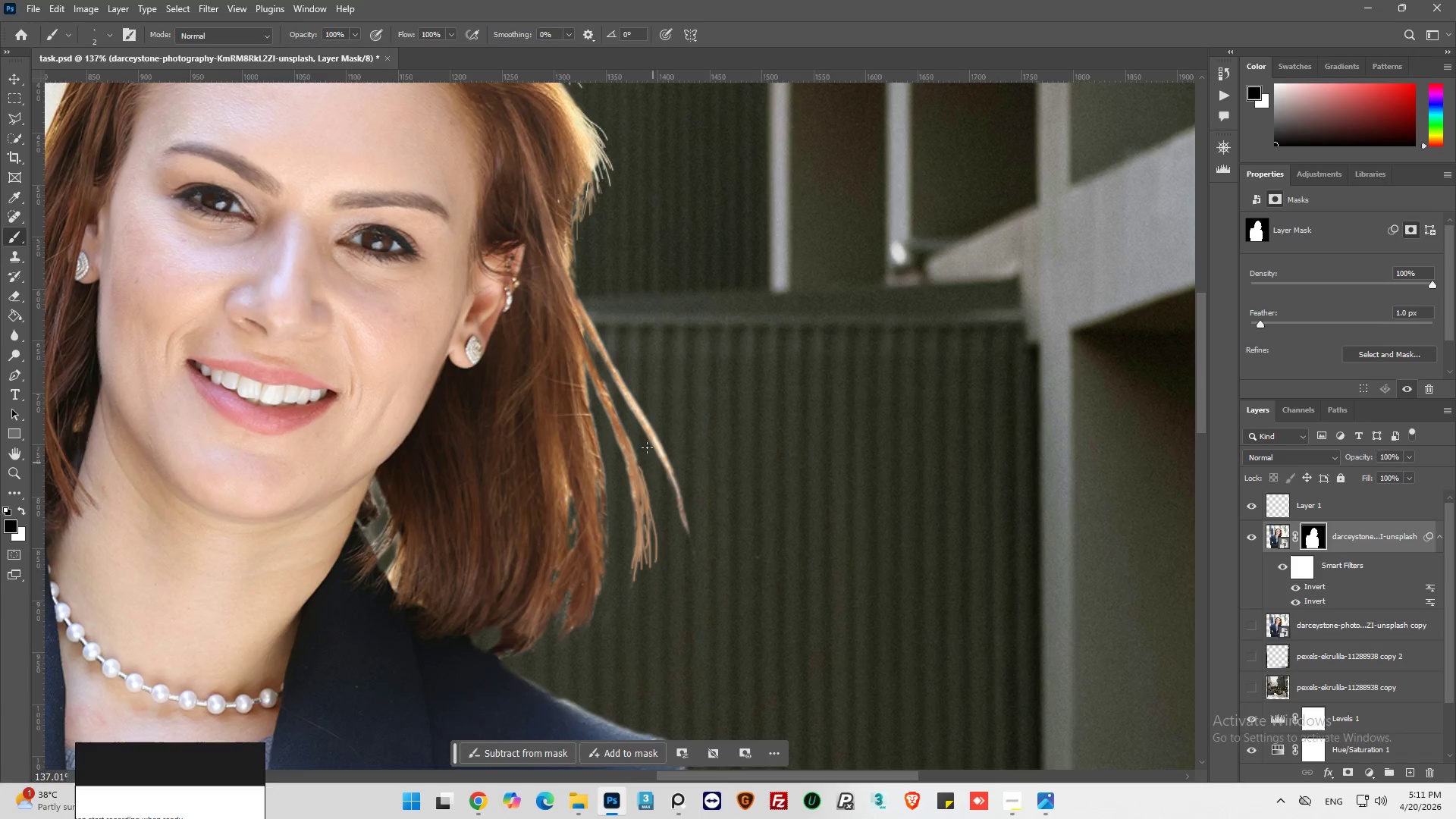 
hold_key(key=AltLeft, duration=0.34)
scroll: coordinate [639, 378], scroll_direction: up, amount: 5.0
 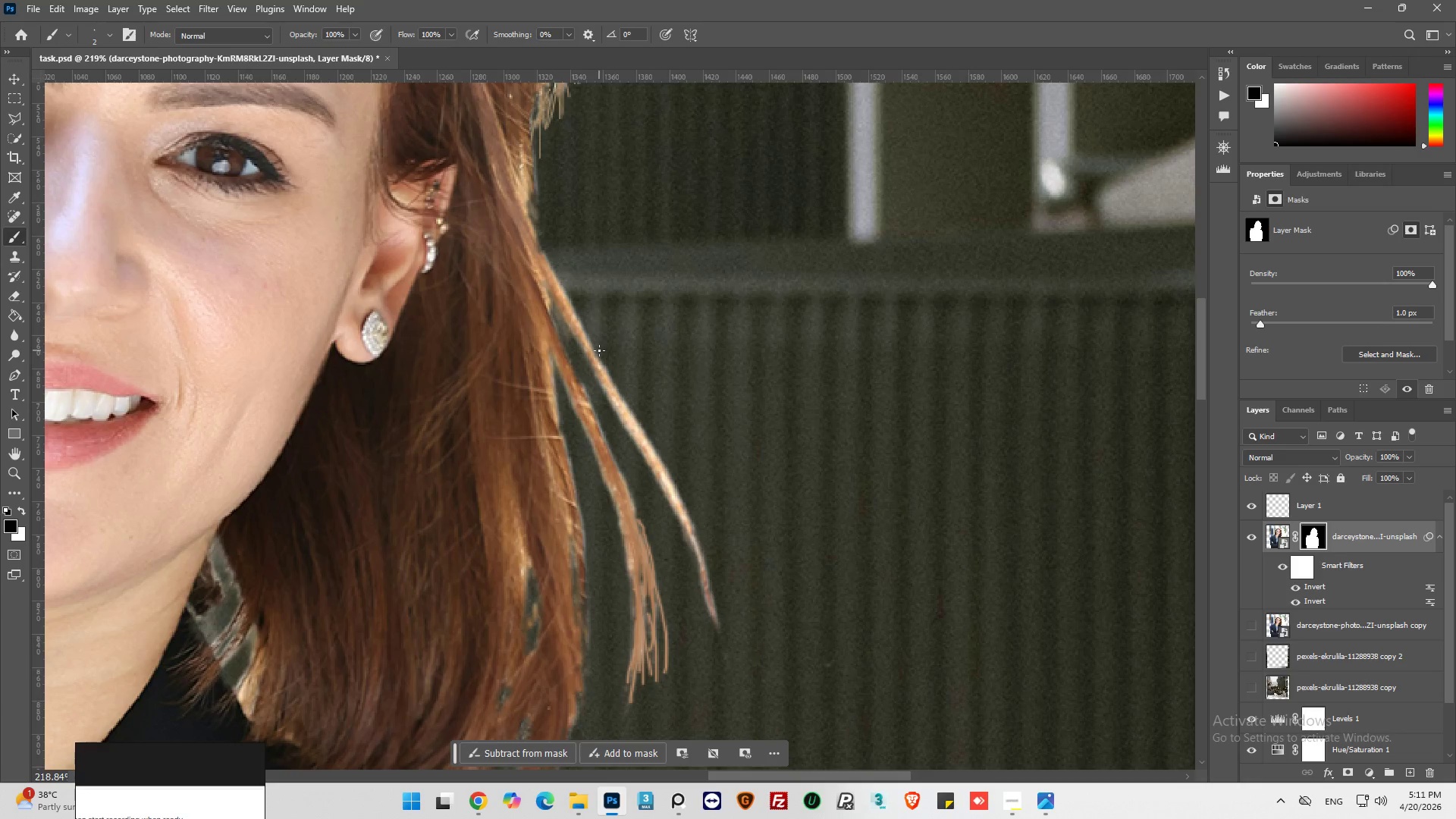 
left_click_drag(start_coordinate=[598, 350], to_coordinate=[632, 403])
 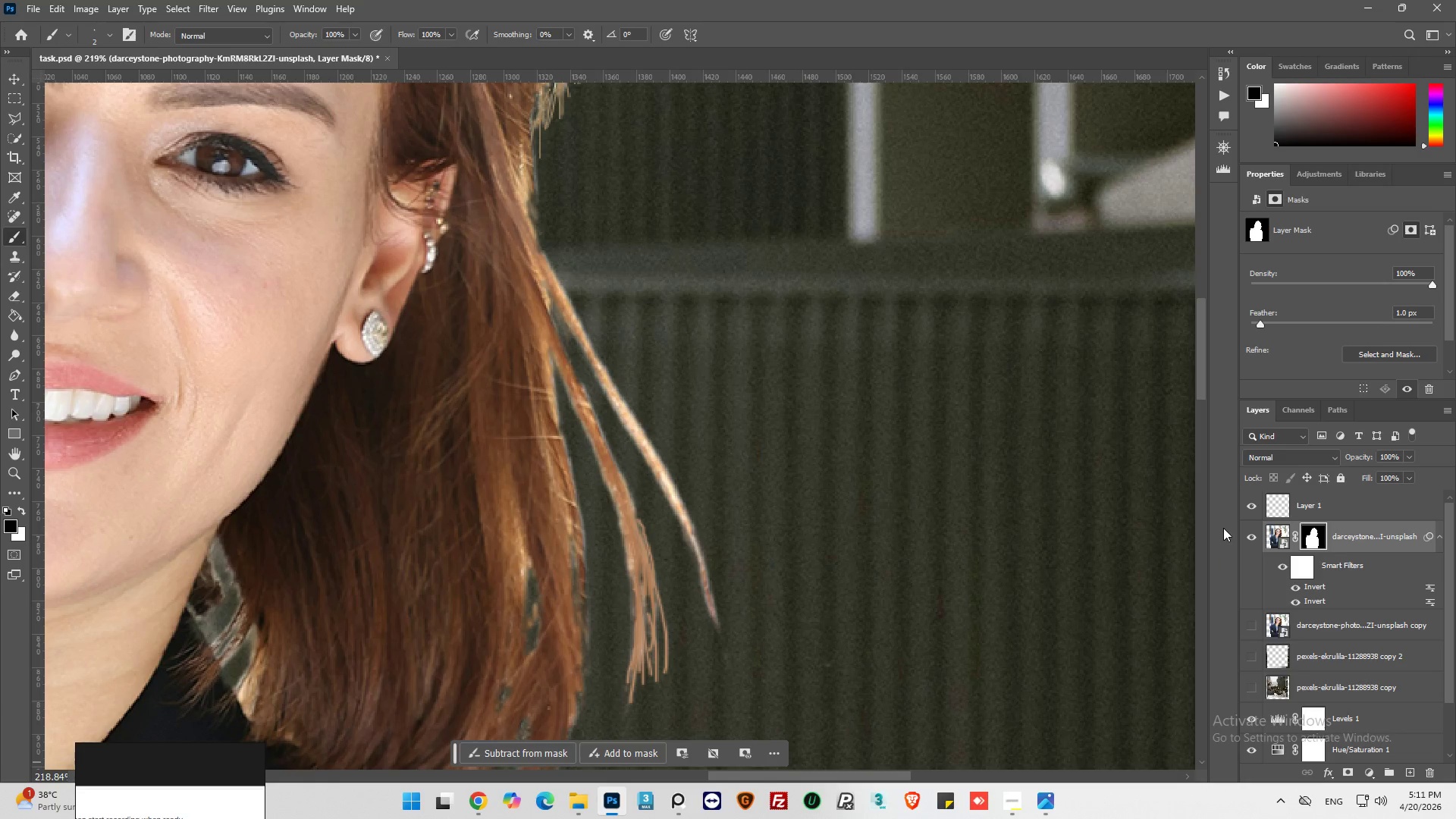 
left_click([1276, 507])
 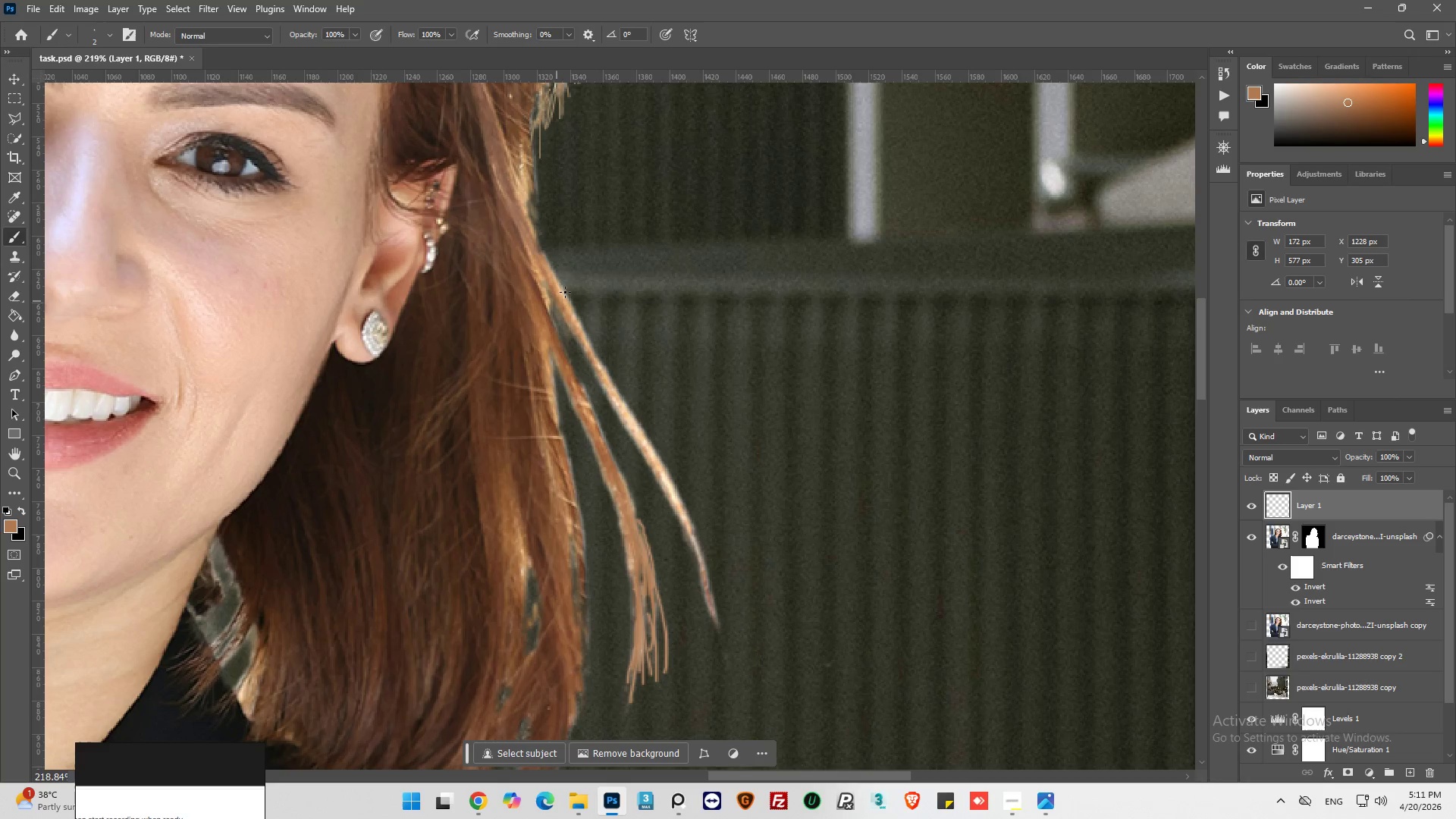 
wait(6.84)
 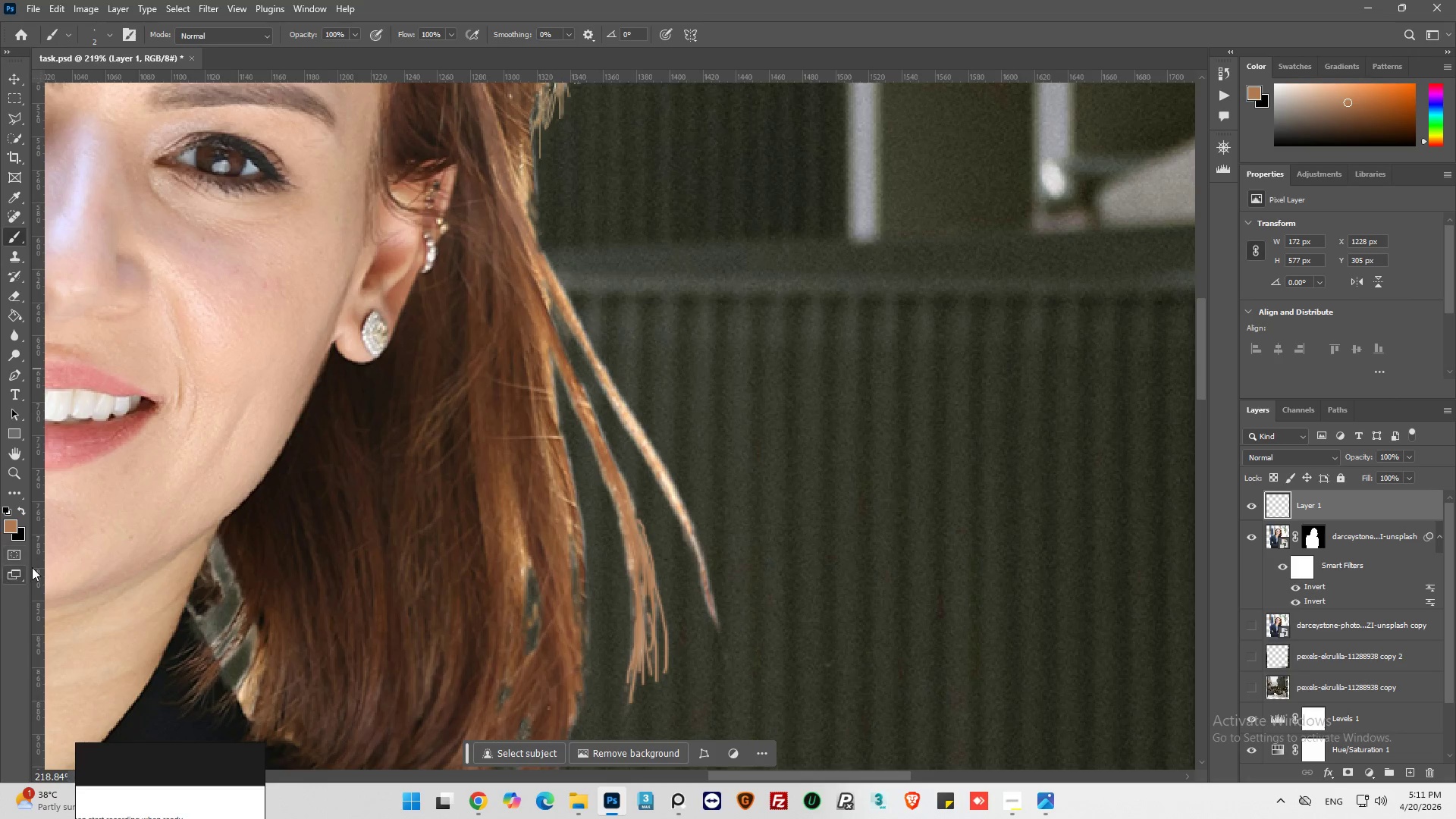 
hold_key(key=AltLeft, duration=1.64)
left_click([562, 351])
 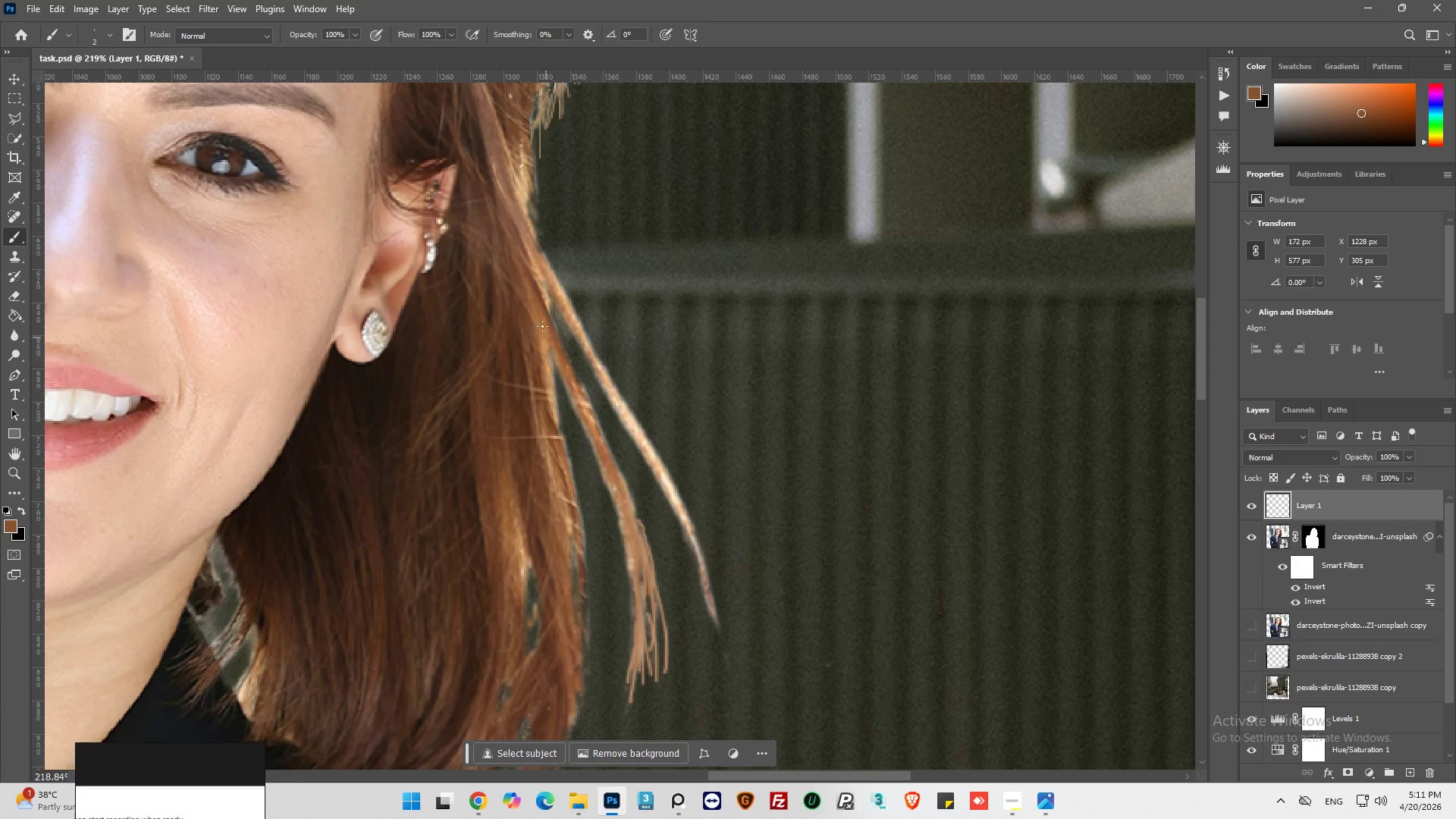 
left_click_drag(start_coordinate=[535, 295], to_coordinate=[558, 333])
 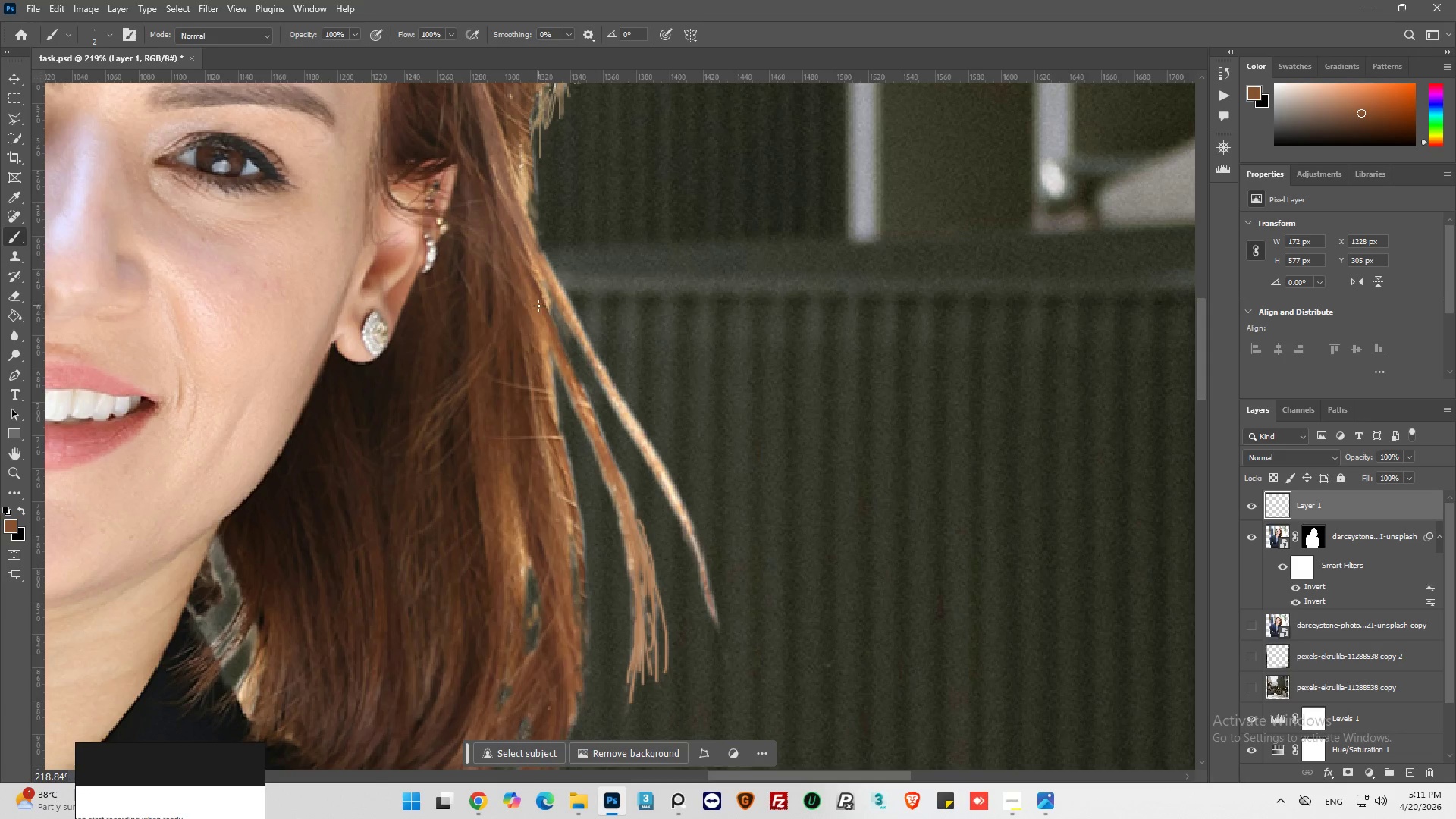 
left_click_drag(start_coordinate=[551, 344], to_coordinate=[579, 438])
 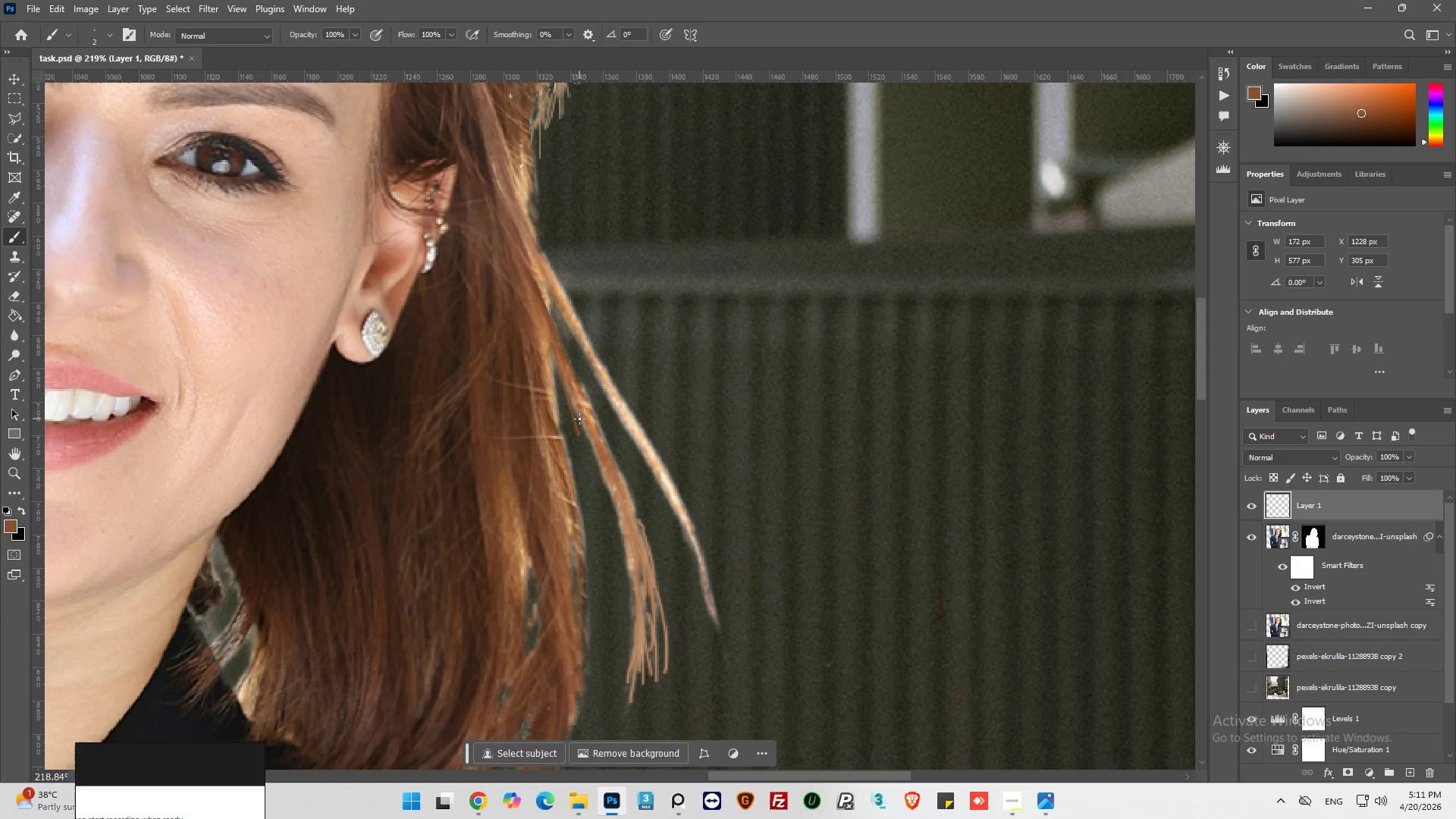 
key(Control+Z)
 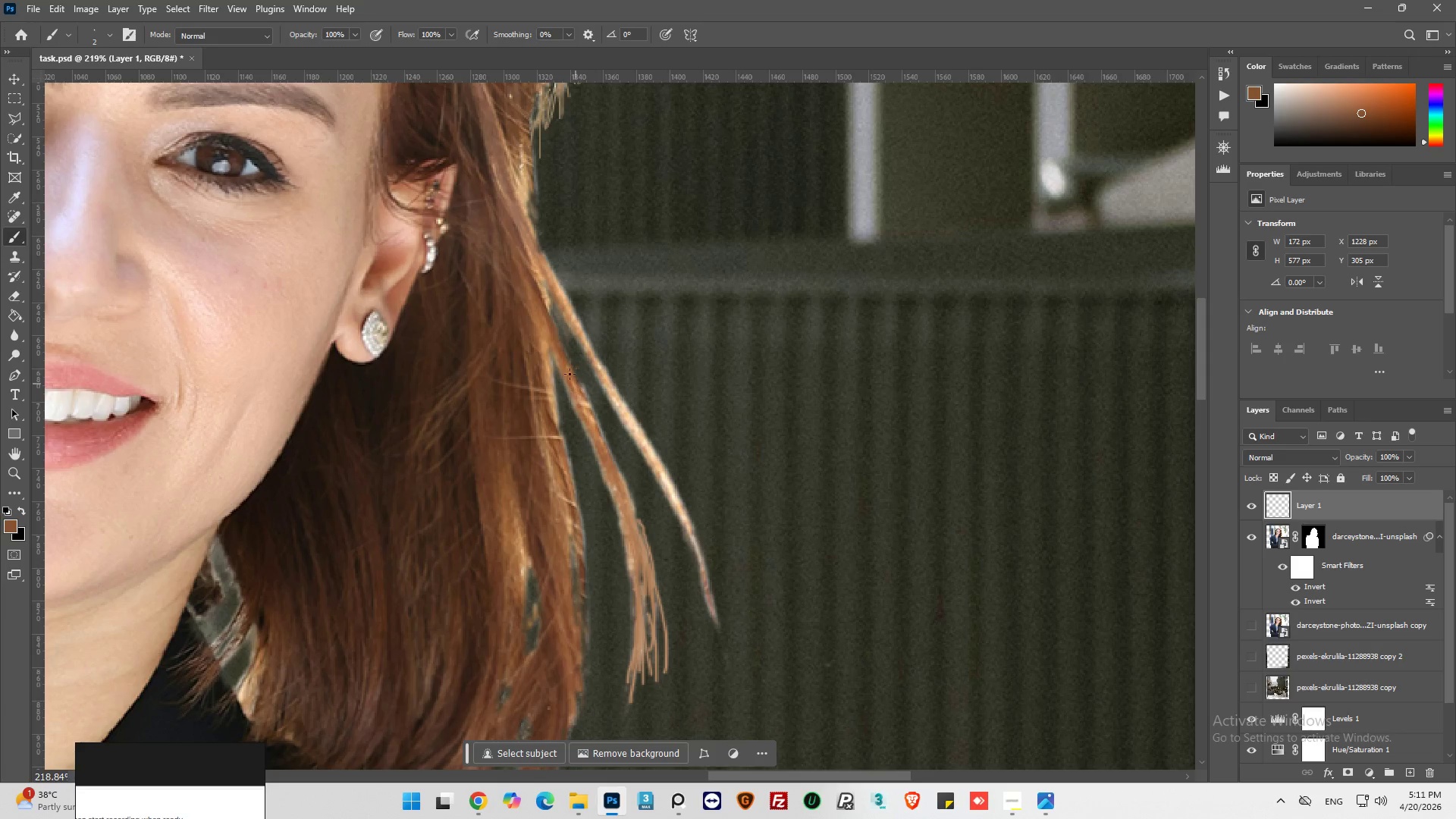 
key(Control+Z)
 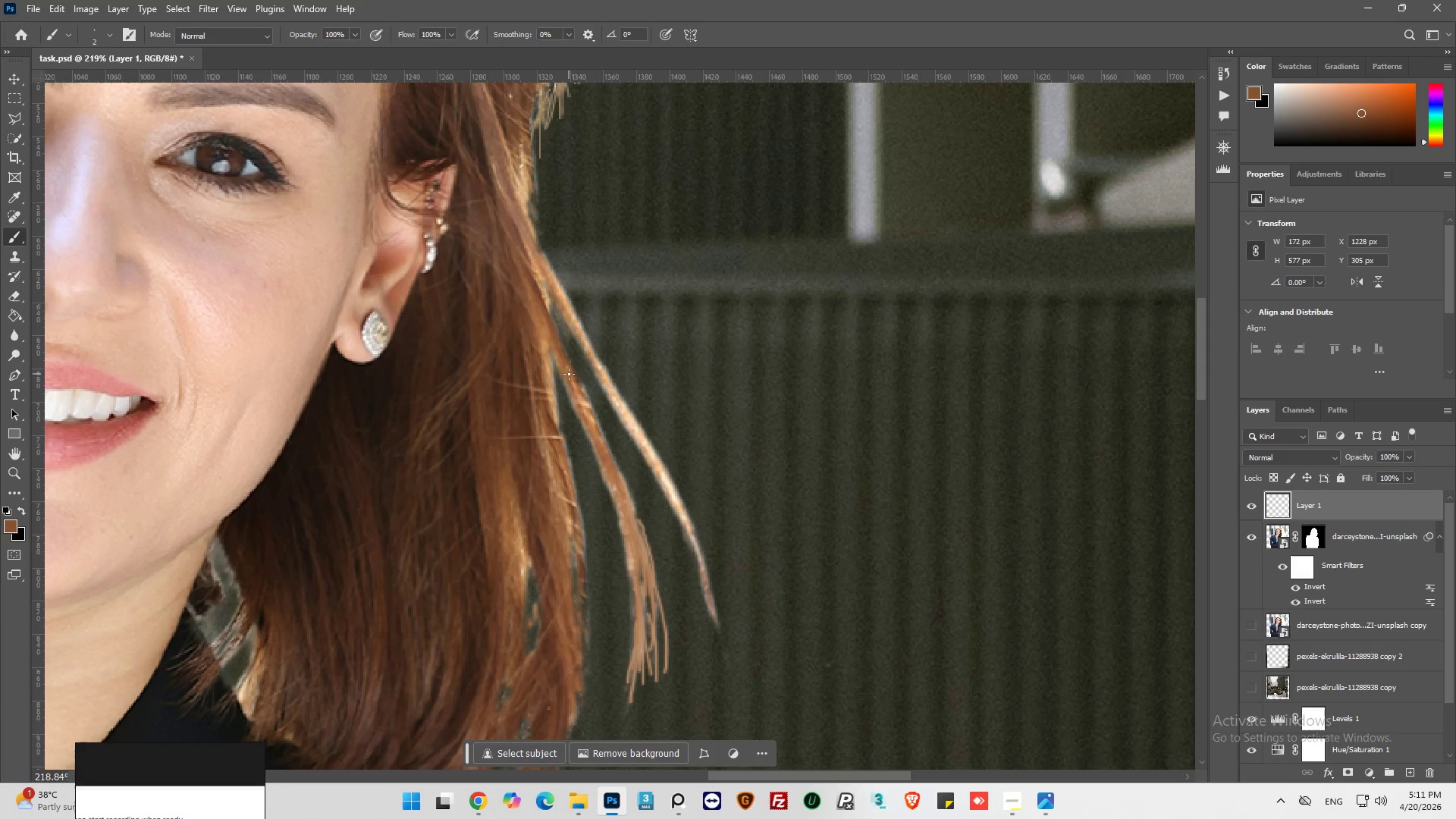 
left_click_drag(start_coordinate=[569, 374], to_coordinate=[592, 416])
 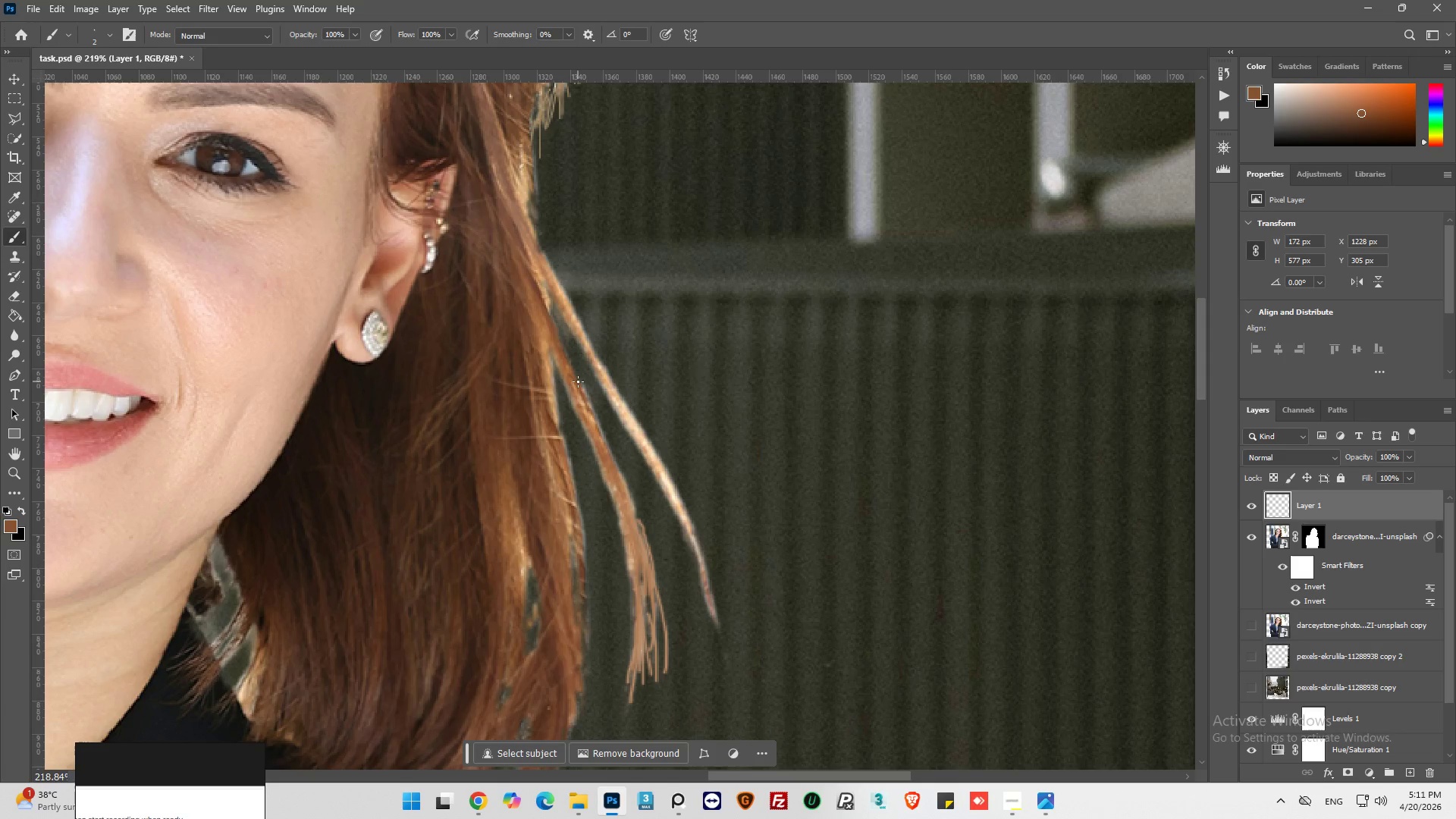 
left_click_drag(start_coordinate=[578, 381], to_coordinate=[610, 448])
 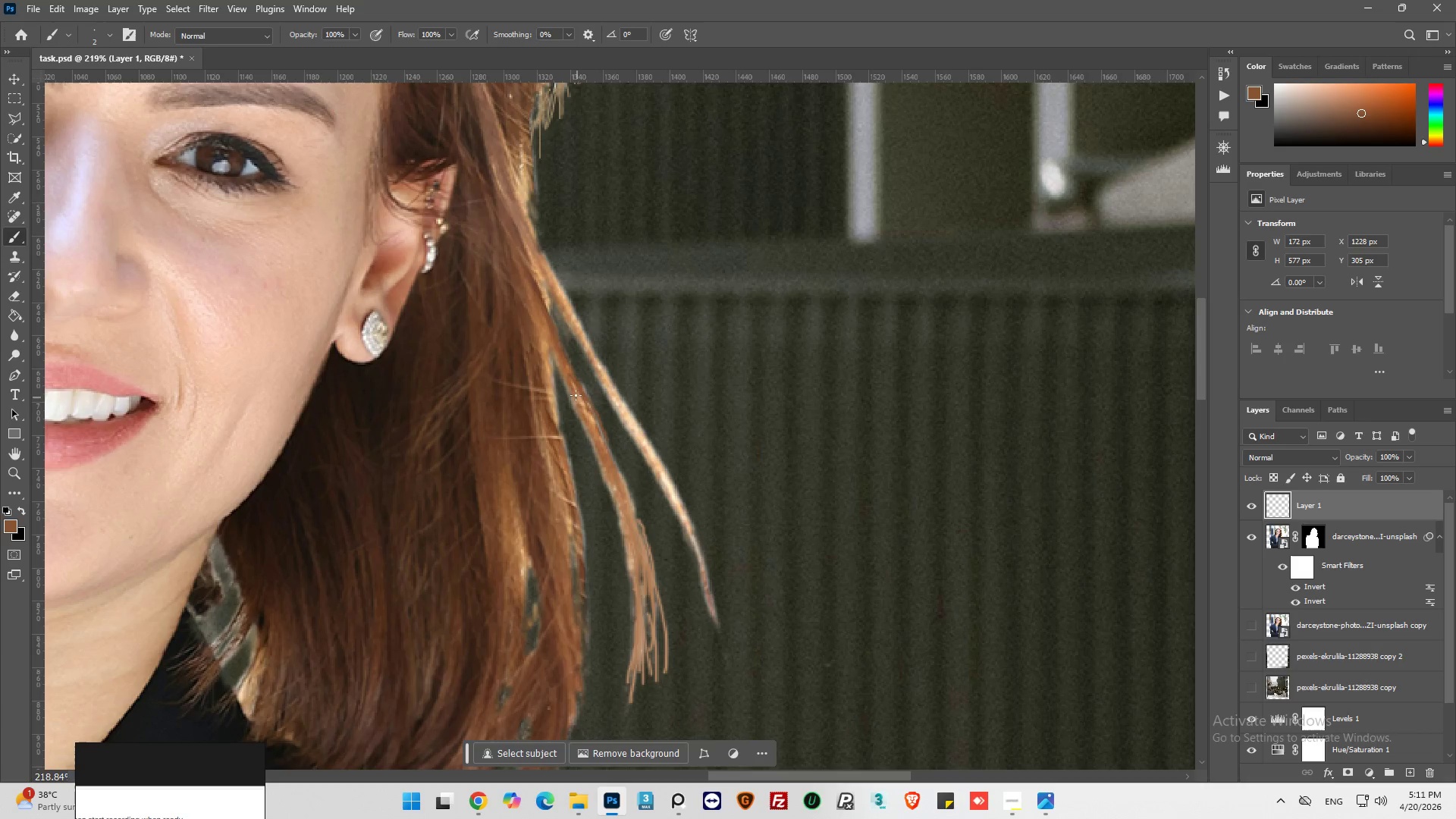 
left_click_drag(start_coordinate=[576, 395], to_coordinate=[604, 462])
 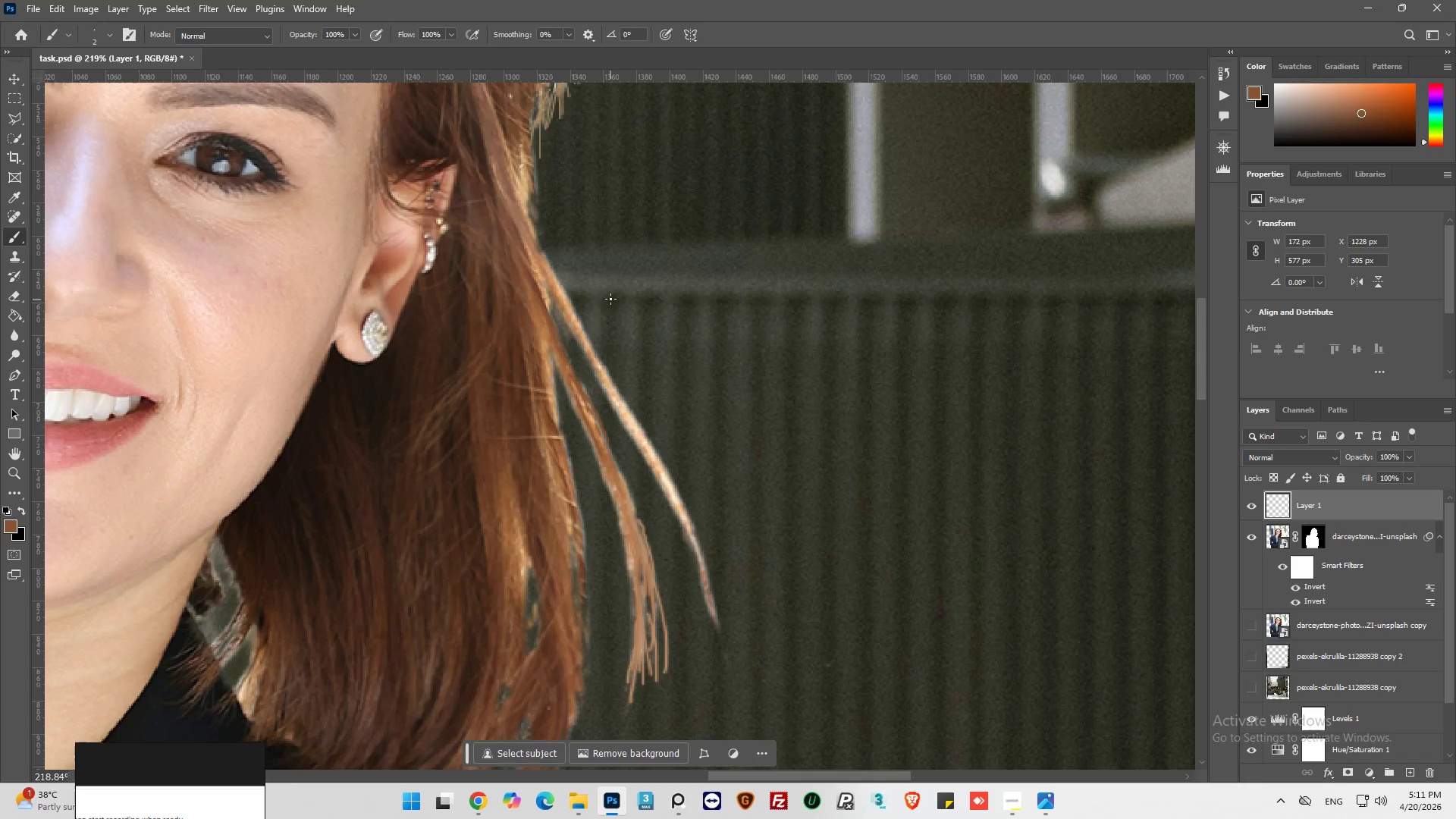 
key(Control+Z)
 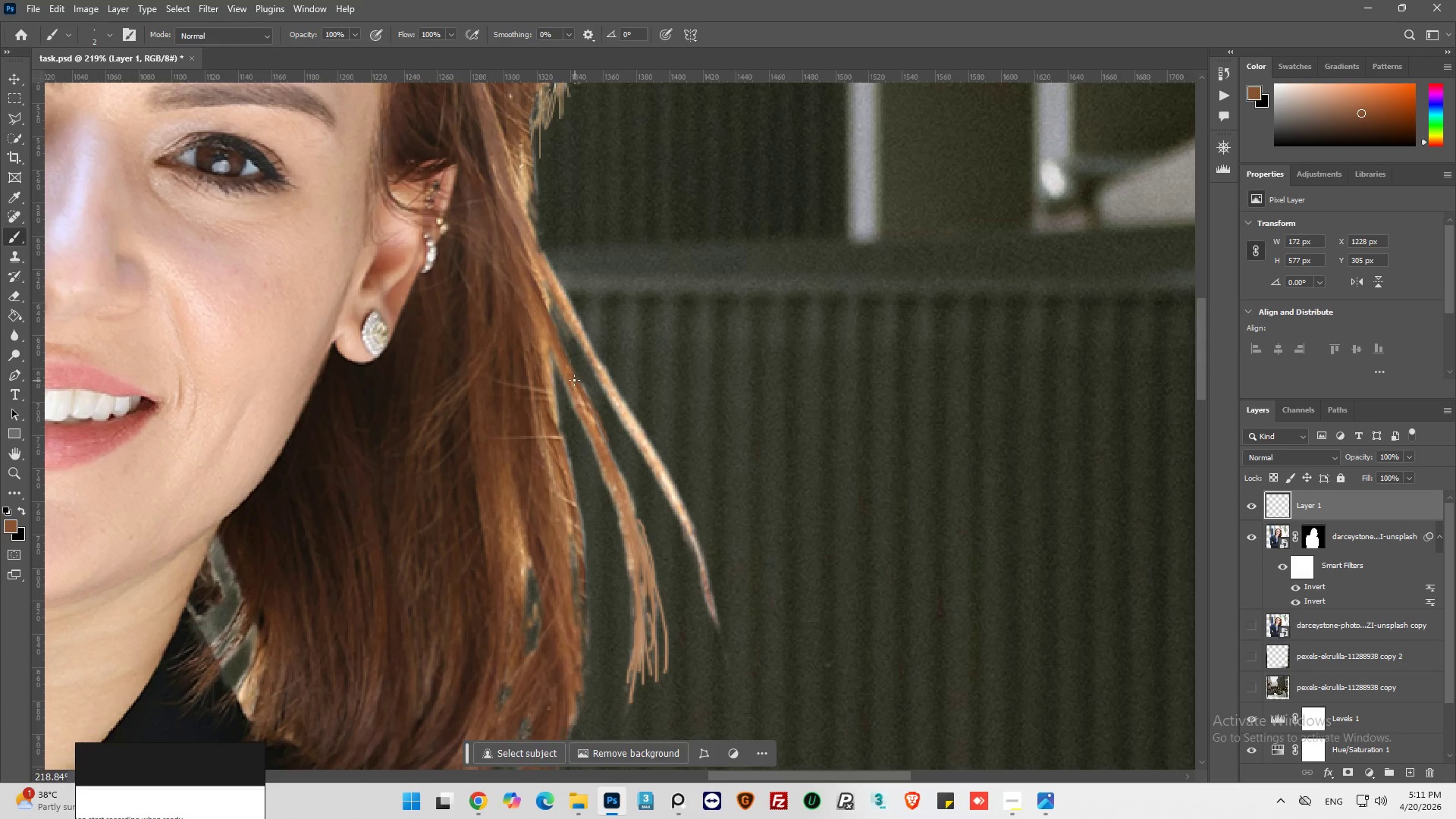 
left_click_drag(start_coordinate=[574, 379], to_coordinate=[592, 405])
 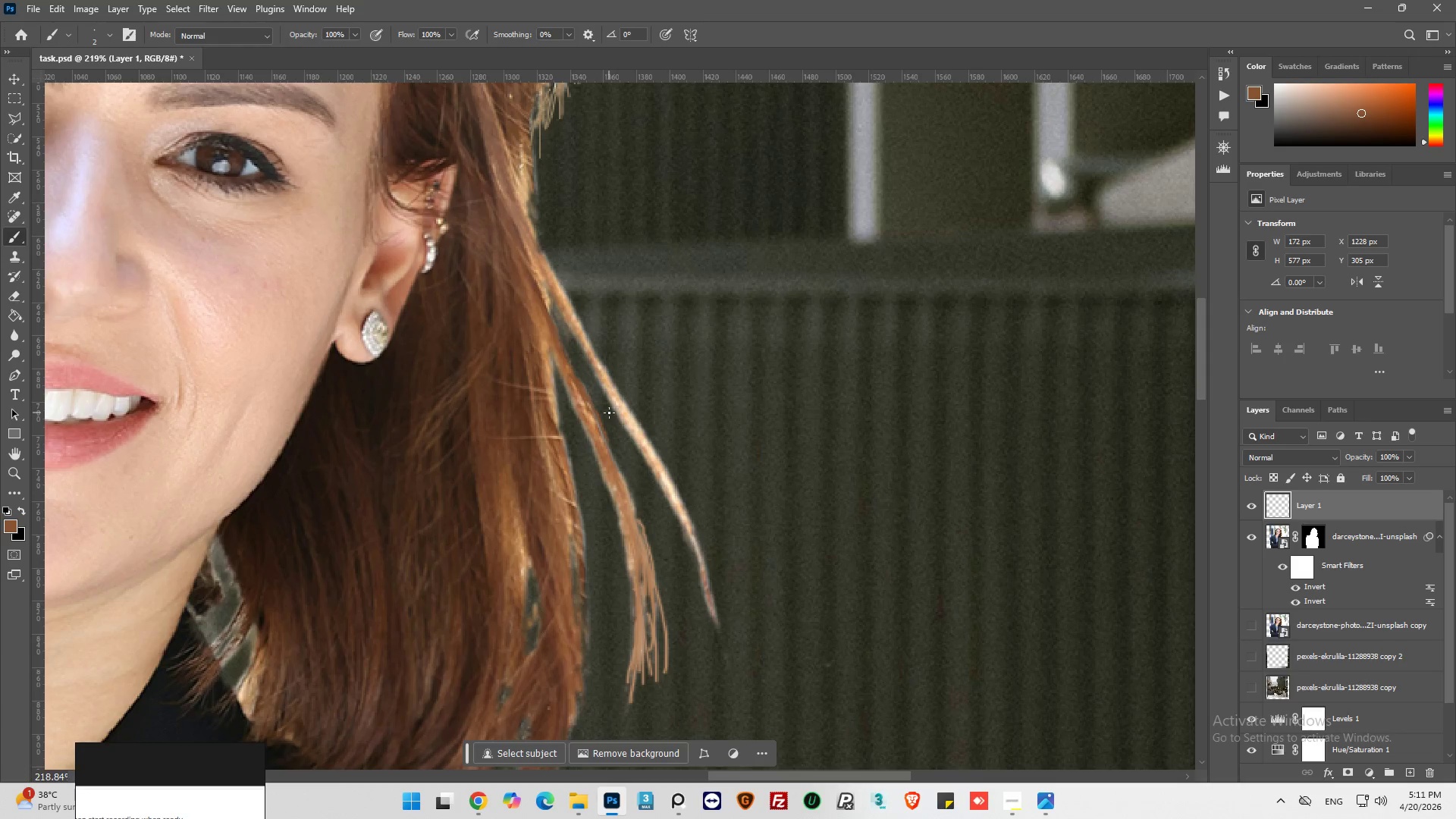 
hold_key(key=AltLeft, duration=0.98)
 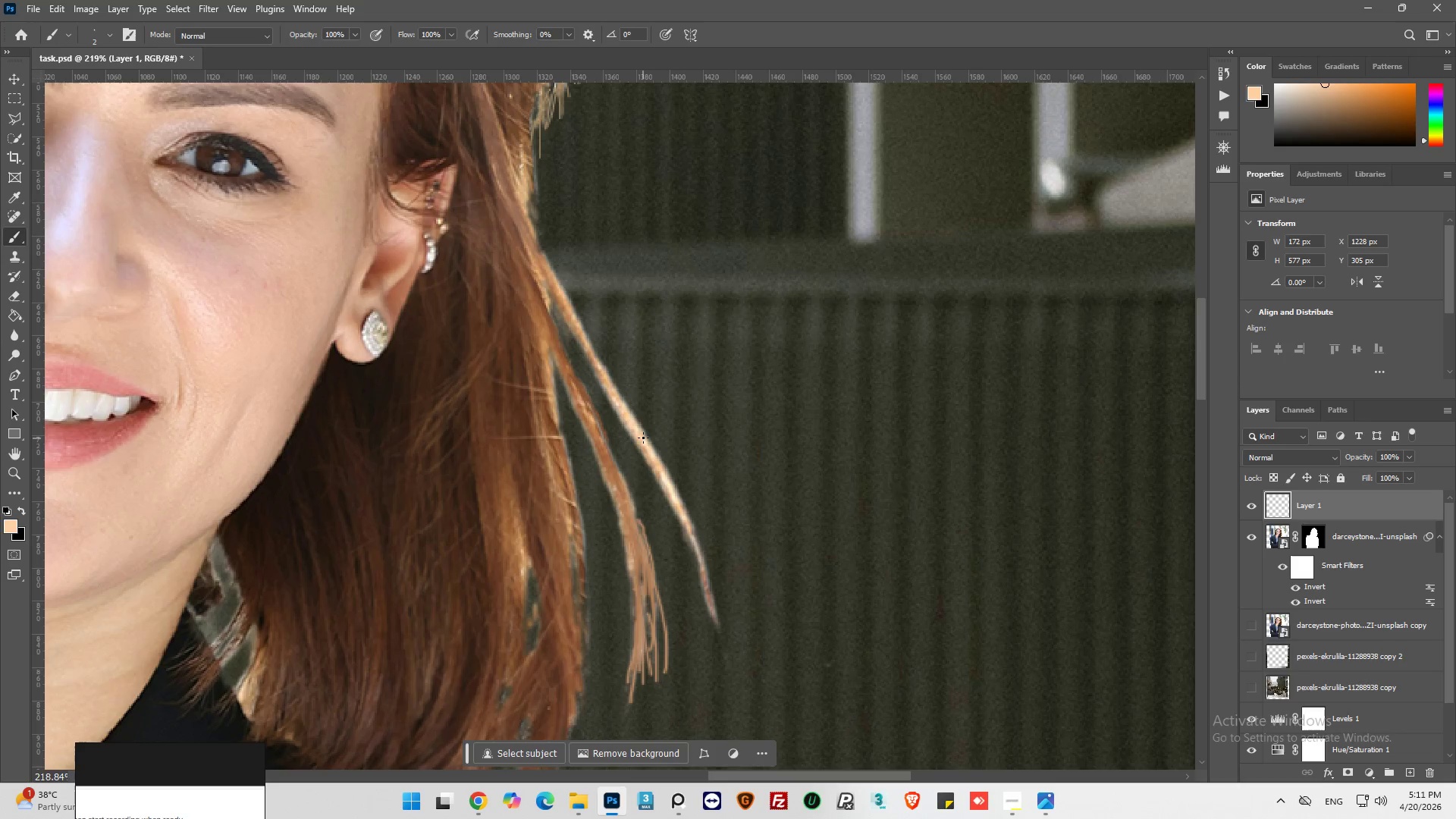 
left_click_drag(start_coordinate=[643, 438], to_coordinate=[672, 489])
 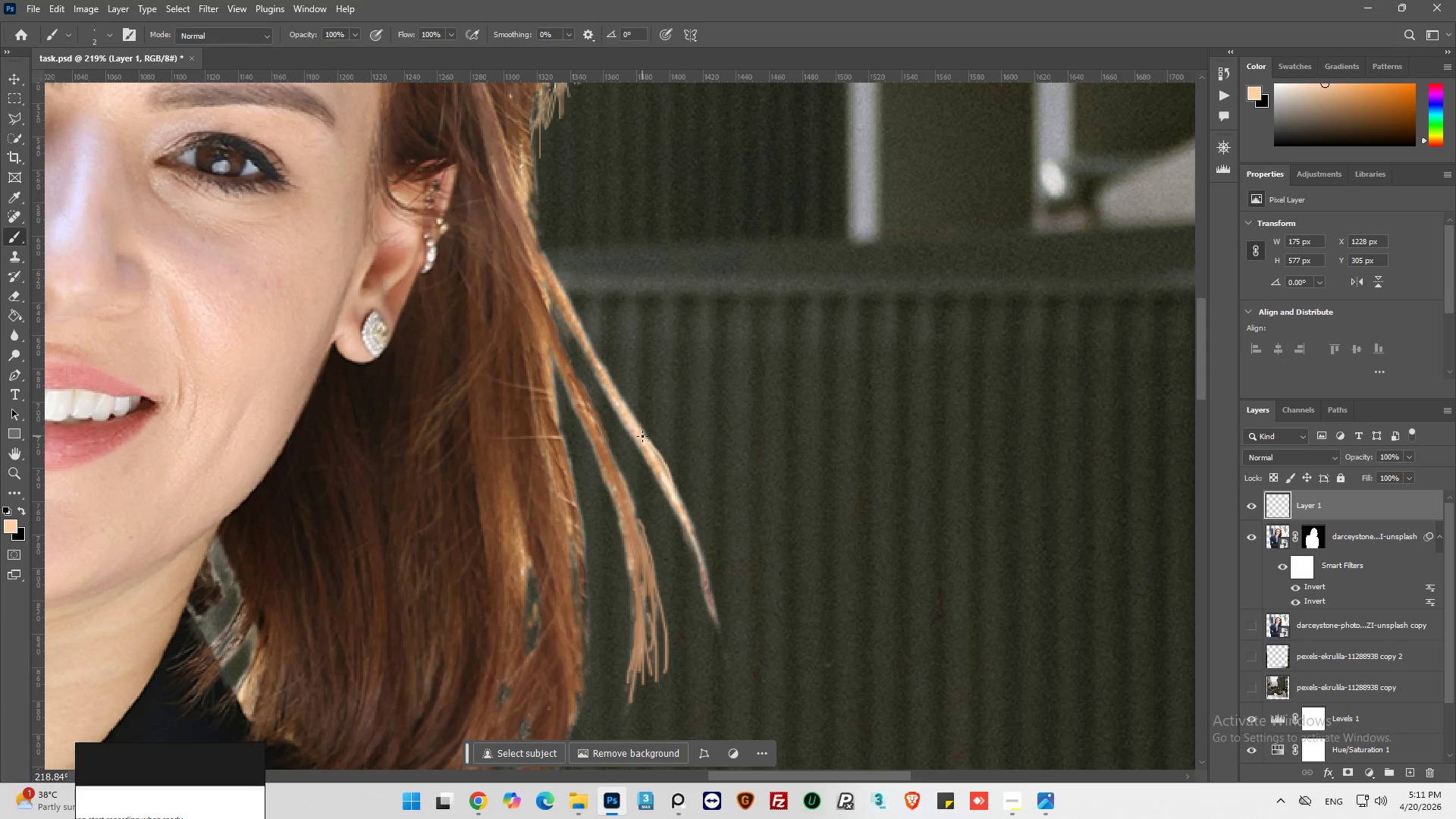 
left_click_drag(start_coordinate=[642, 436], to_coordinate=[672, 497])
 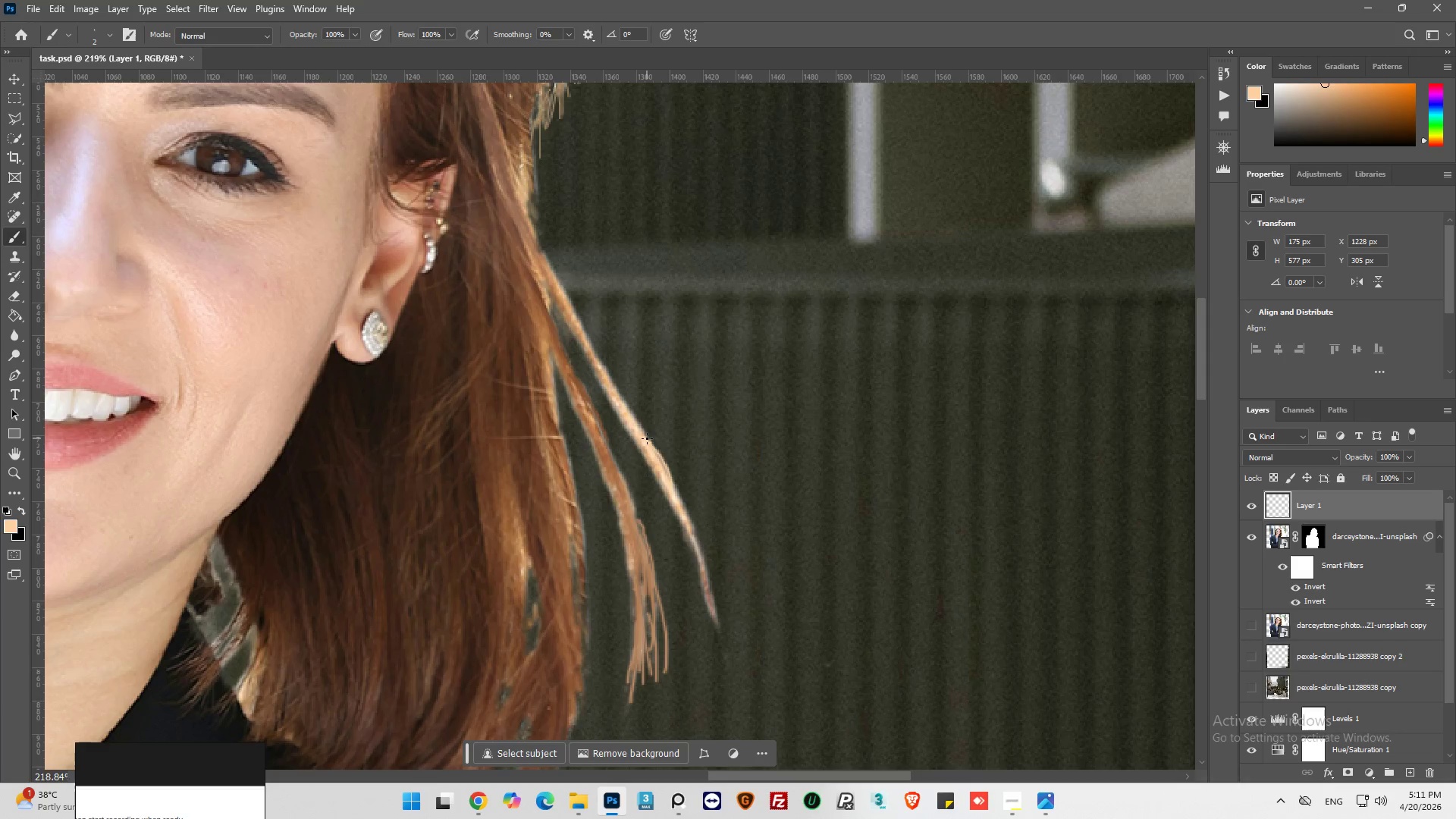 
left_click_drag(start_coordinate=[647, 439], to_coordinate=[680, 513])
 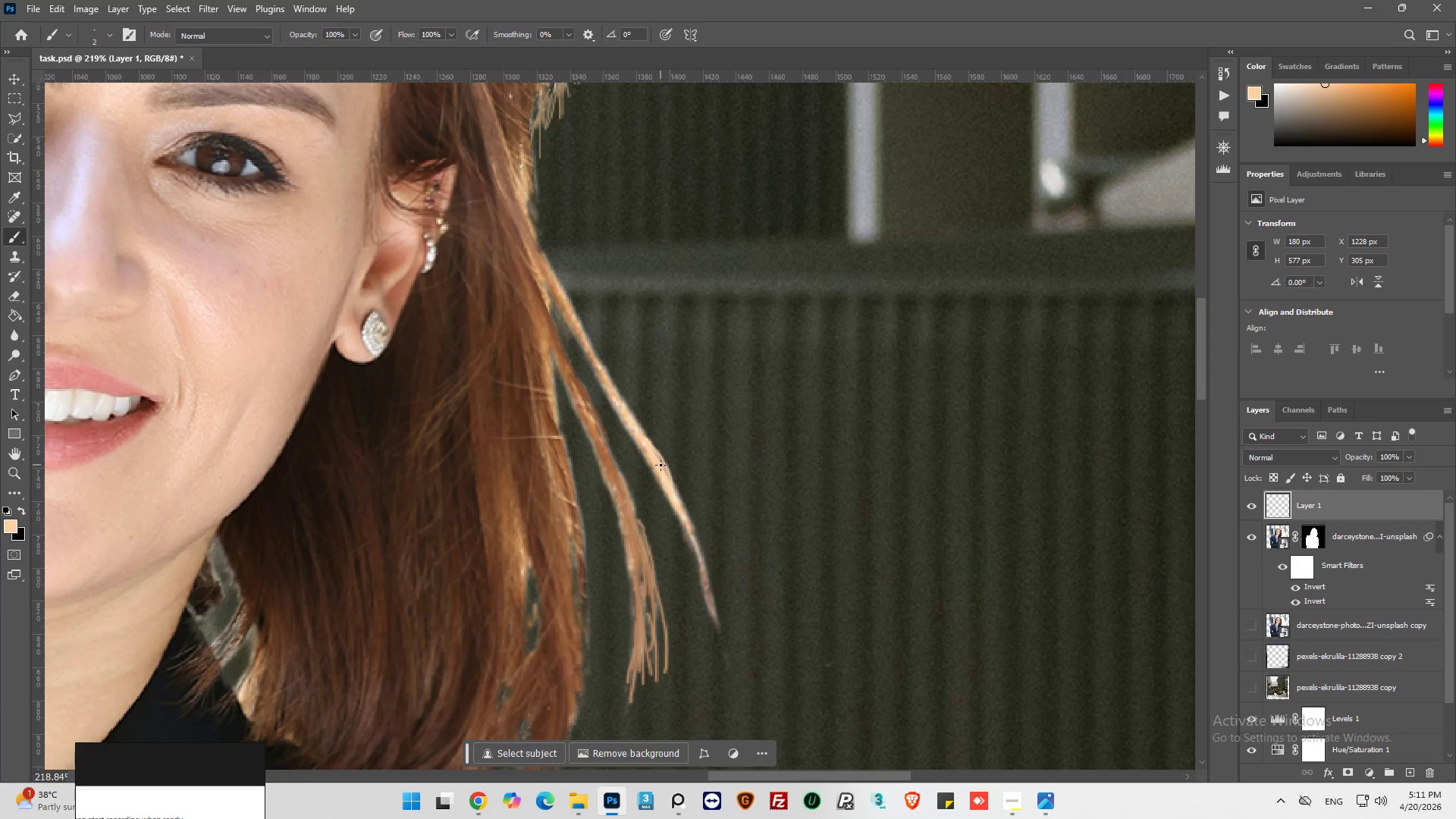 
left_click_drag(start_coordinate=[671, 479], to_coordinate=[695, 525])
 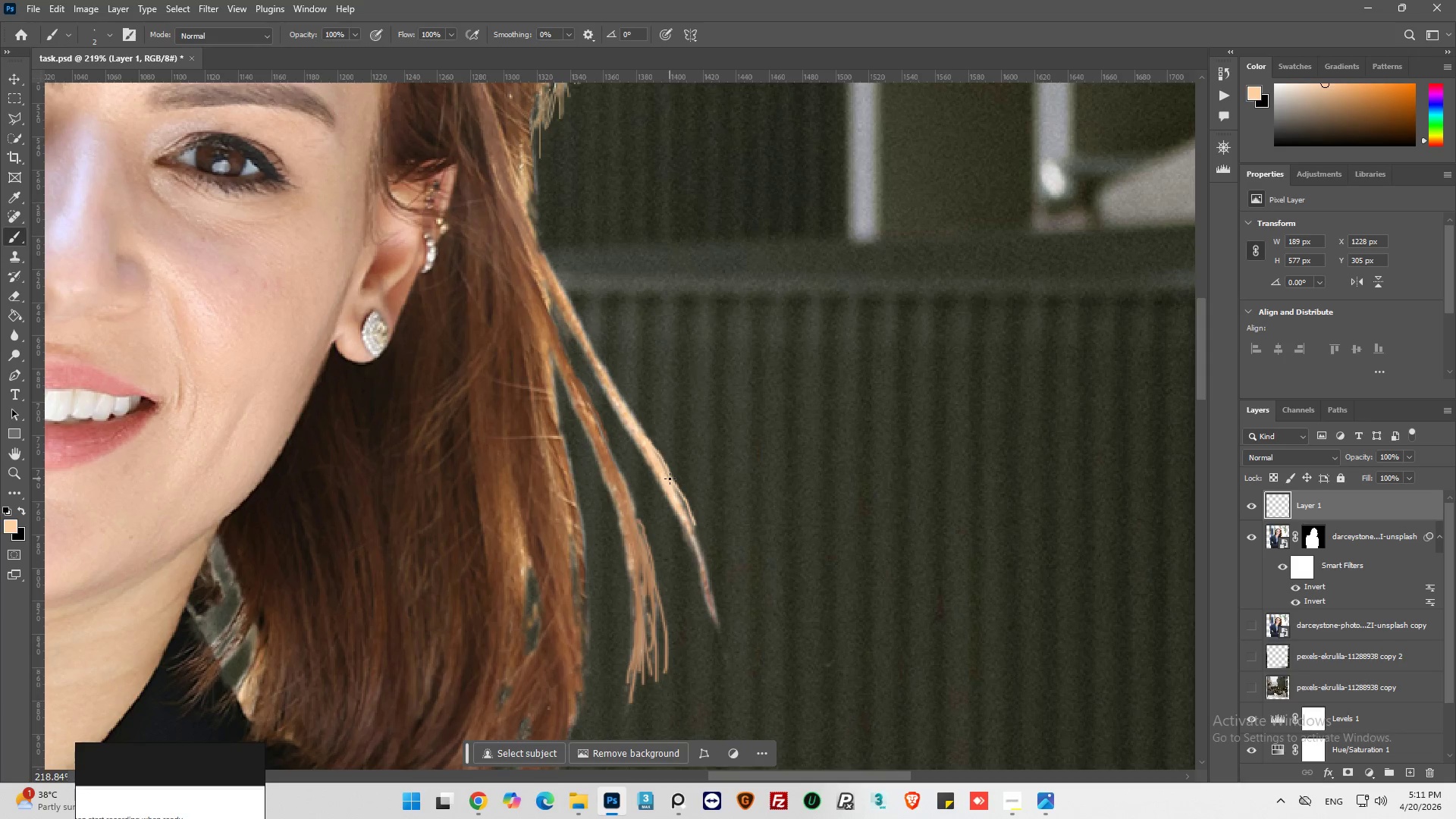 
key(Control+Z)
 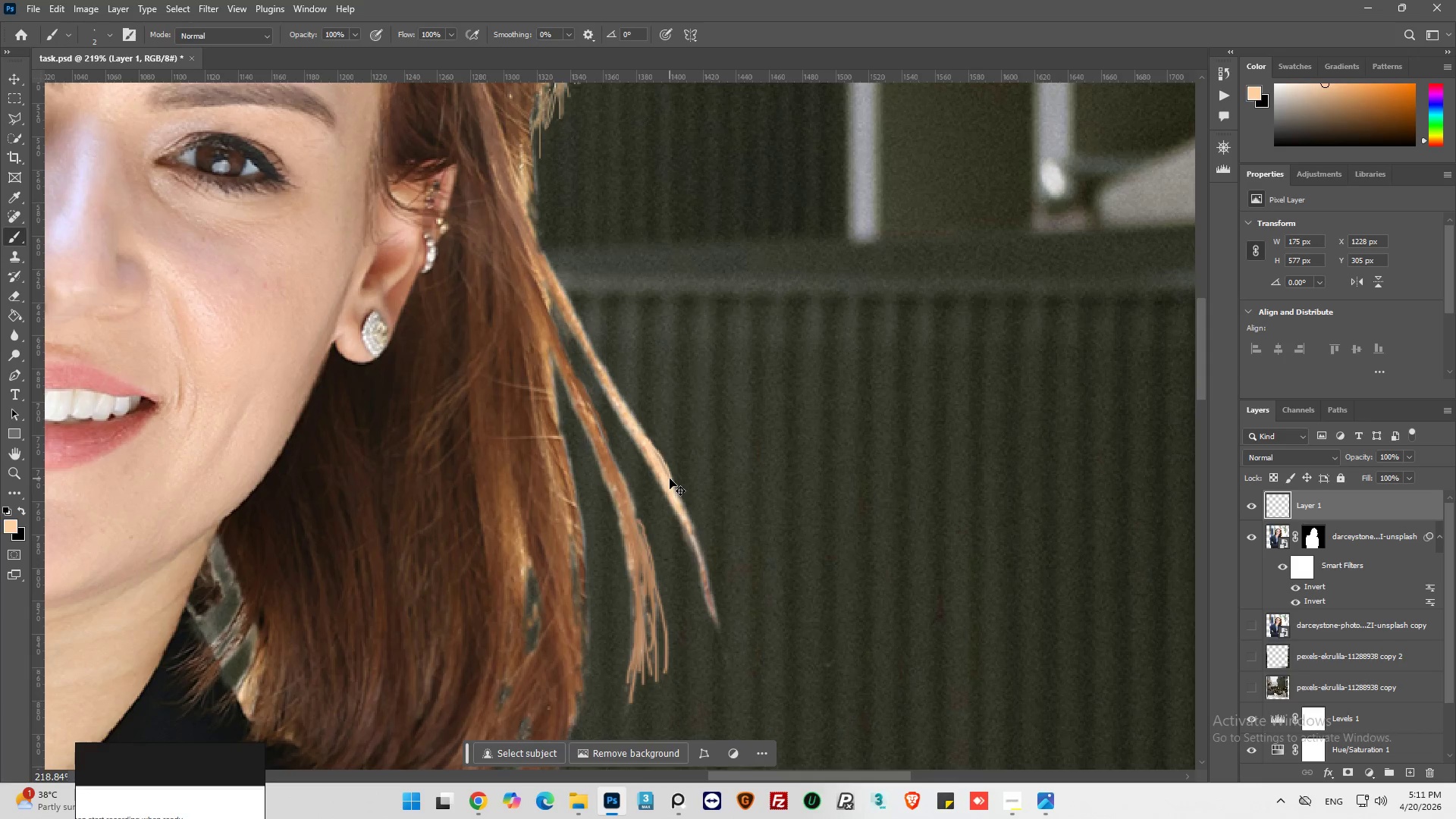 
key(Control+Z)
 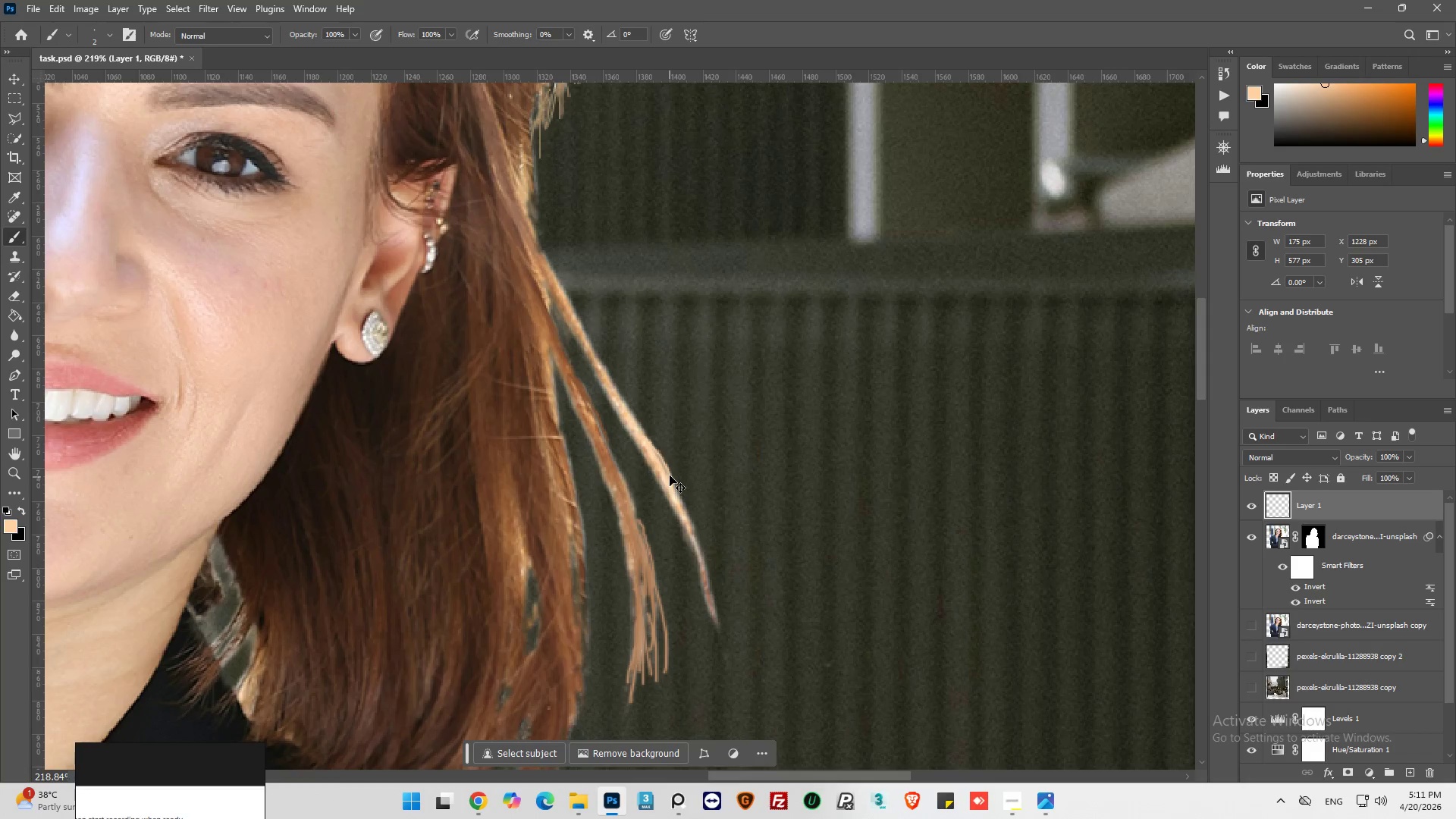 
key(Control+Z)
 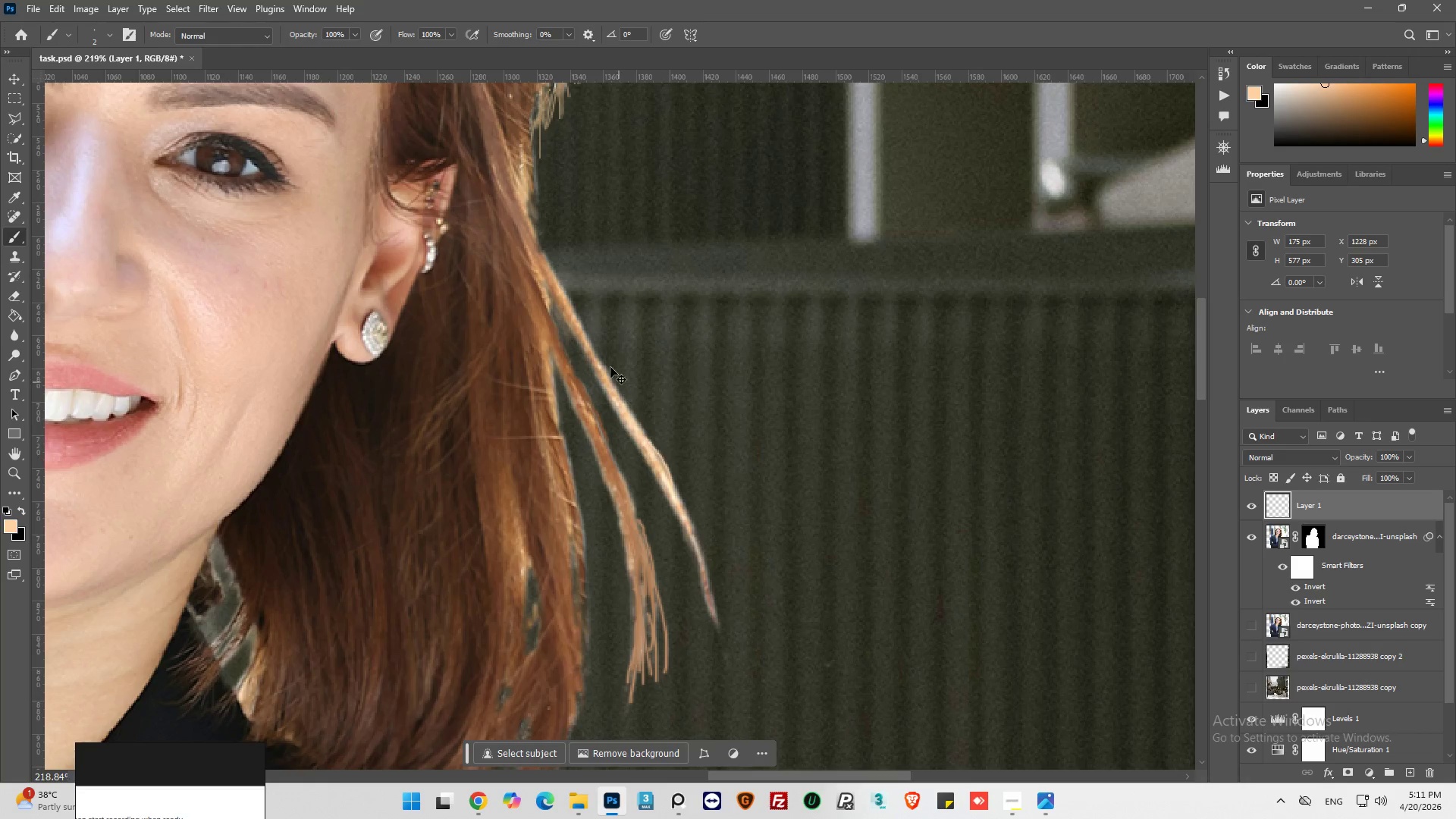 
key(Control+Z)
 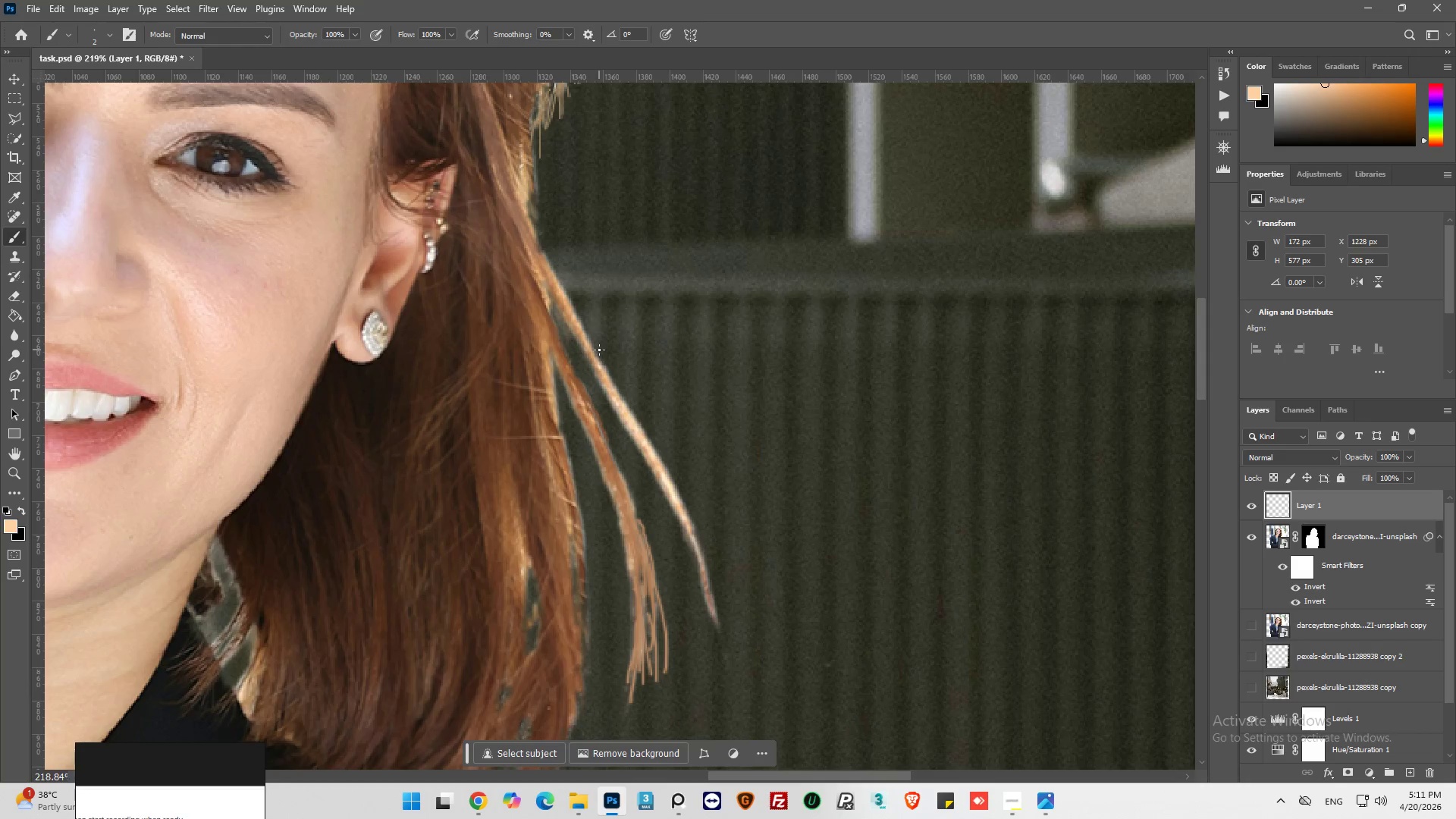 
hold_key(key=AltLeft, duration=0.77)
left_click([582, 339])
 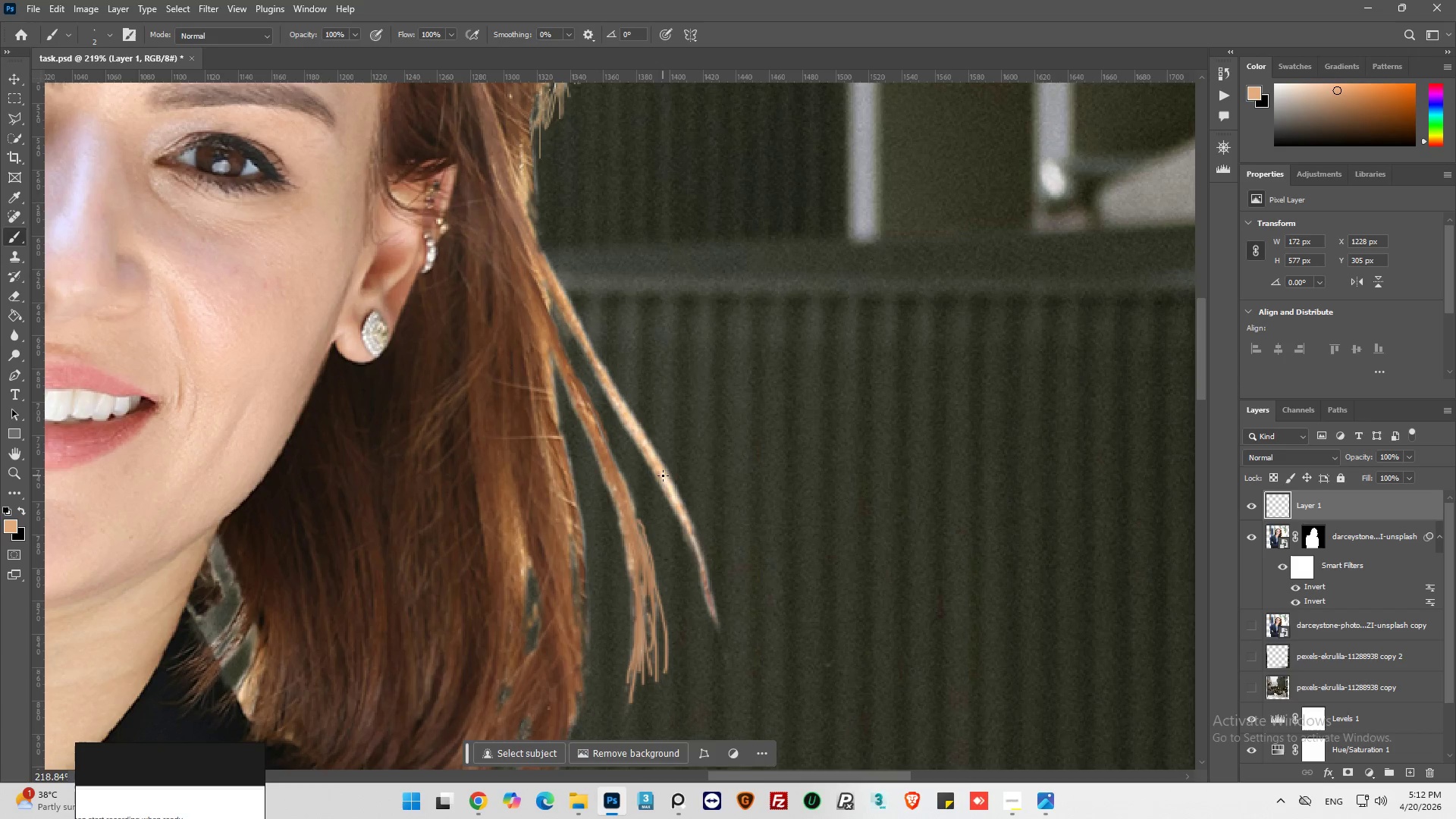 
left_click_drag(start_coordinate=[663, 475], to_coordinate=[705, 564])
 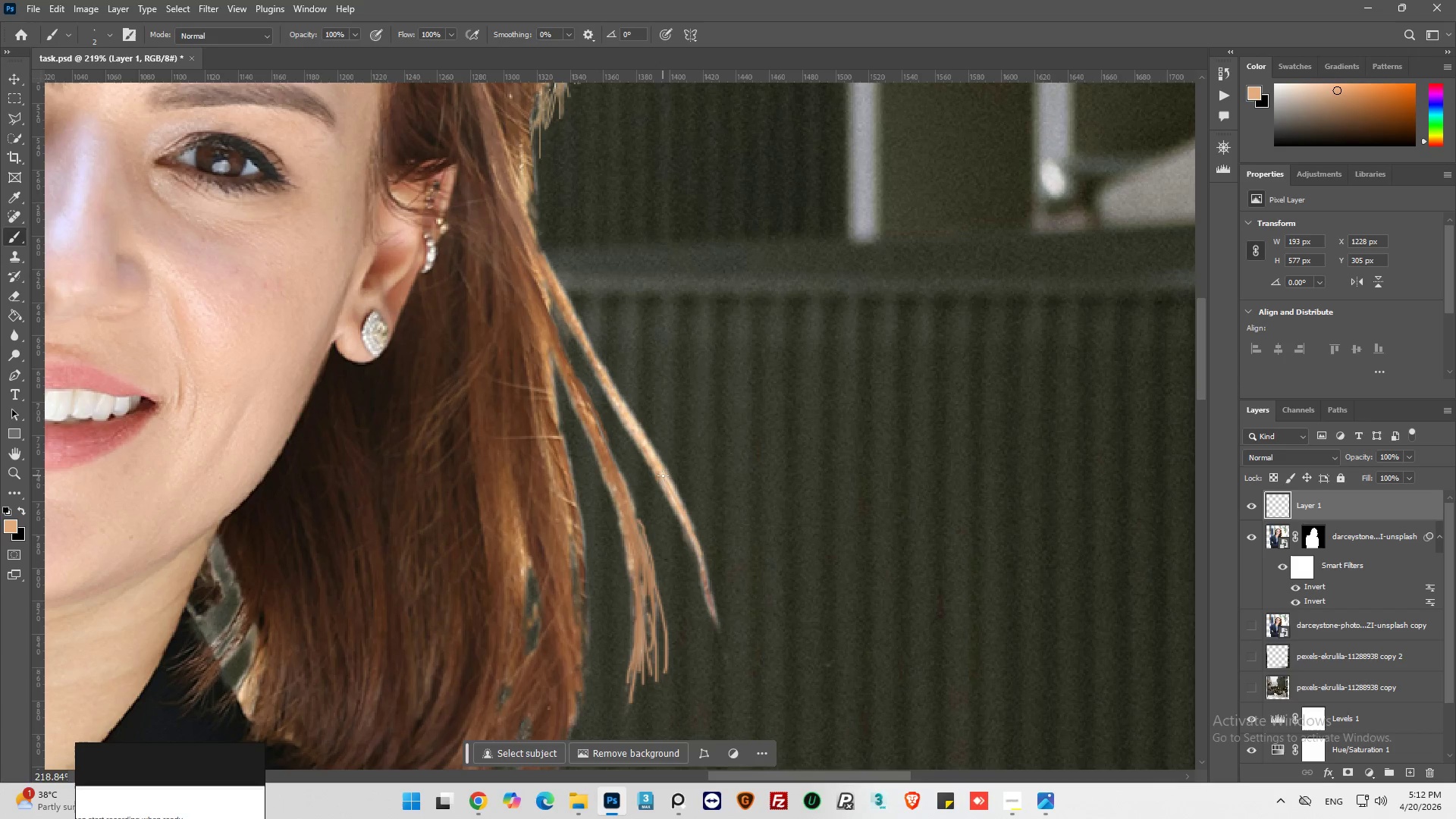 
left_click_drag(start_coordinate=[663, 475], to_coordinate=[681, 514])
 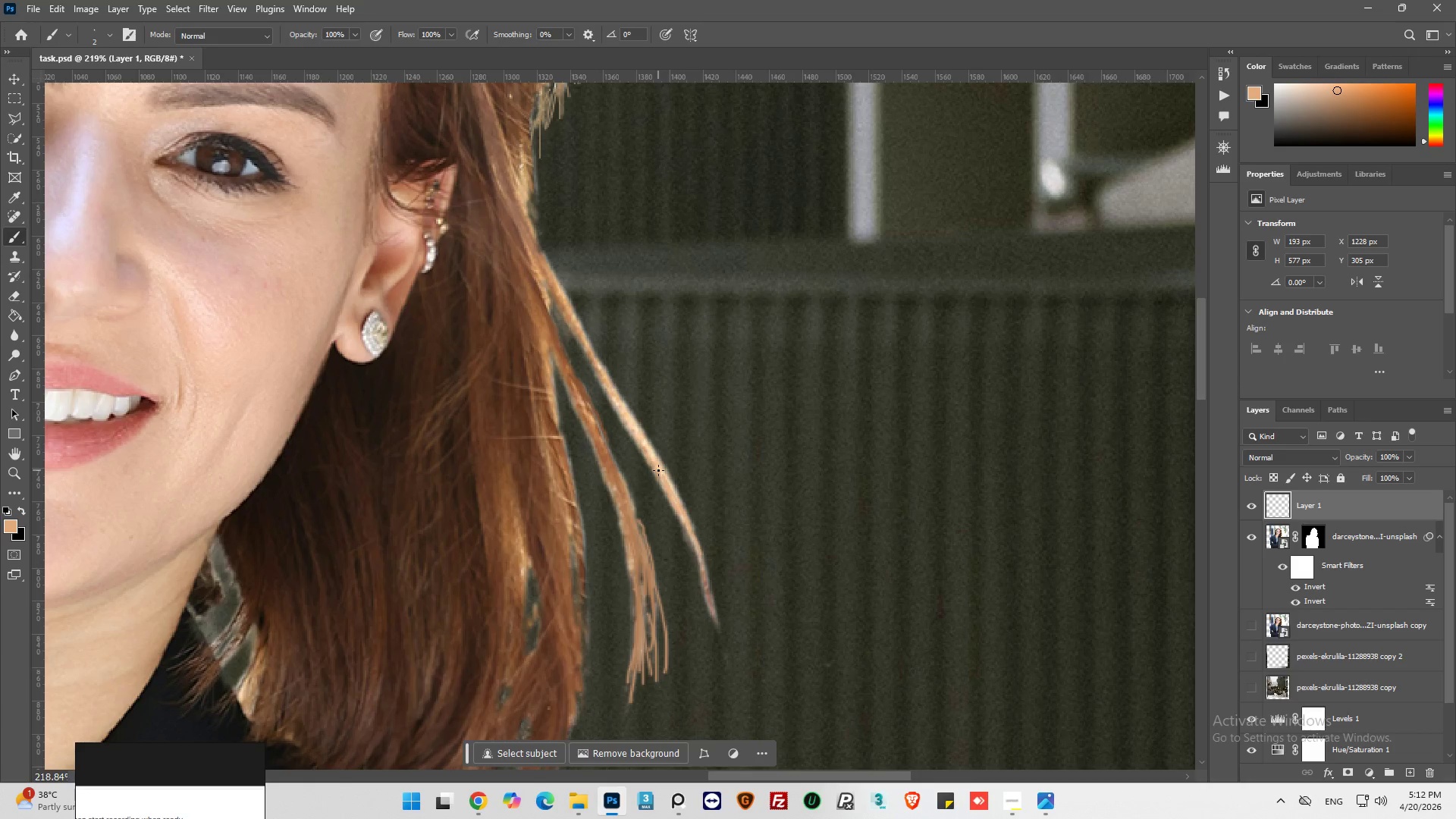 
left_click_drag(start_coordinate=[659, 470], to_coordinate=[682, 506])
 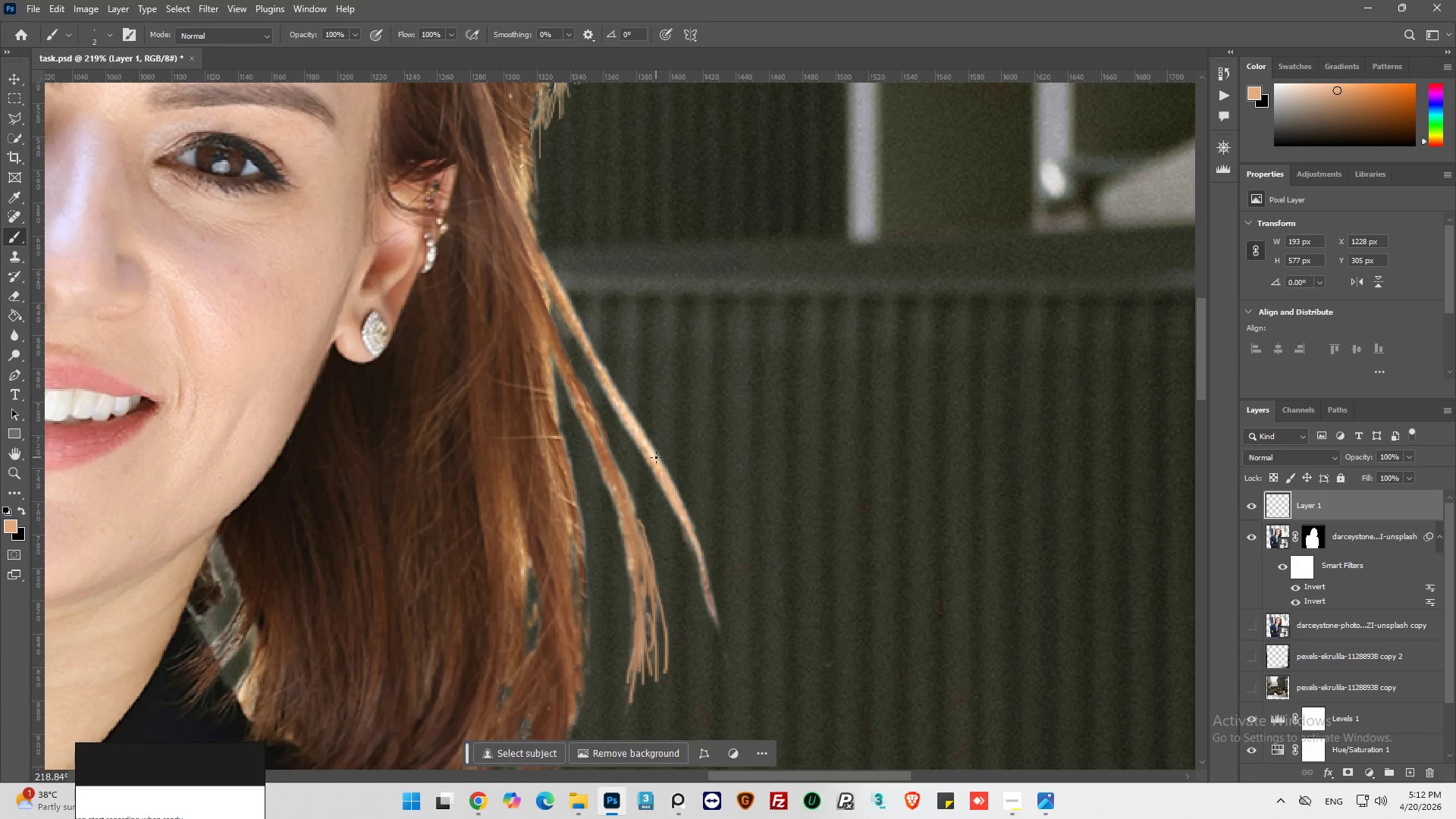 
left_click_drag(start_coordinate=[664, 476], to_coordinate=[684, 518])
 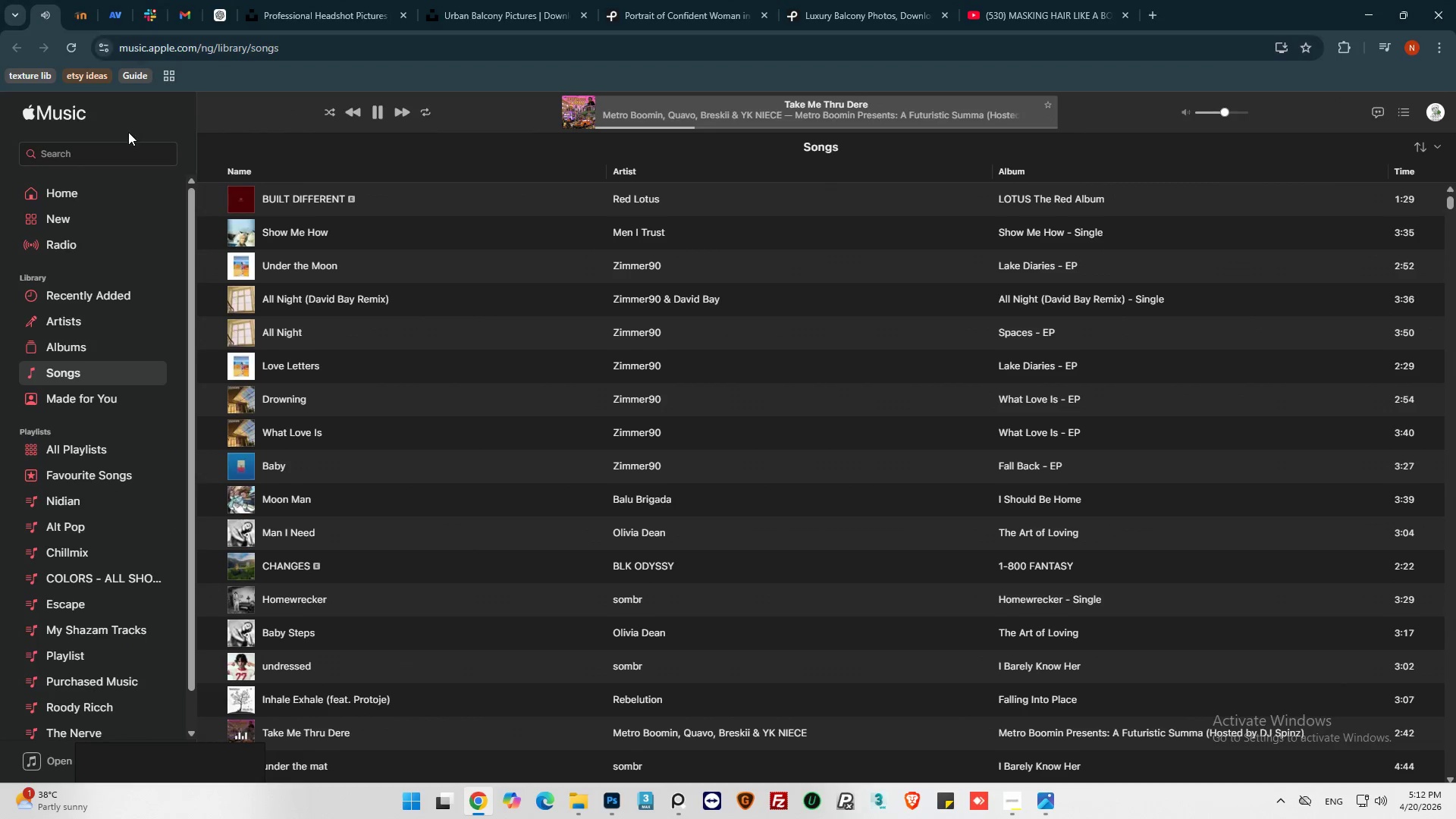 
left_click([400, 113])
 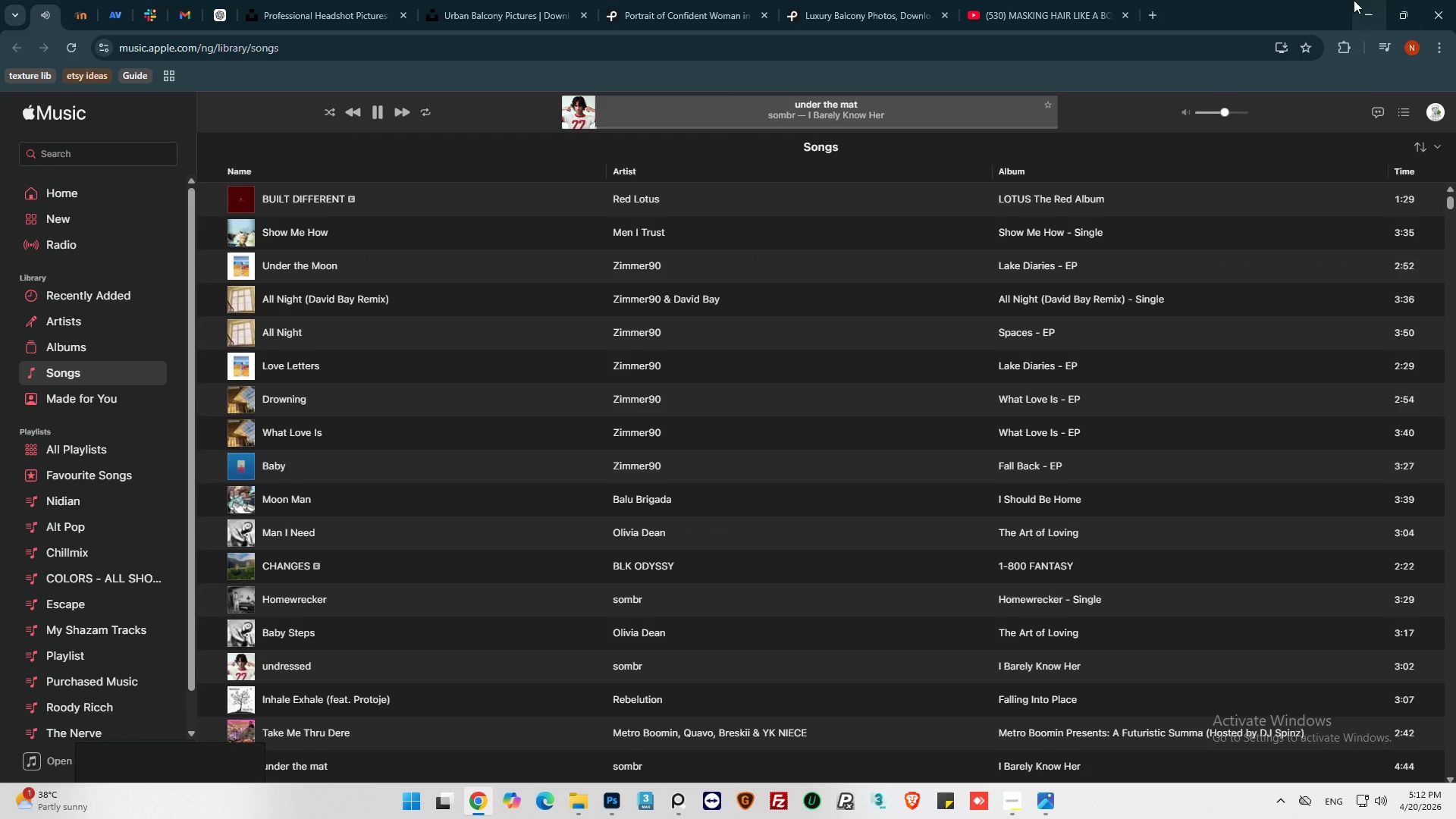 
left_click([1367, 10])
 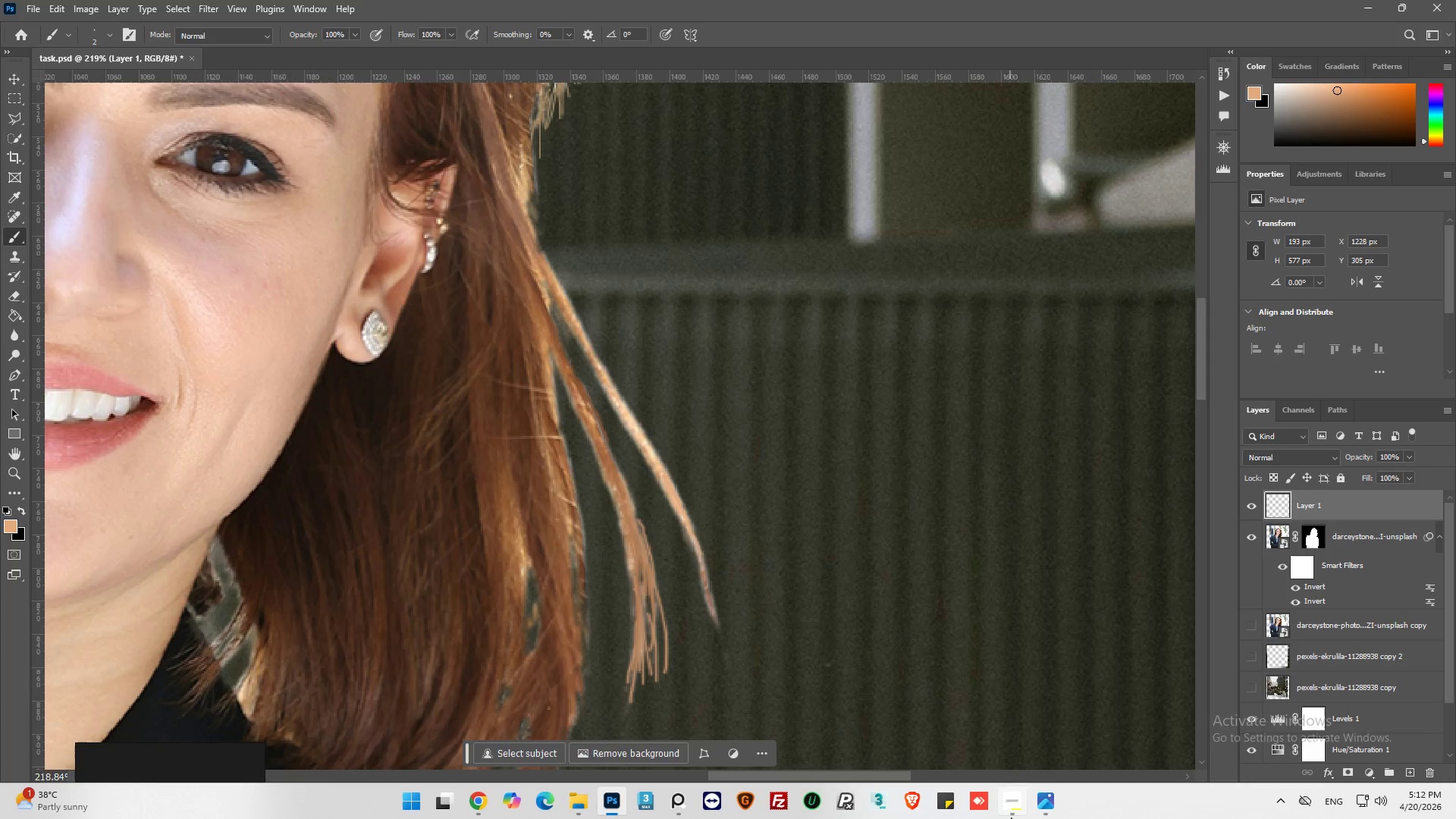 
left_click([1015, 815])
 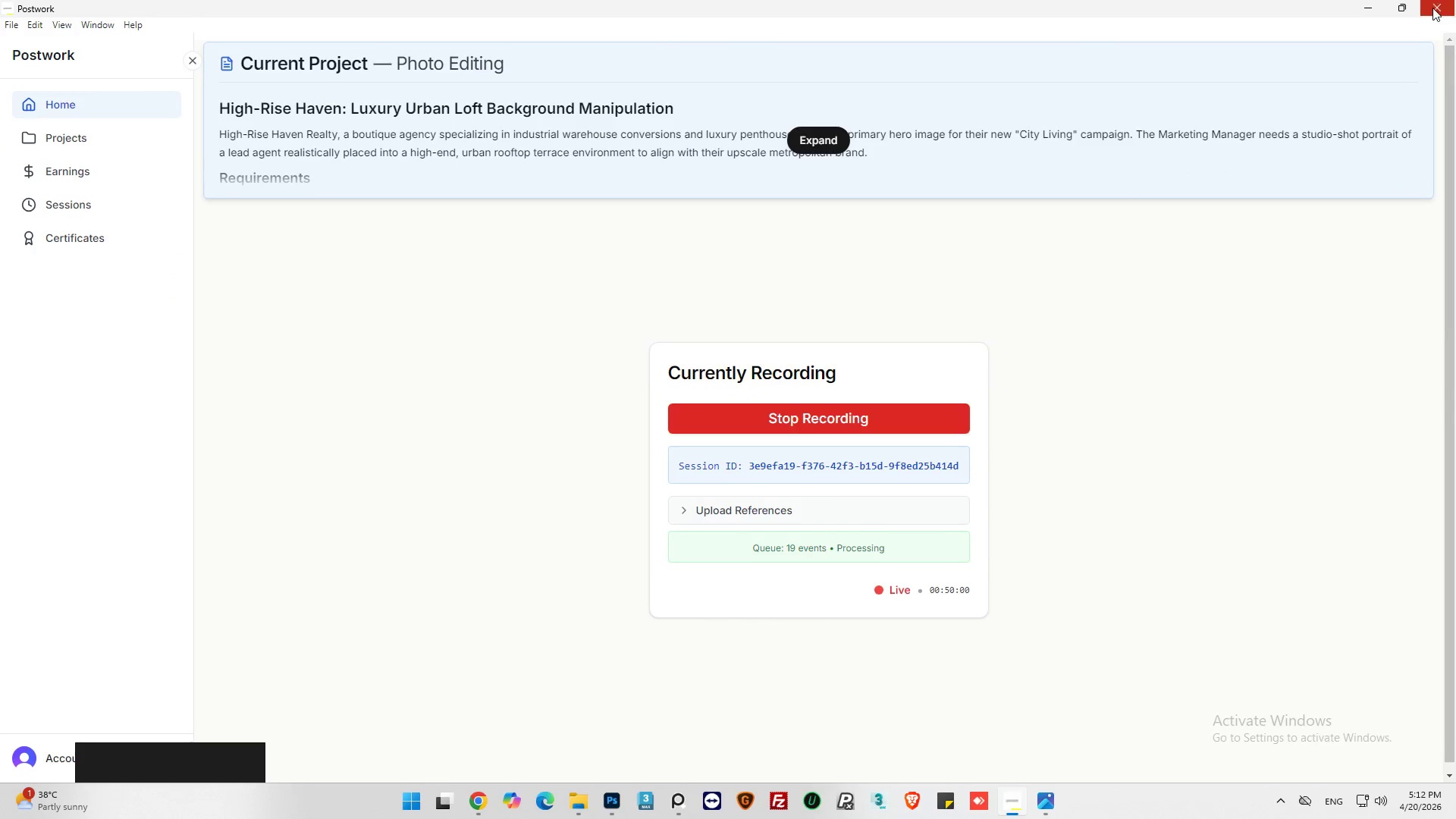 
left_click([1355, 4])
 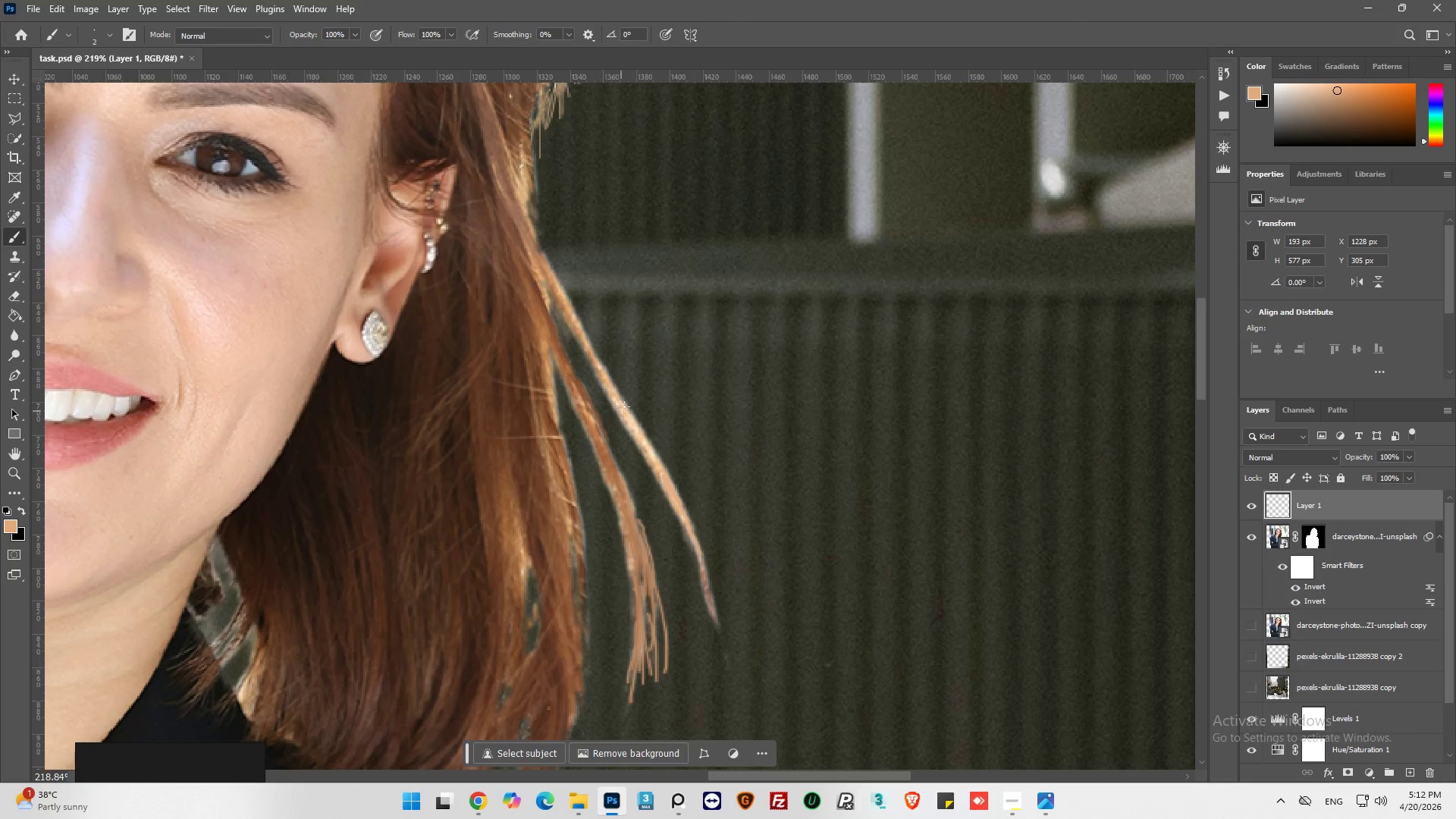 
left_click_drag(start_coordinate=[627, 416], to_coordinate=[660, 485])
 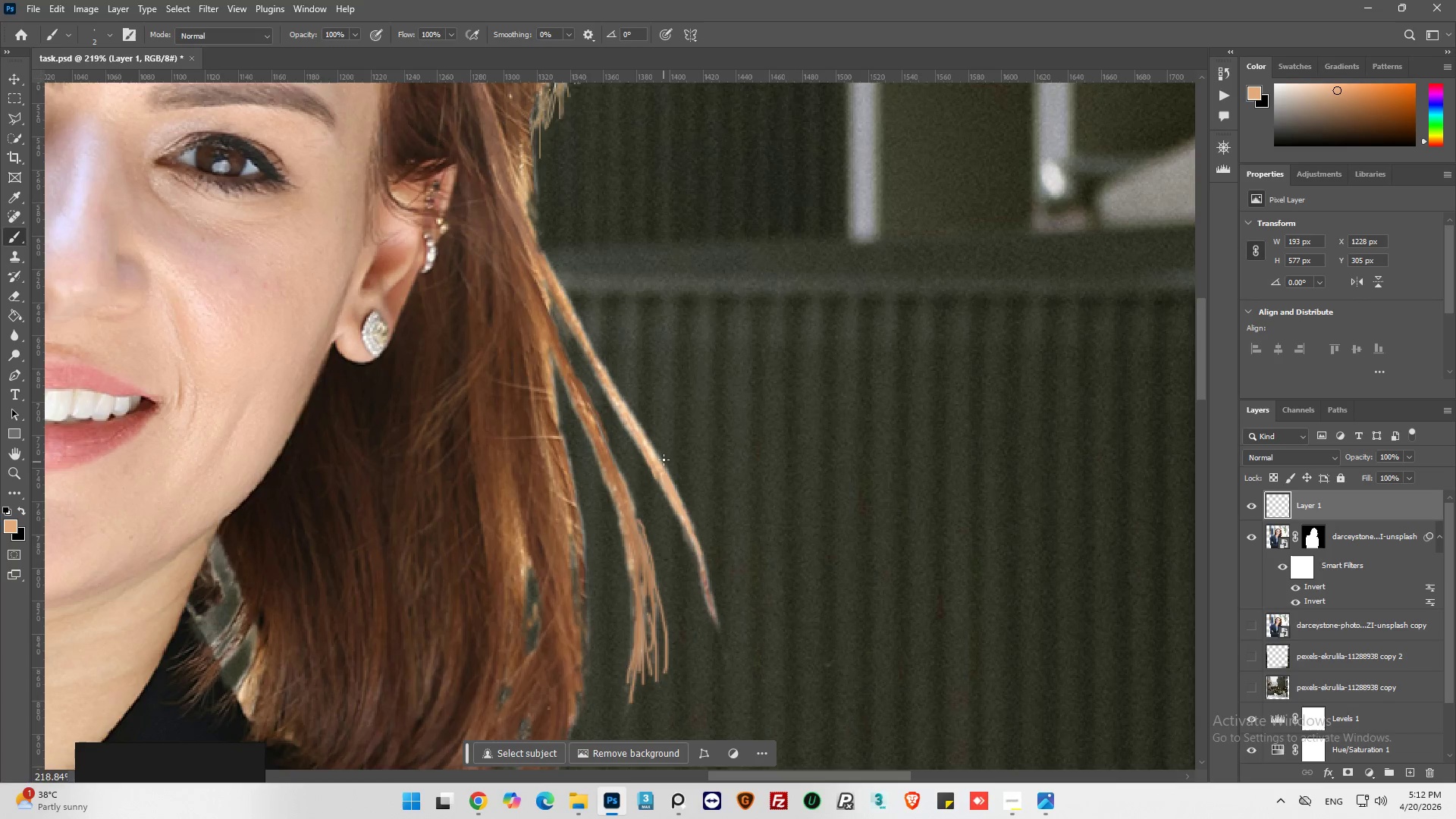 
key(Alt+AltLeft)
 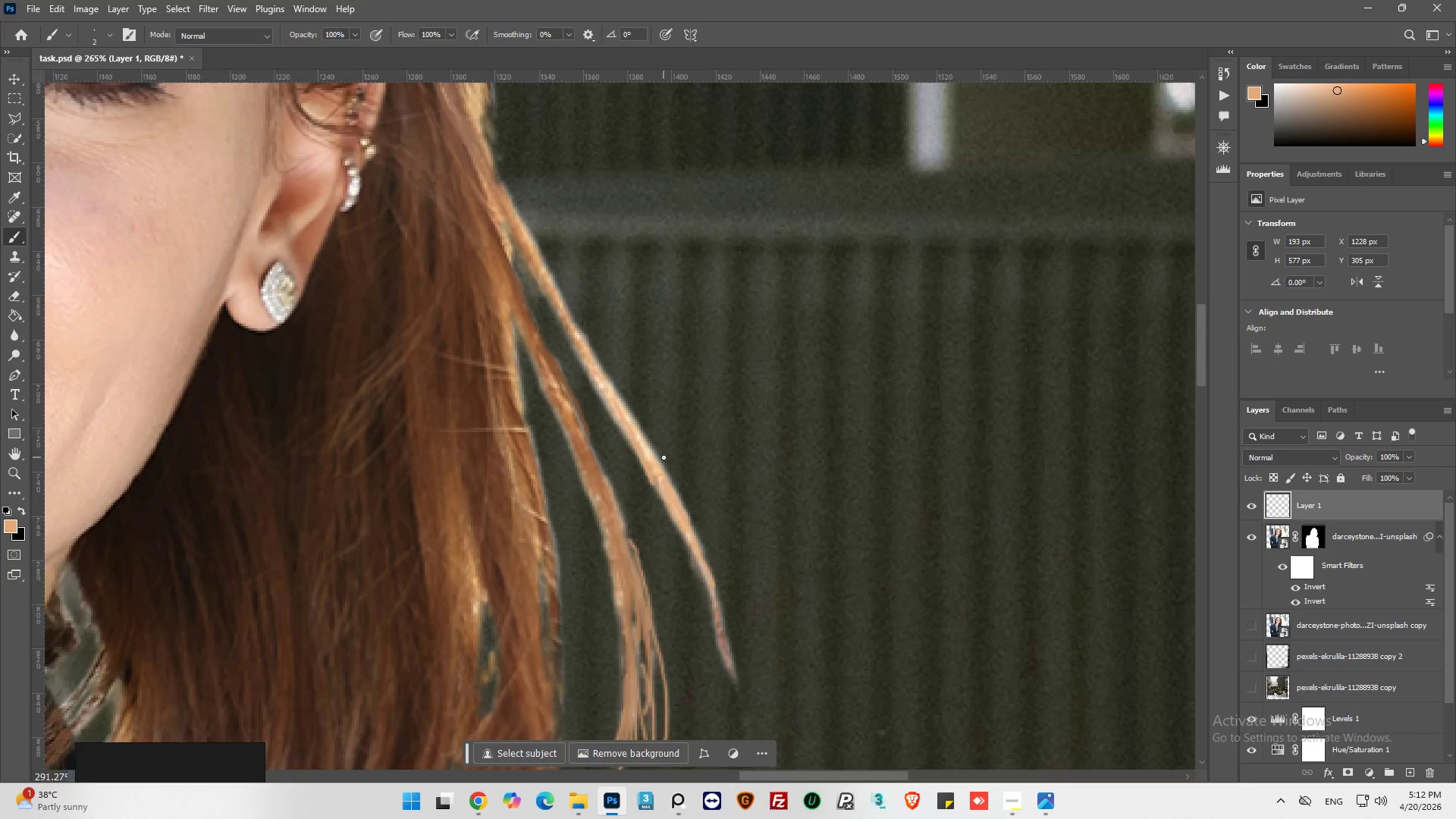 
scroll: coordinate [664, 457], scroll_direction: up, amount: 4.0
 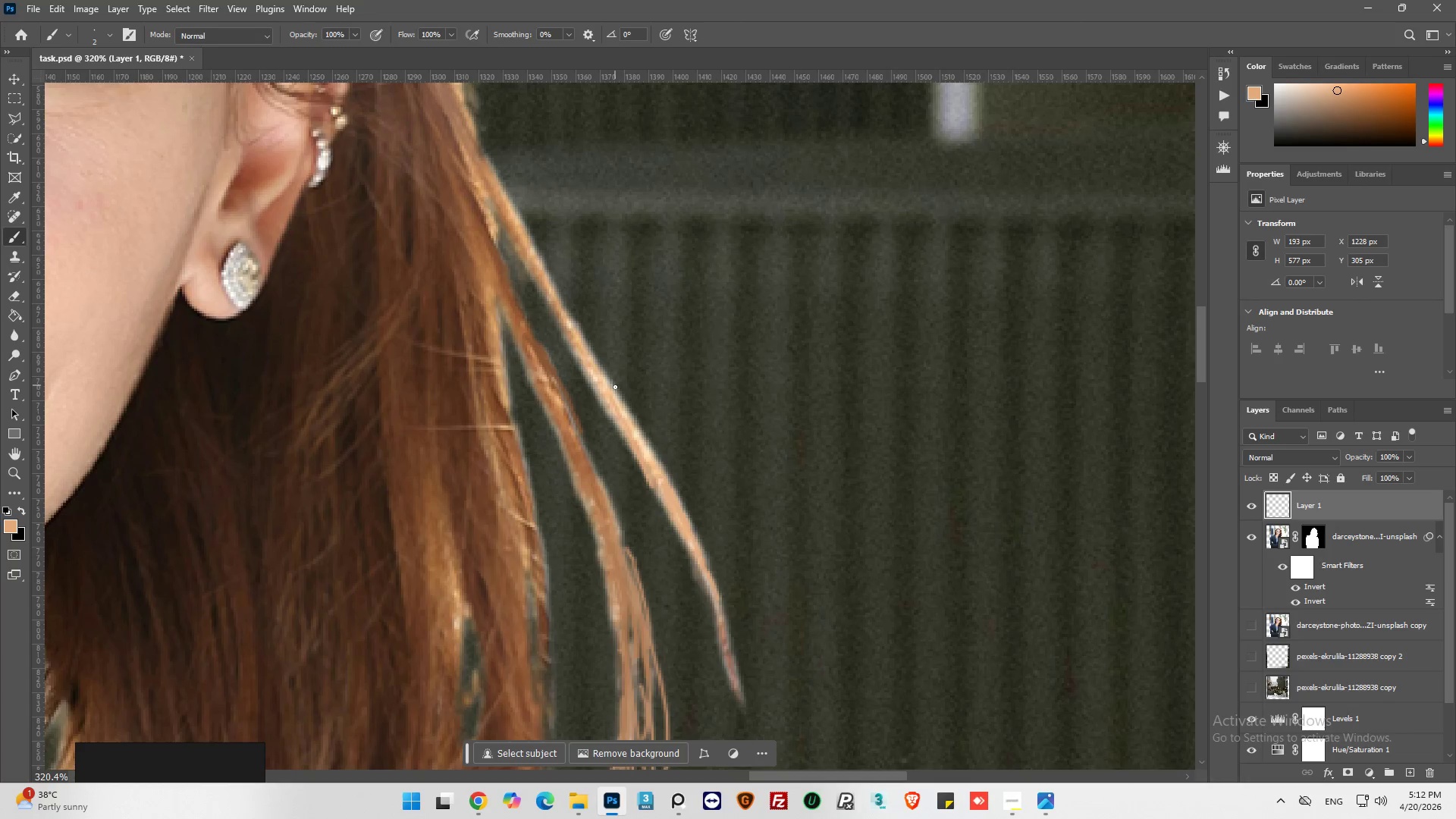 
left_click_drag(start_coordinate=[616, 393], to_coordinate=[638, 438])
 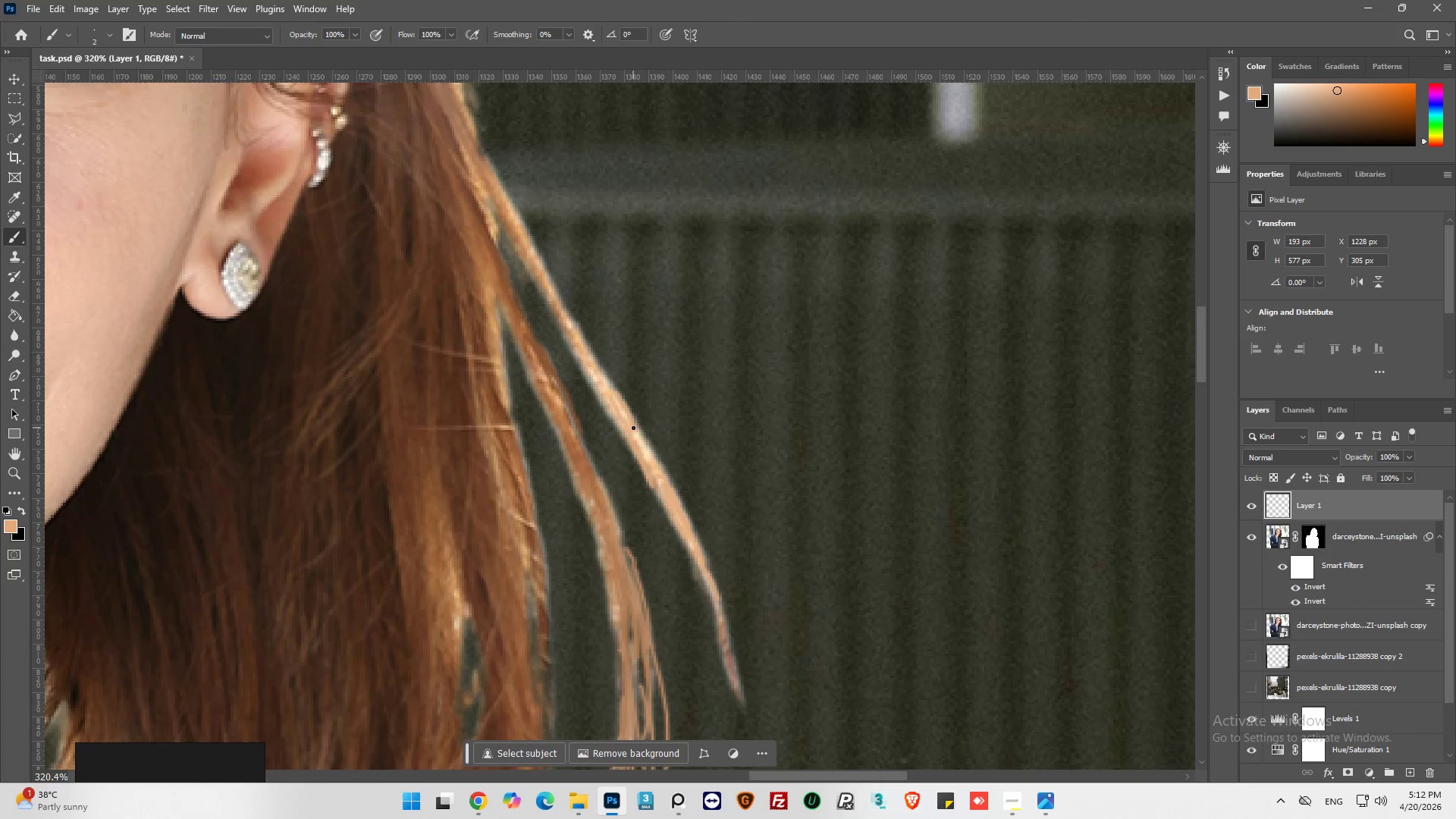 
left_click_drag(start_coordinate=[633, 428], to_coordinate=[659, 484])
 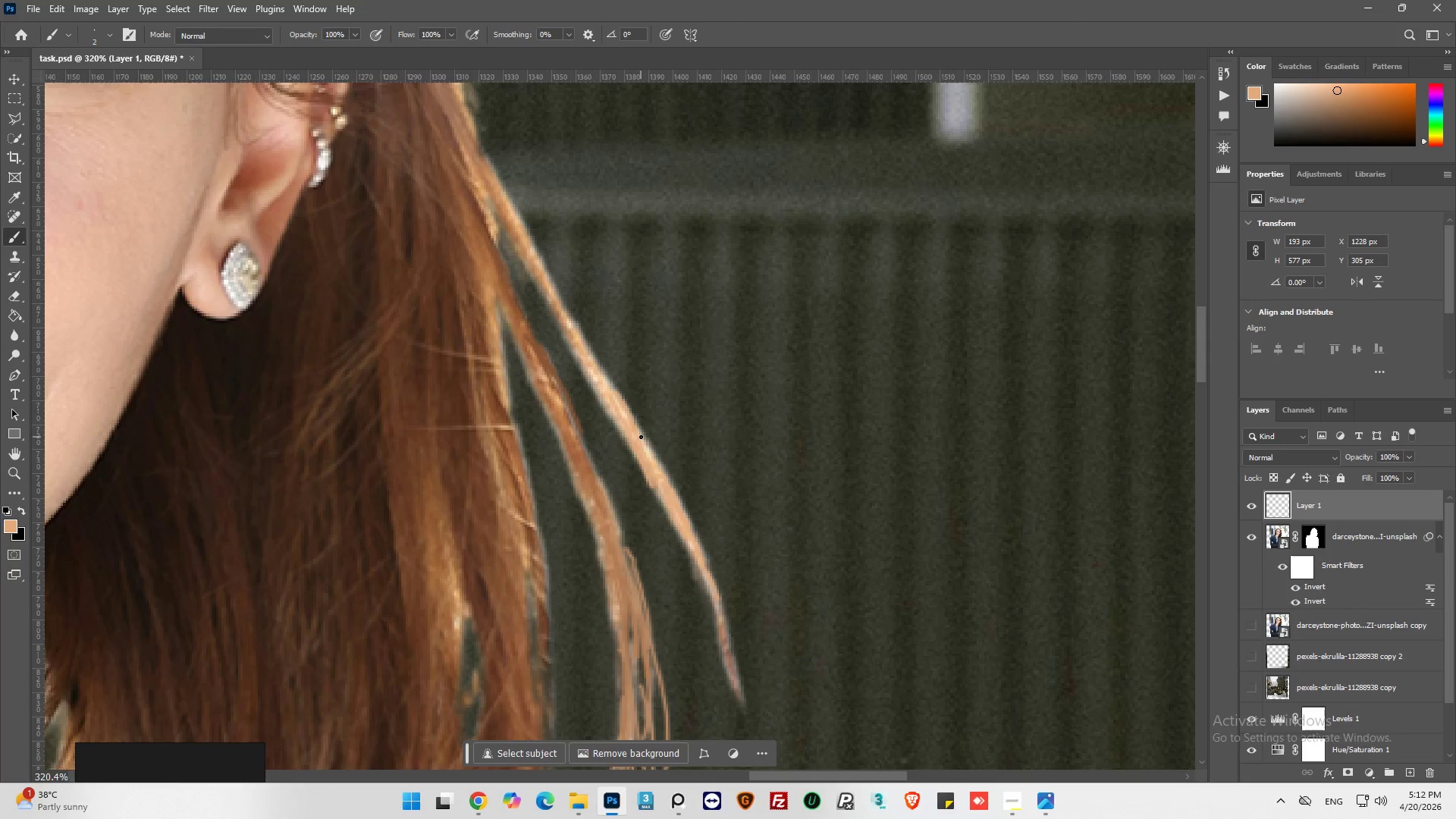 
key(Control+Z)
 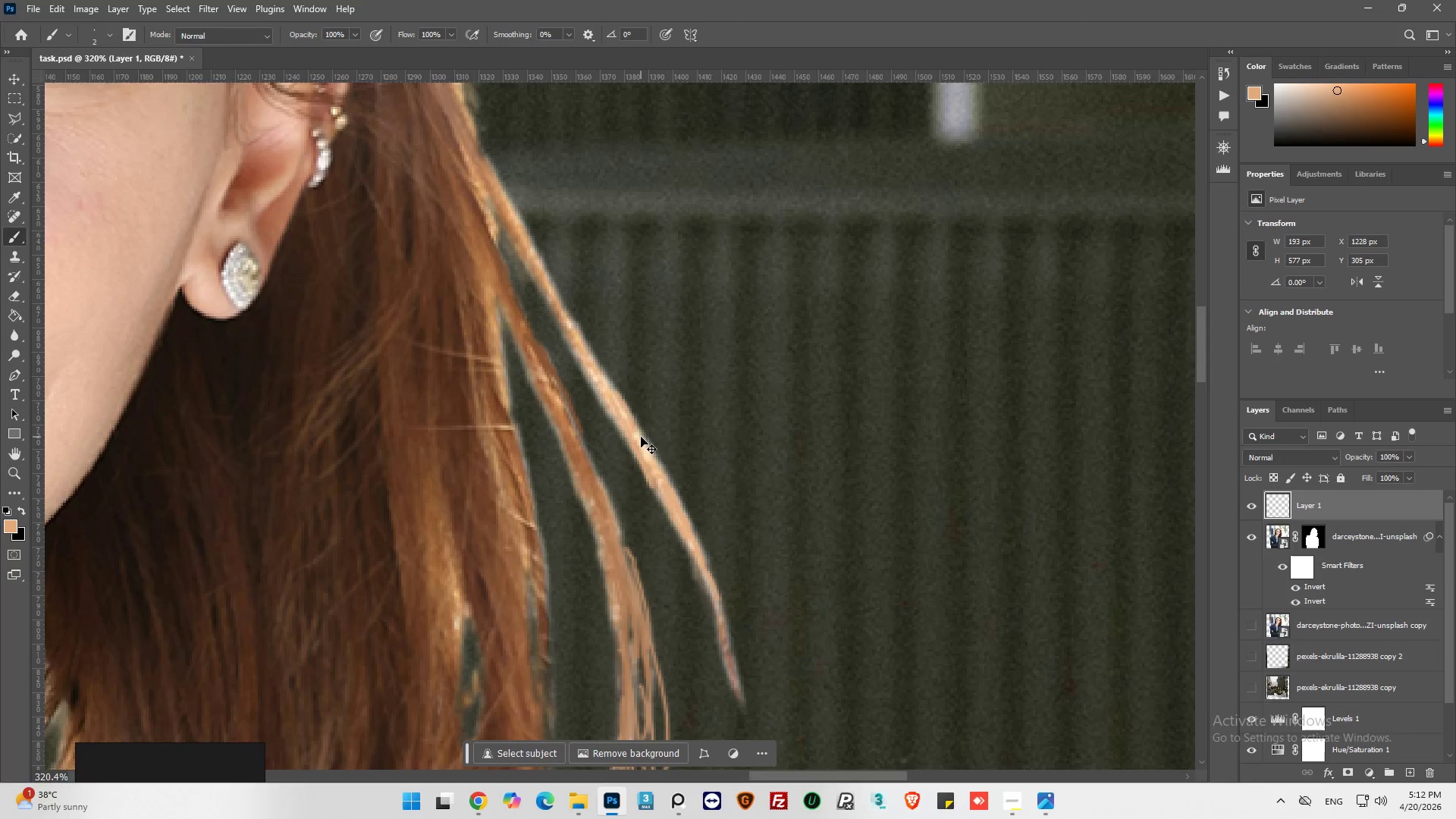 
key(Control+Z)
 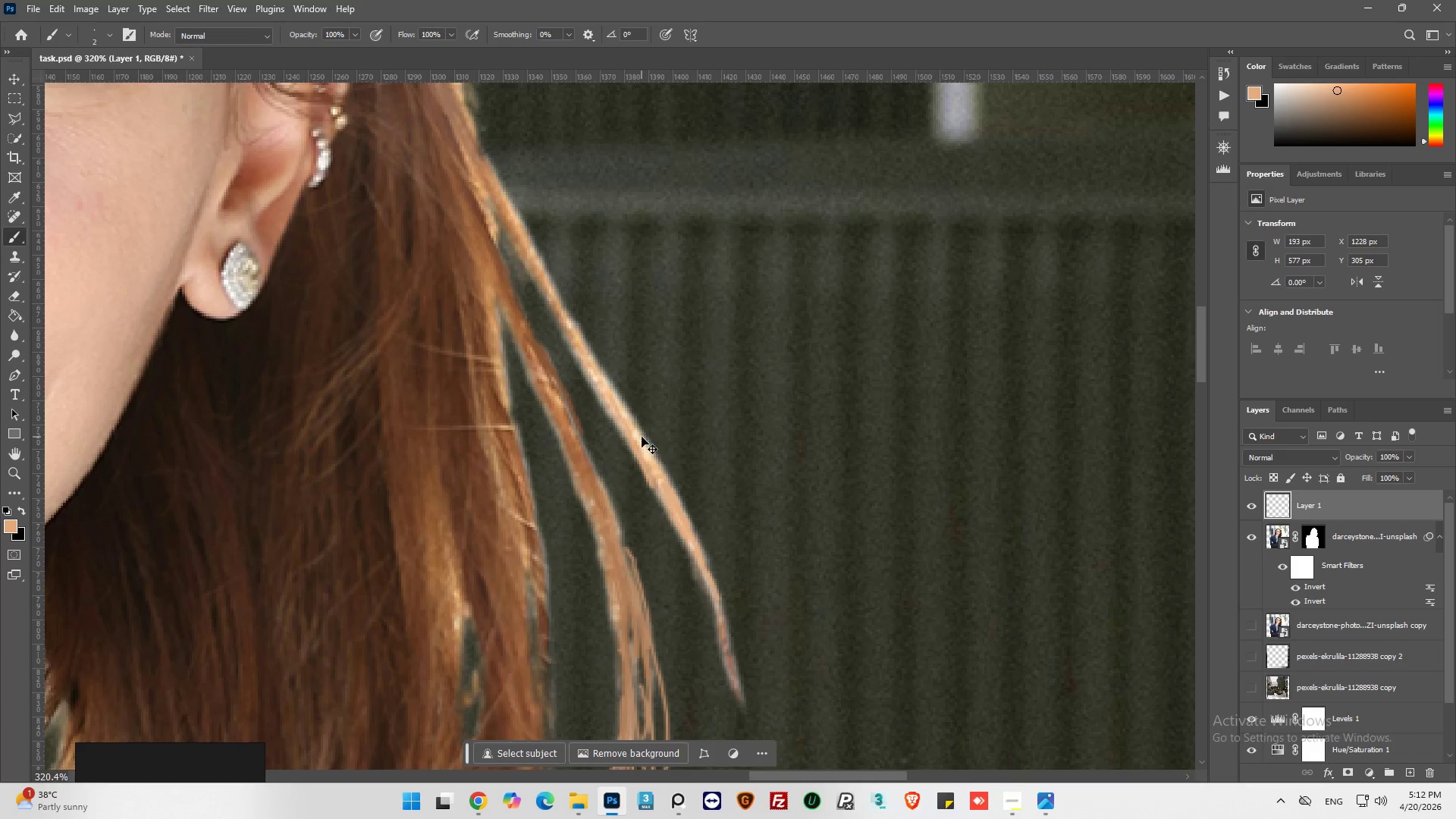 
key(Control+Z)
 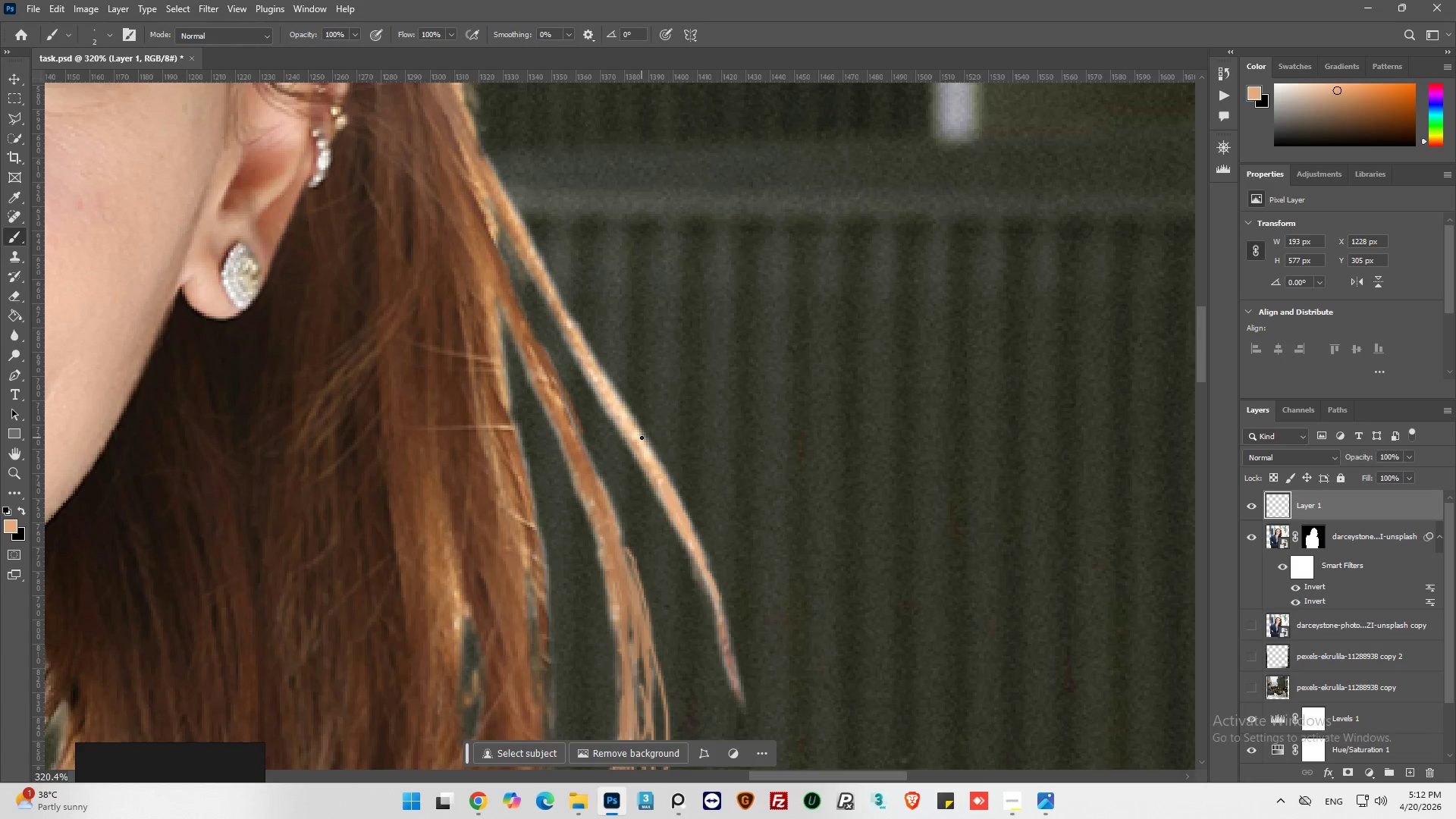 
left_click_drag(start_coordinate=[642, 438], to_coordinate=[663, 473])
 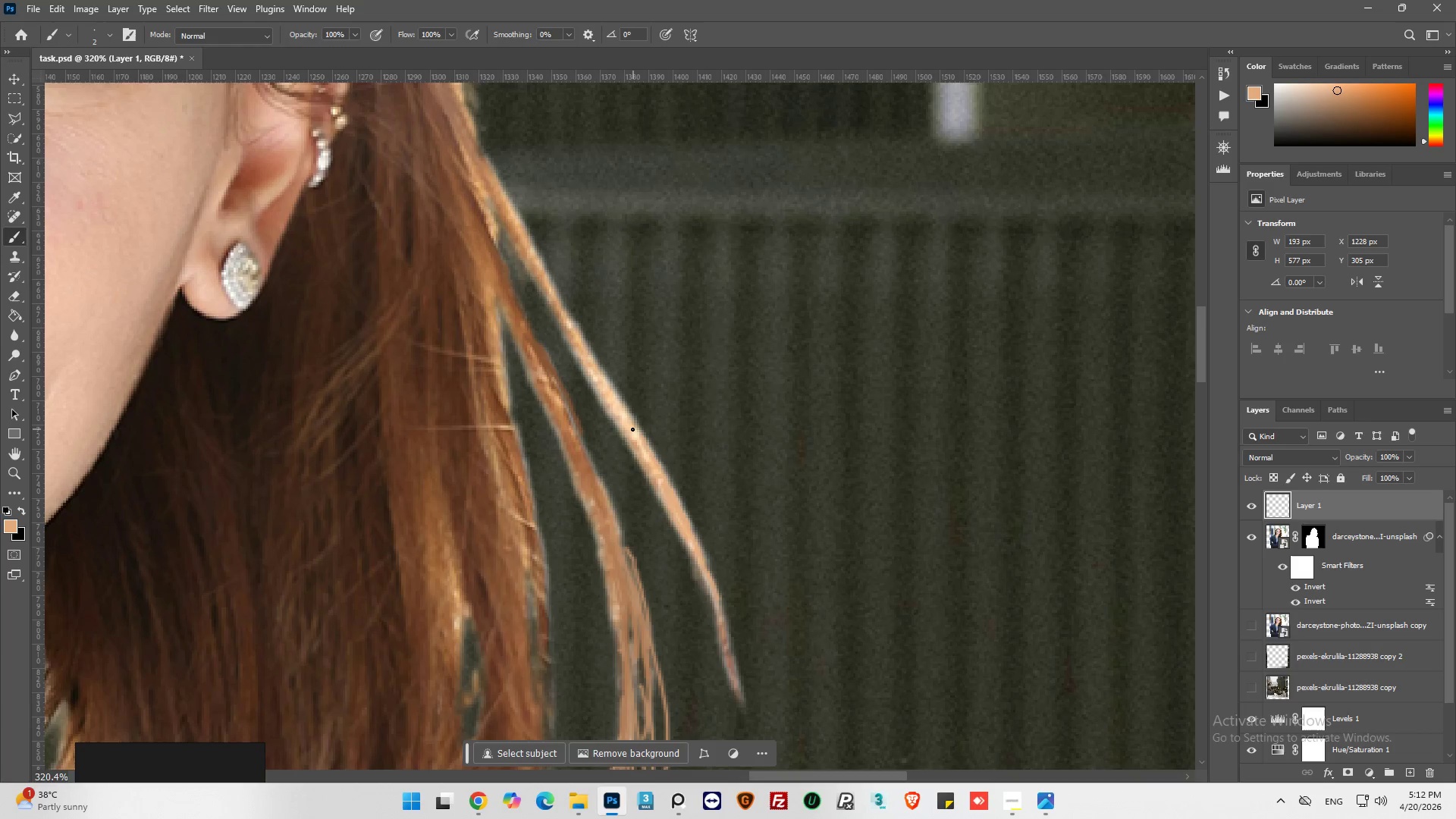 
left_click_drag(start_coordinate=[632, 431], to_coordinate=[656, 480])
 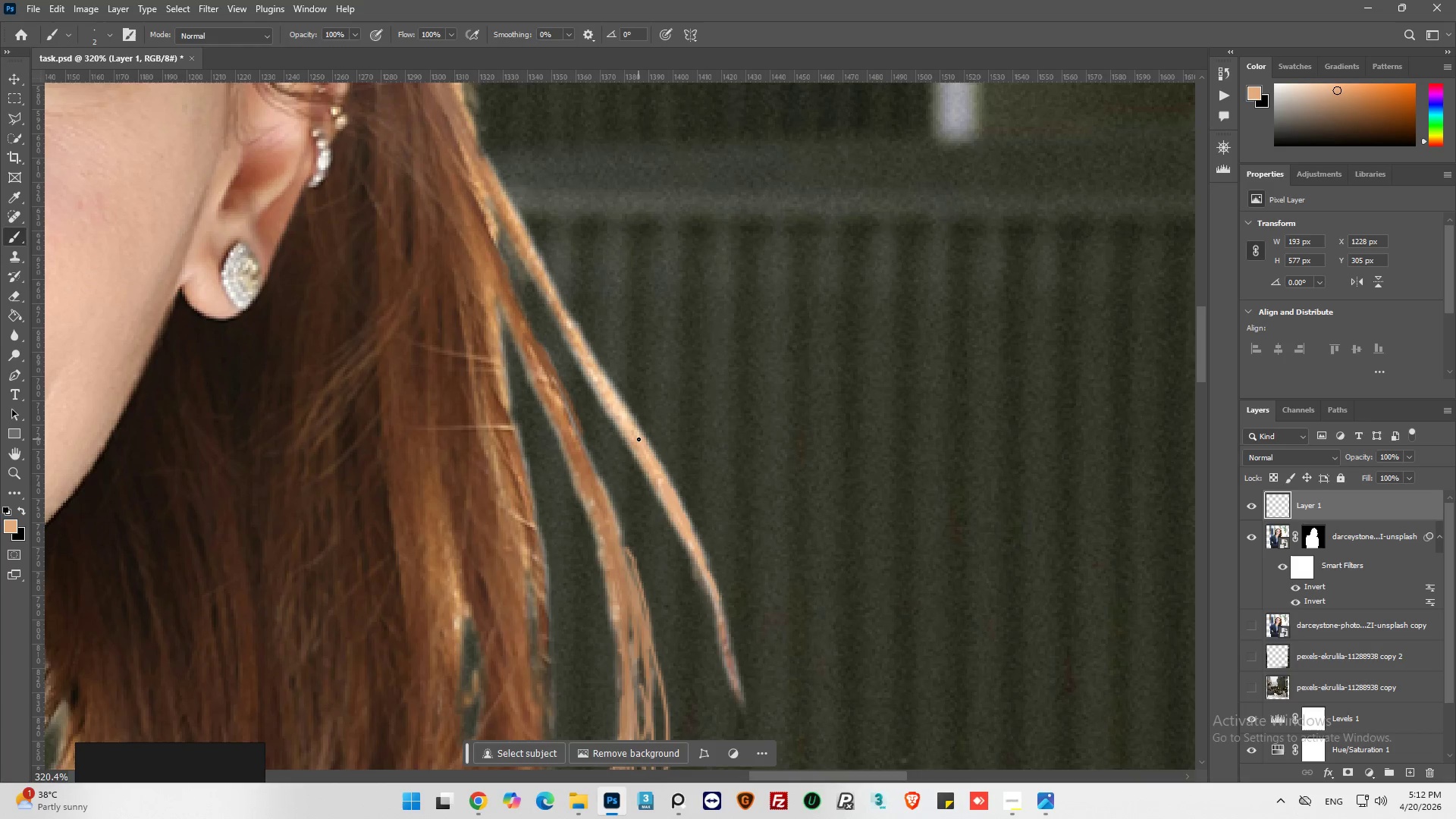 
left_click_drag(start_coordinate=[639, 438], to_coordinate=[667, 485])
 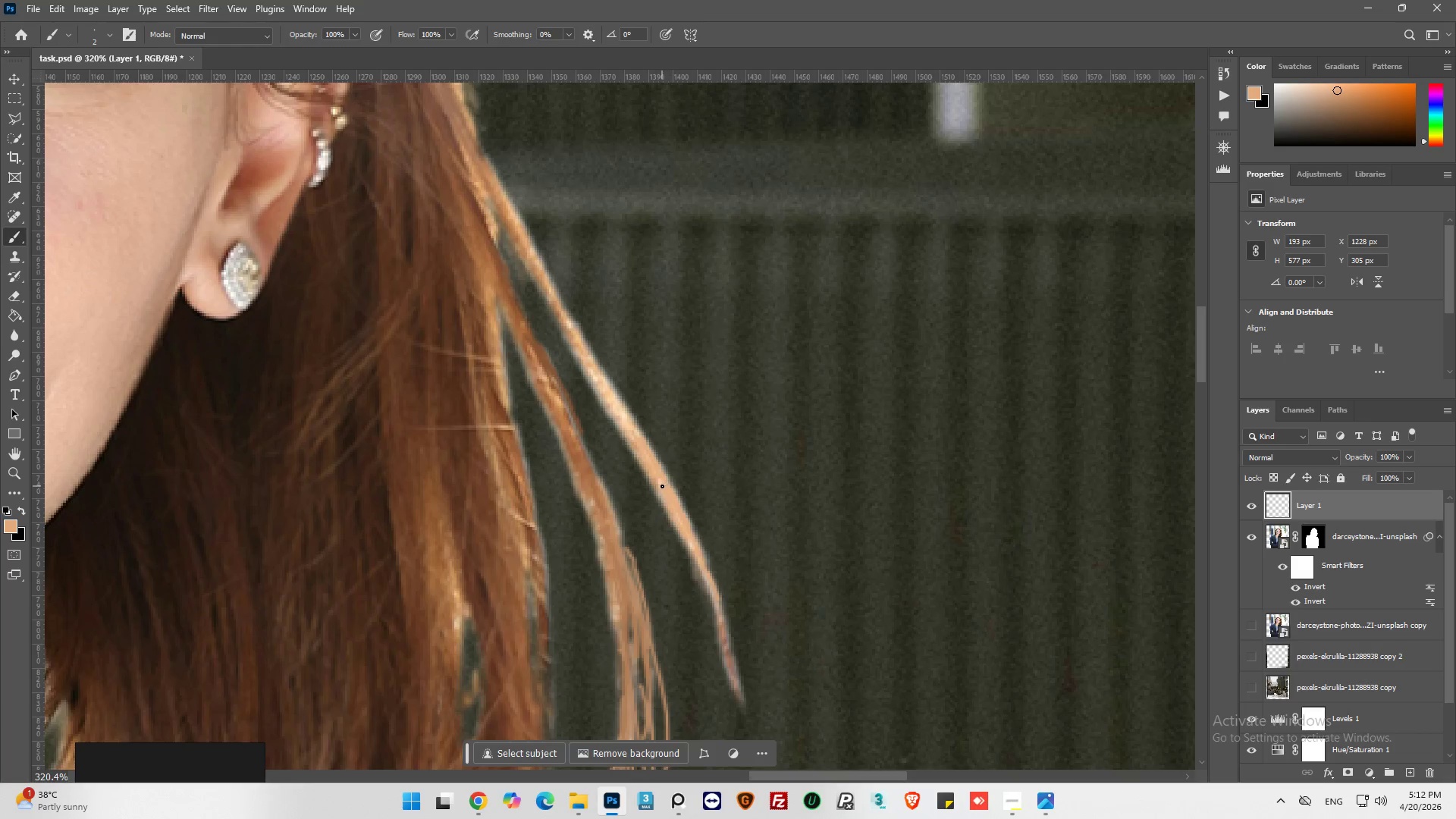 
left_click_drag(start_coordinate=[660, 485], to_coordinate=[681, 516])
 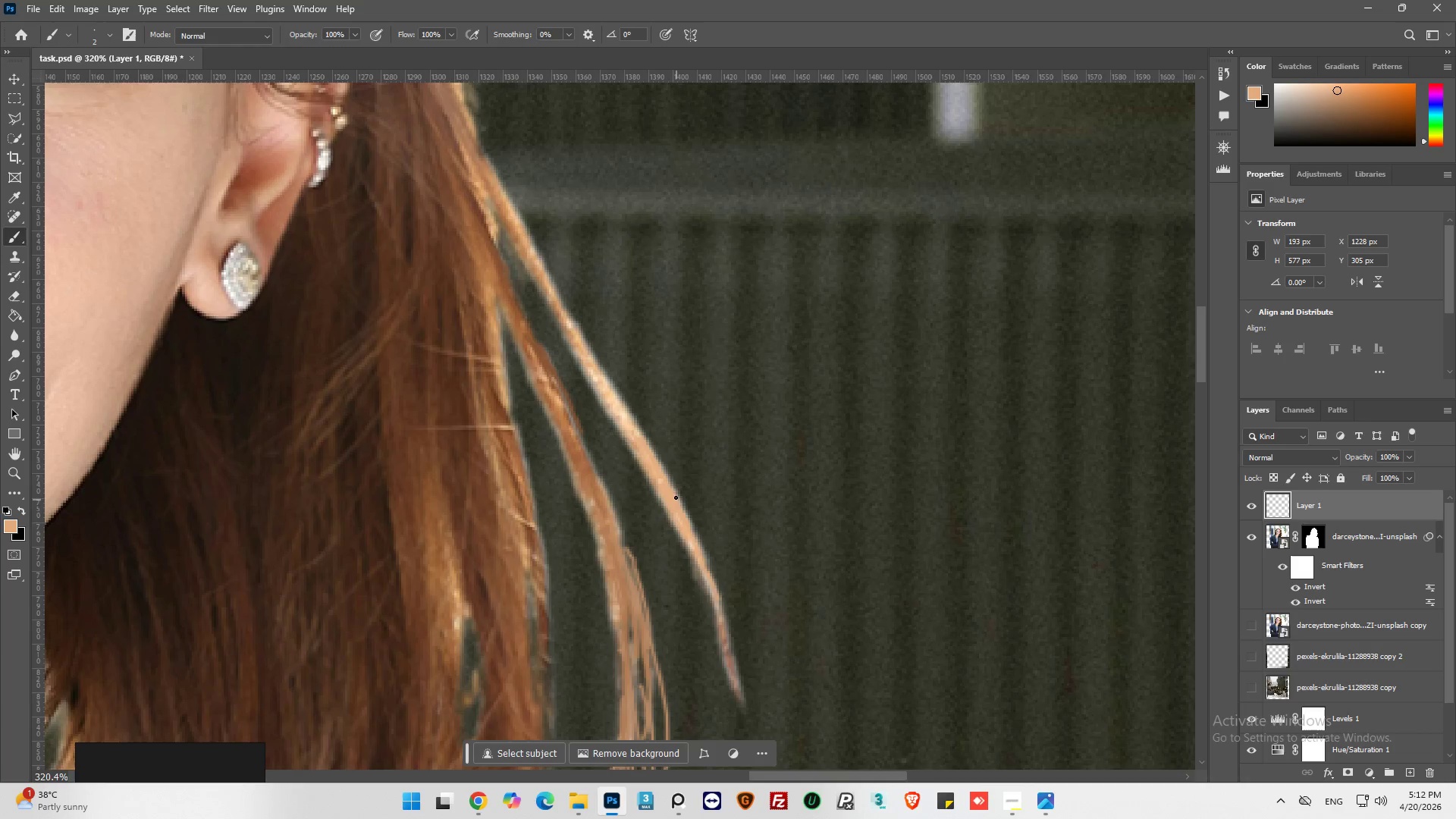 
left_click_drag(start_coordinate=[682, 516], to_coordinate=[695, 545])
 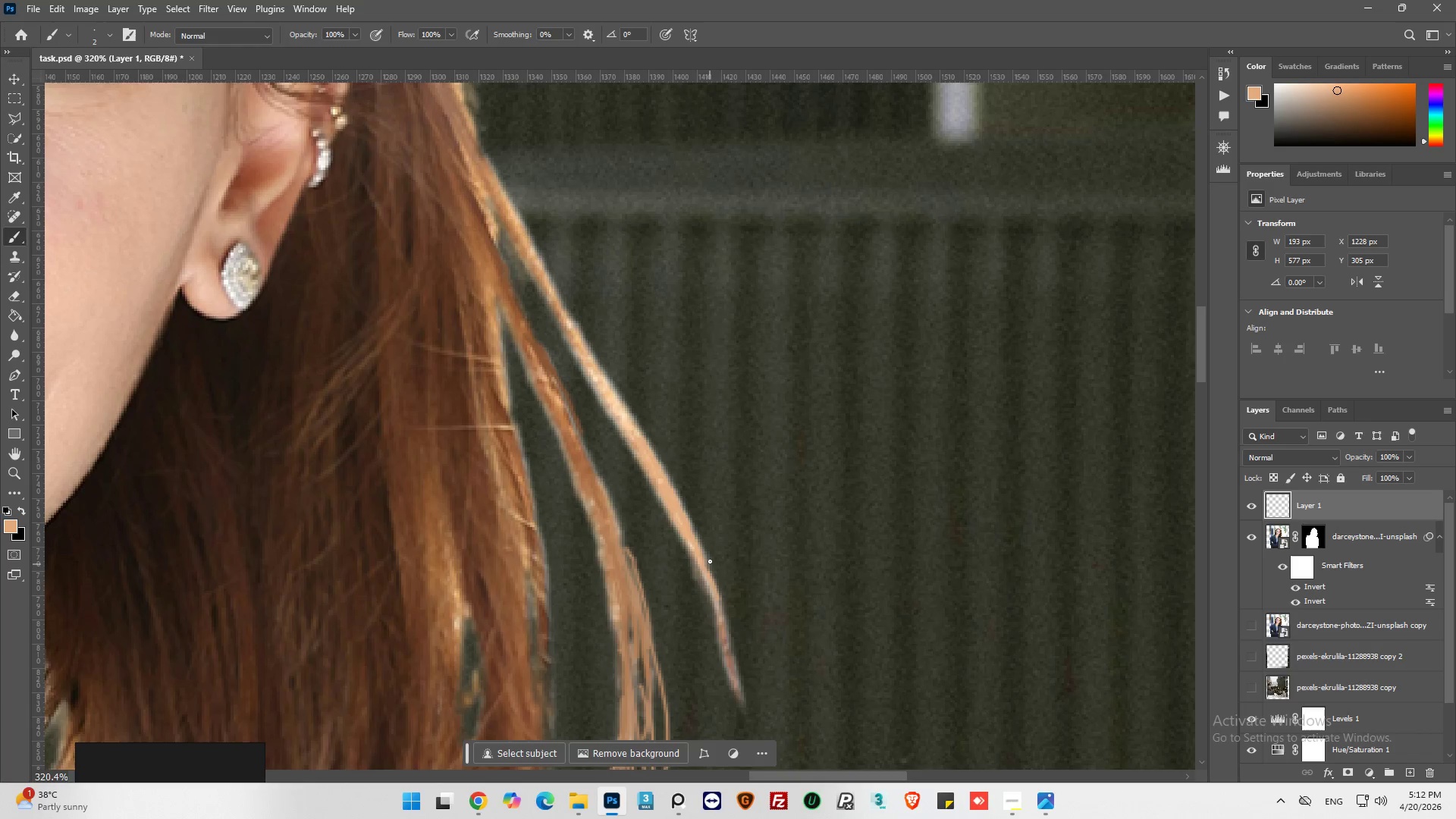 
left_click_drag(start_coordinate=[709, 562], to_coordinate=[728, 632])
 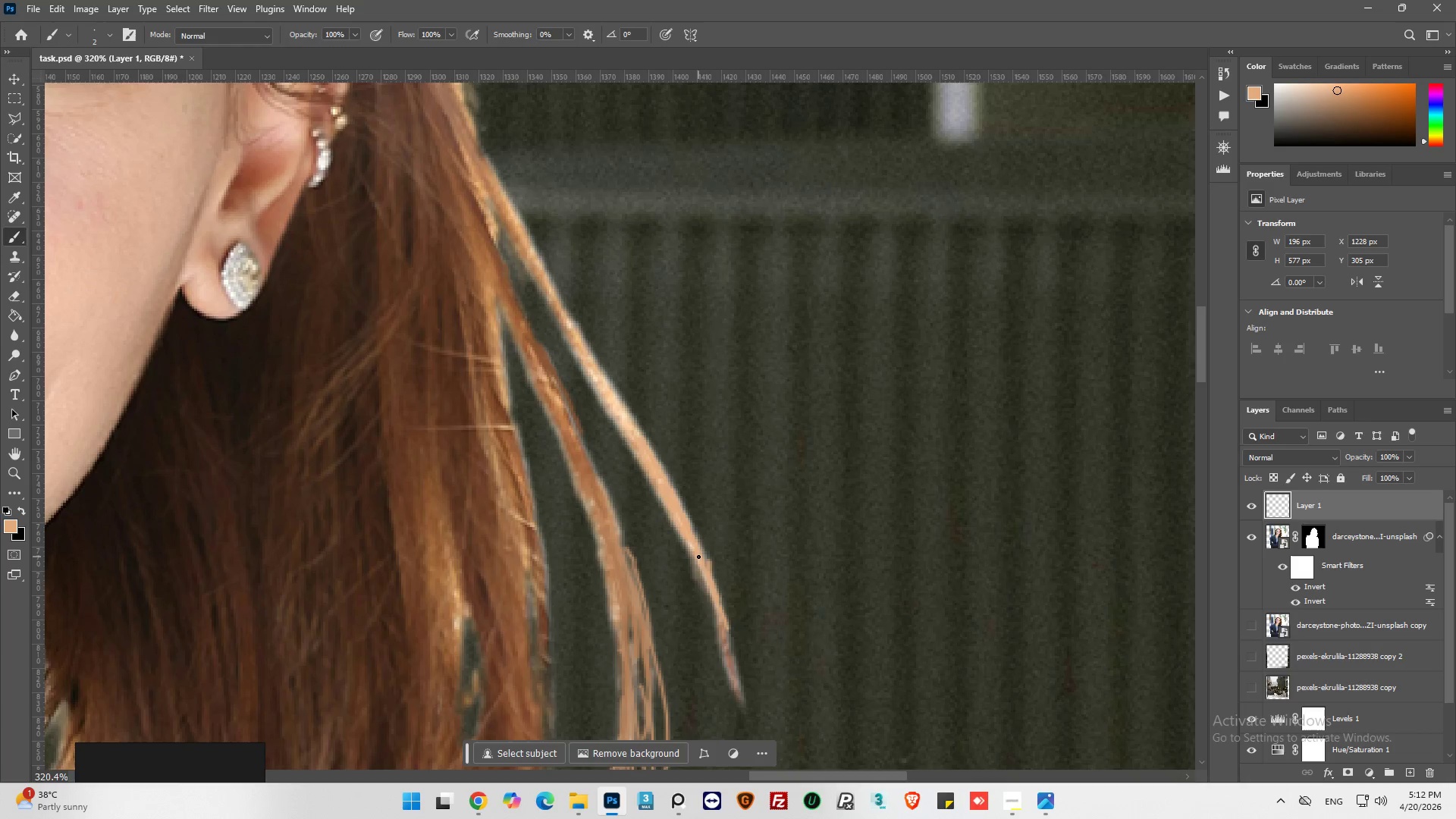 
key(Control+Z)
 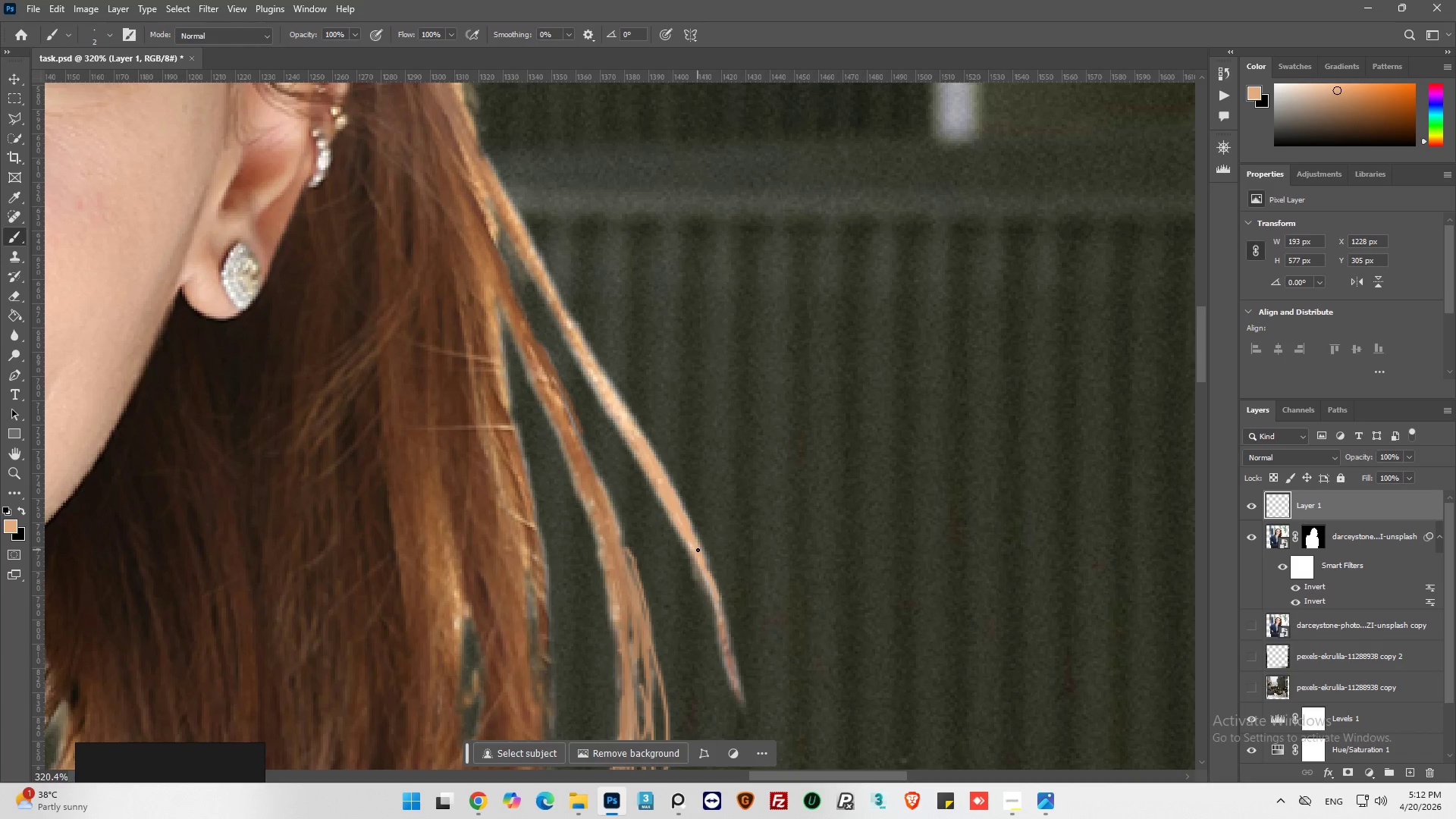 
hold_key(key=AltLeft, duration=0.64)
scroll: coordinate [710, 548], scroll_direction: down, amount: 15.0
 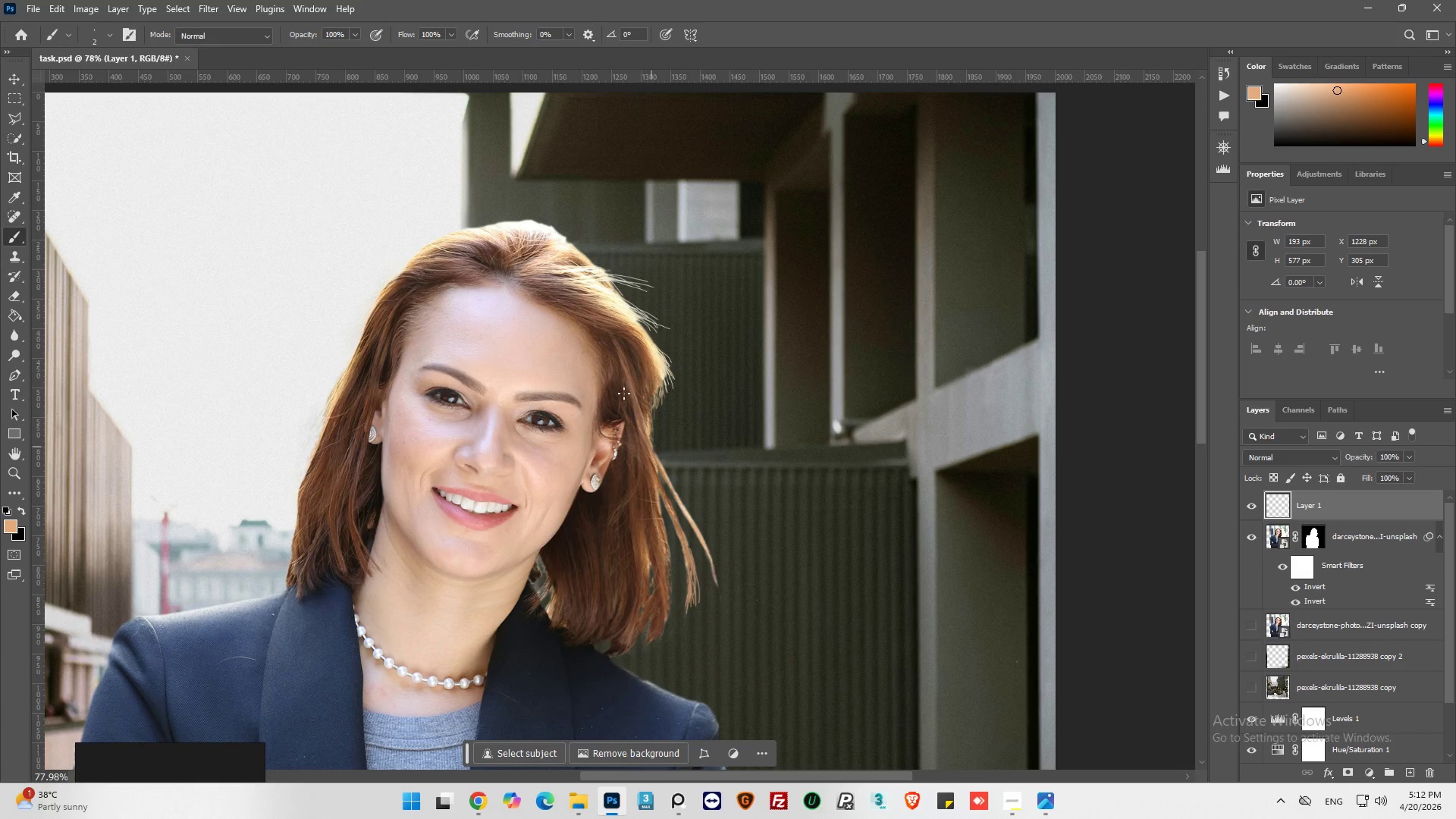 
hold_key(key=AltLeft, duration=1.06)
scroll: coordinate [644, 370], scroll_direction: up, amount: 10.0
 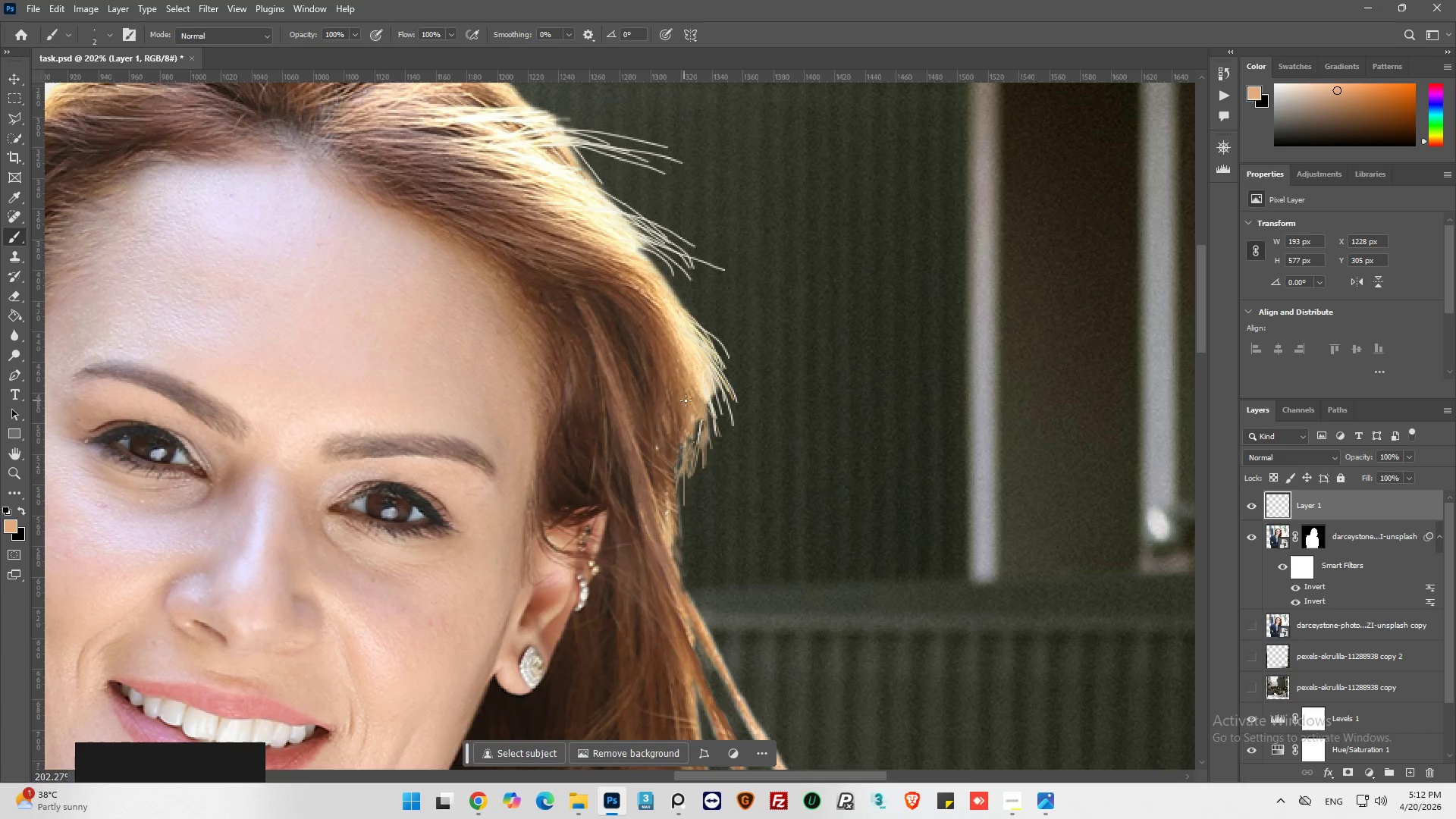 
hold_key(key=AltLeft, duration=0.52)
left_click([699, 403])
 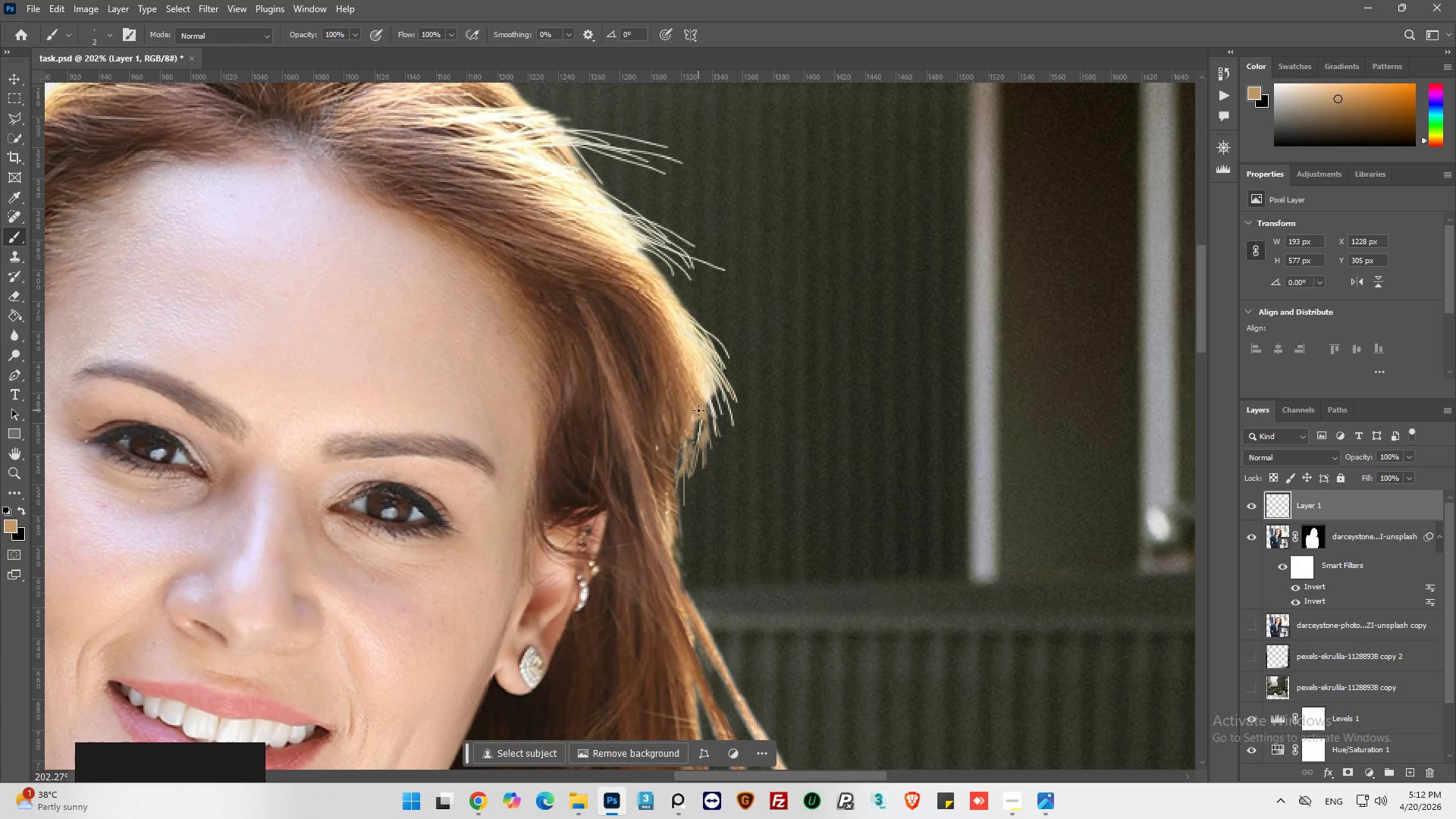 
left_click_drag(start_coordinate=[698, 410], to_coordinate=[711, 462])
 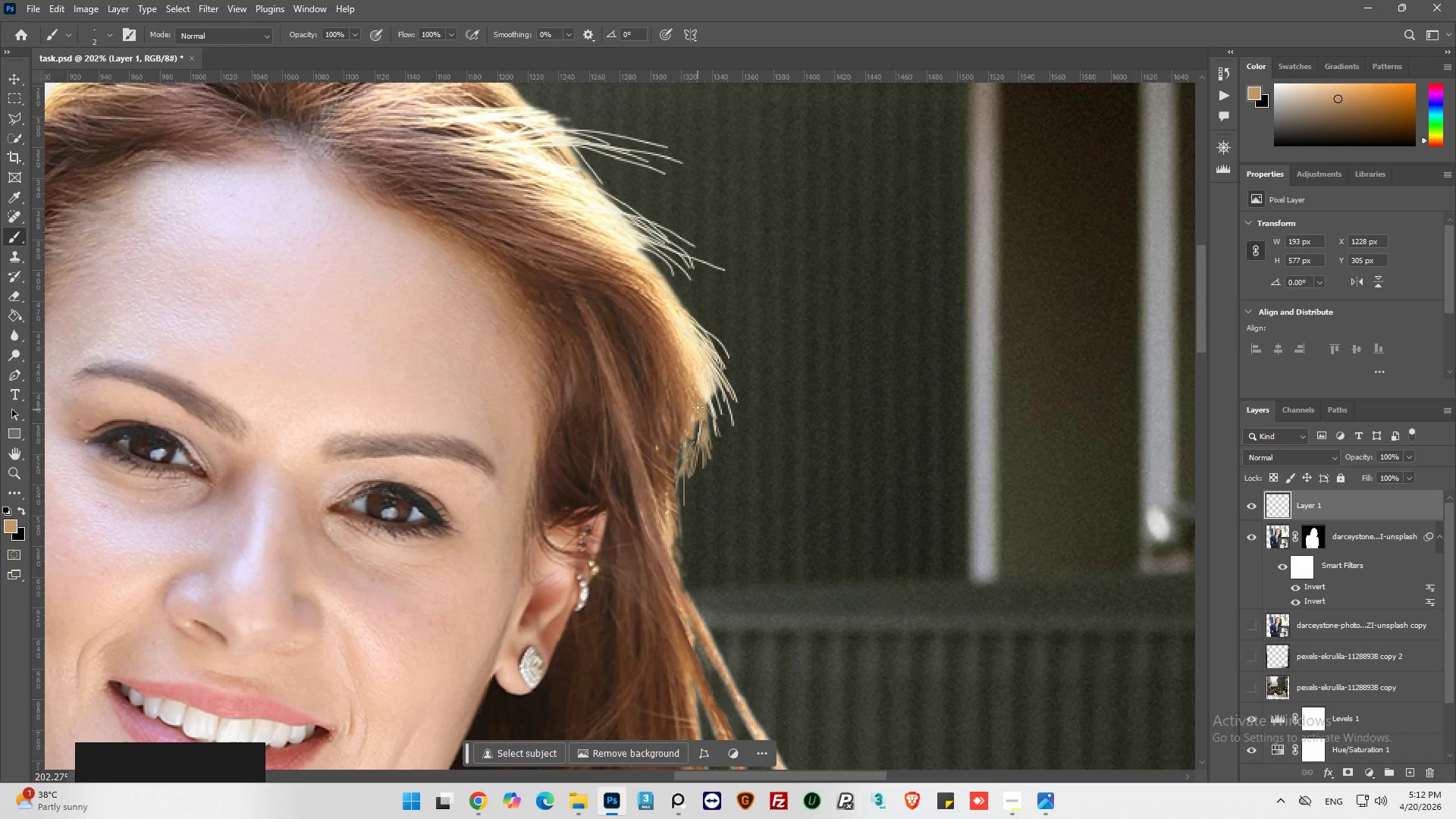 
left_click_drag(start_coordinate=[699, 401], to_coordinate=[717, 435])
 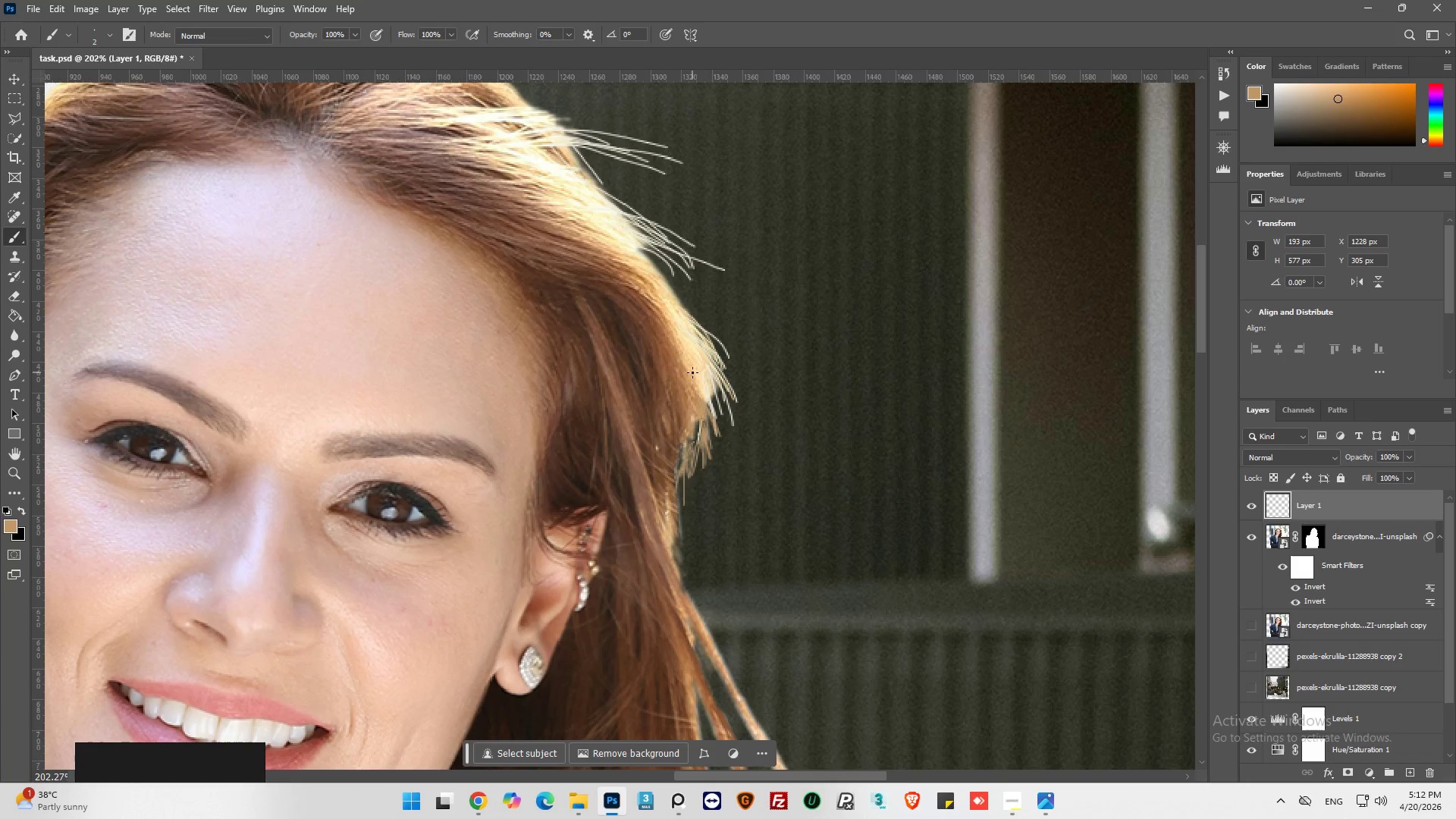 
hold_key(key=AltLeft, duration=0.47)
 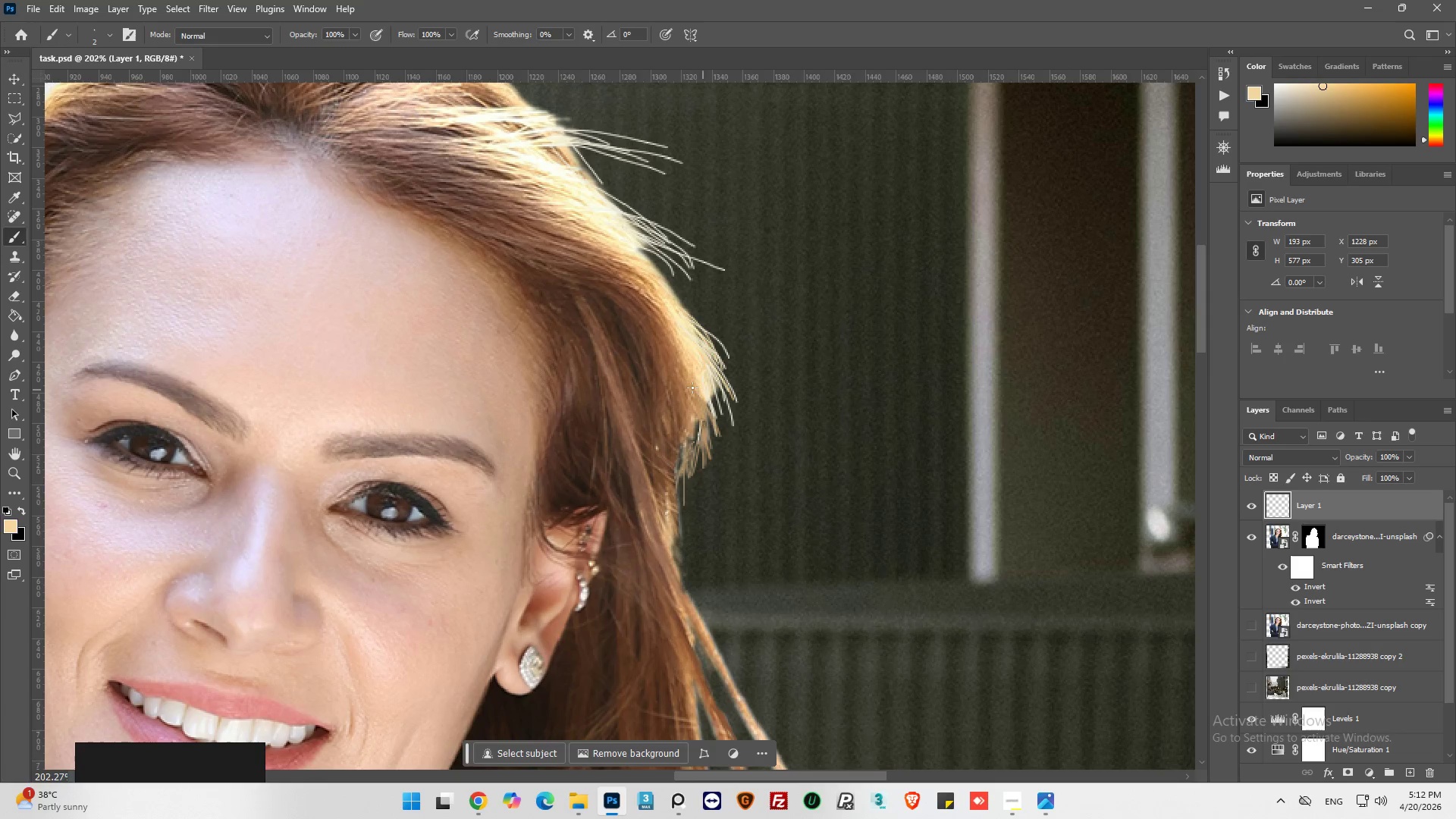 
left_click_drag(start_coordinate=[692, 388], to_coordinate=[708, 430])
 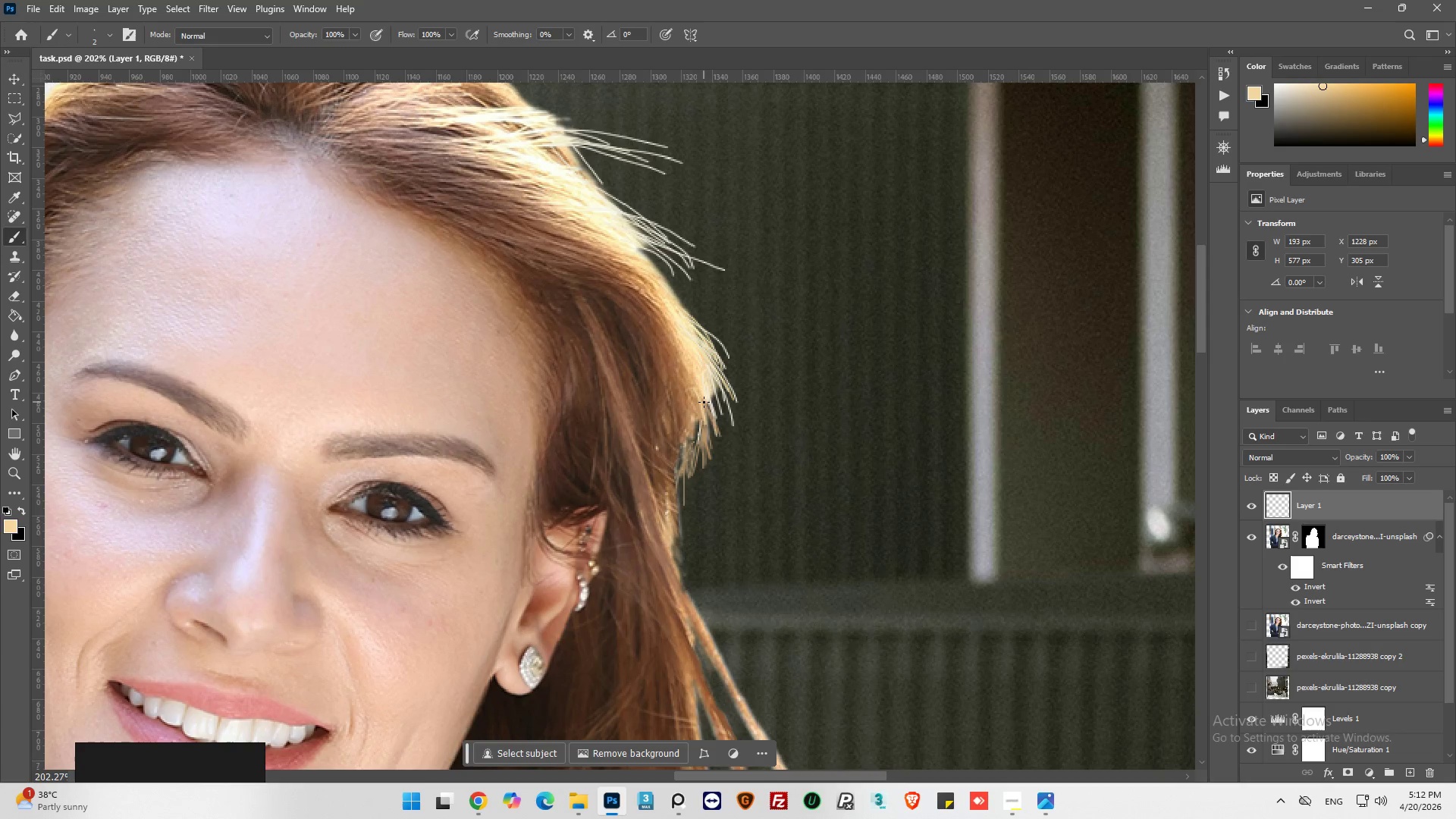 
left_click_drag(start_coordinate=[704, 399], to_coordinate=[719, 460])
 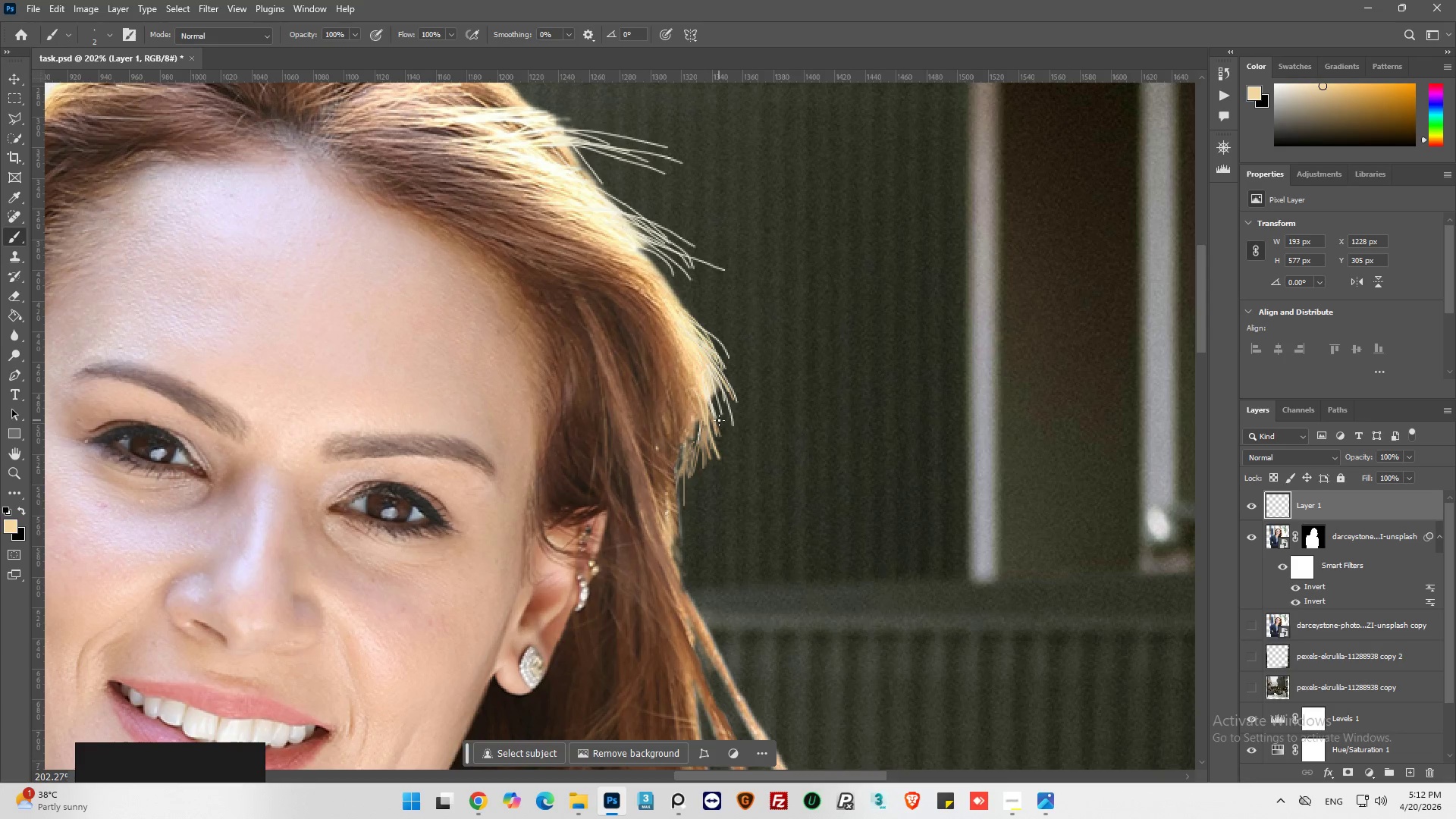 
key(Control+Z)
 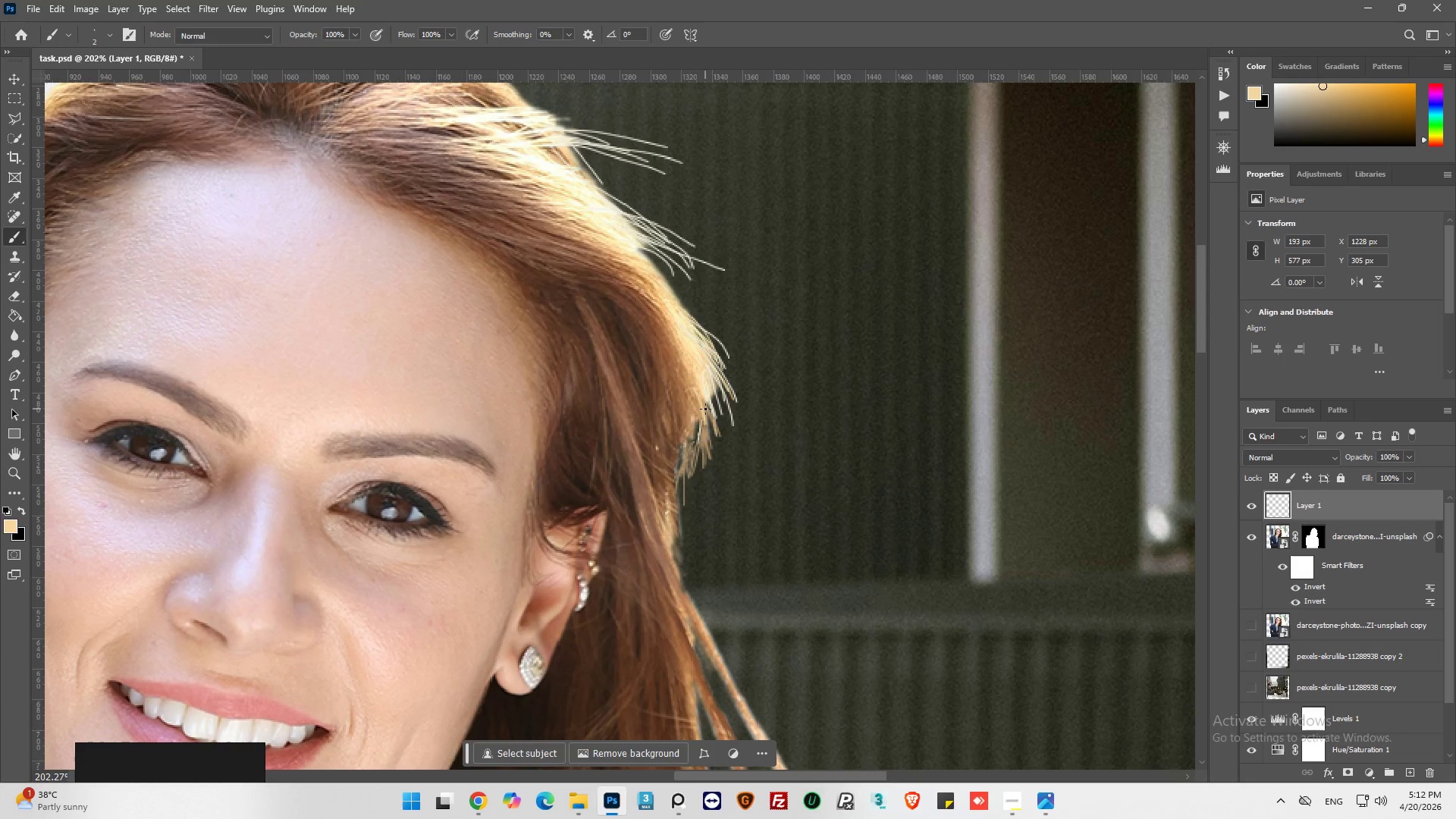 
left_click_drag(start_coordinate=[708, 405], to_coordinate=[710, 449])
 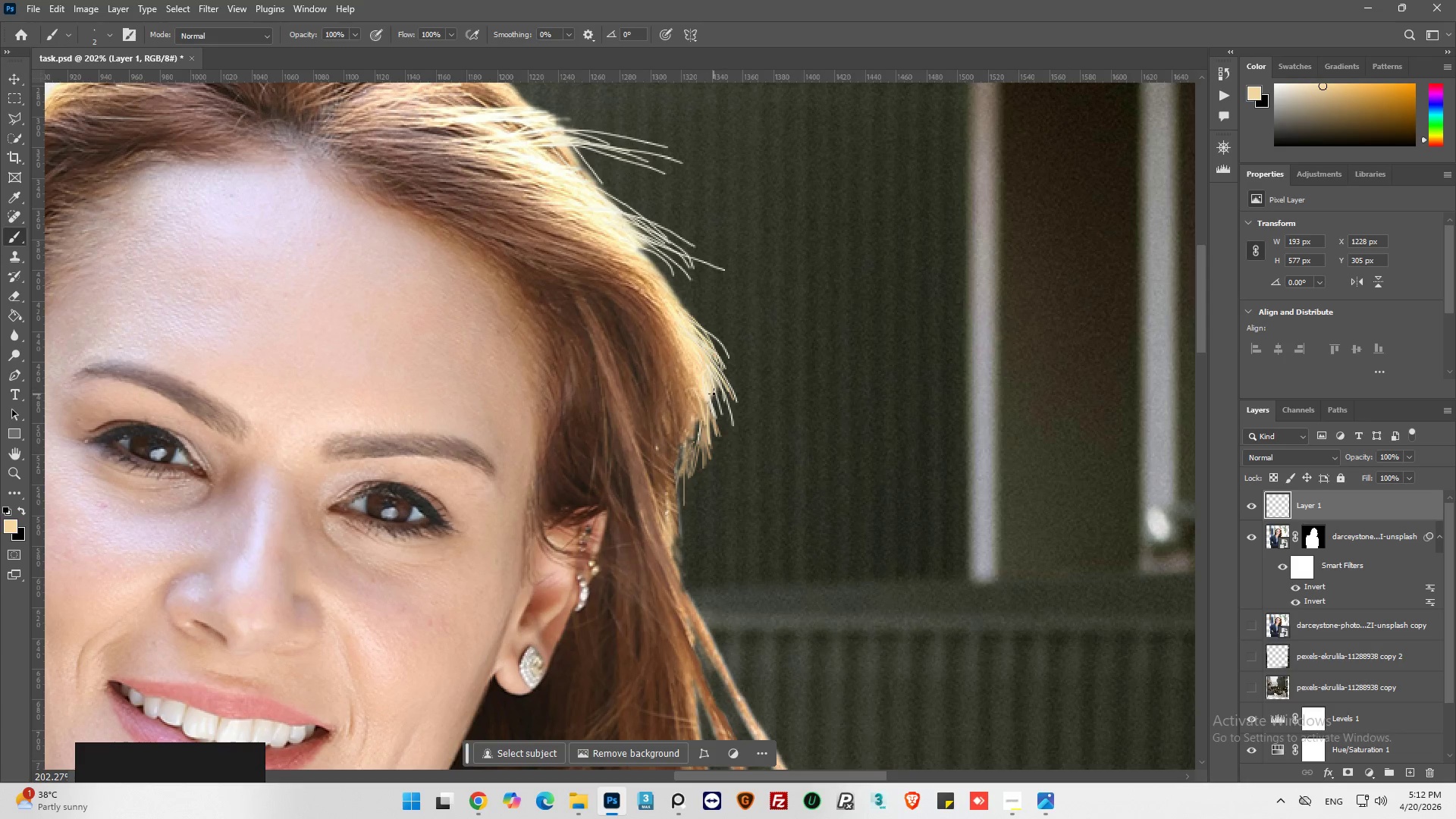 
left_click_drag(start_coordinate=[714, 391], to_coordinate=[720, 415])
 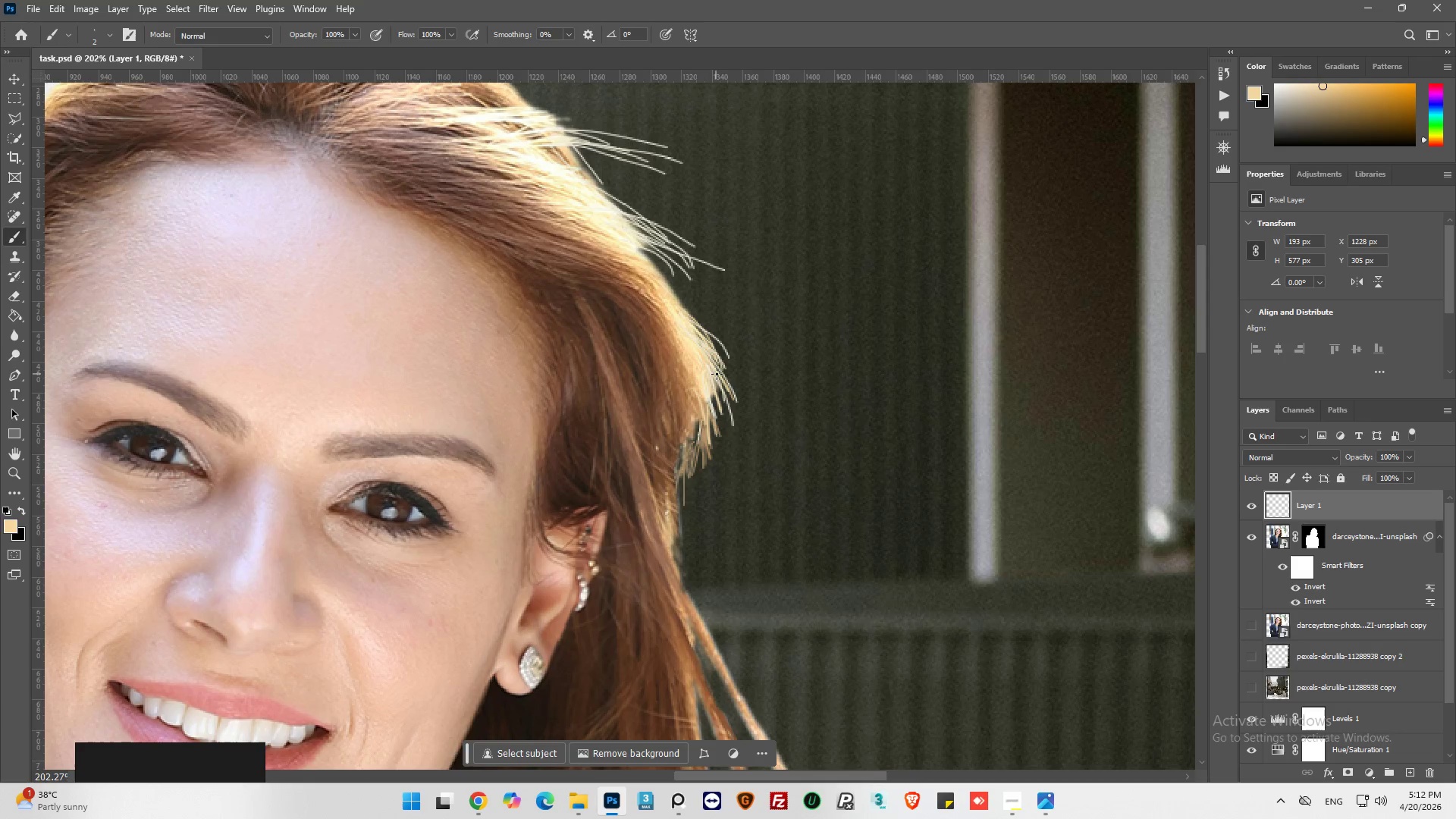 
left_click_drag(start_coordinate=[717, 374], to_coordinate=[723, 398])
 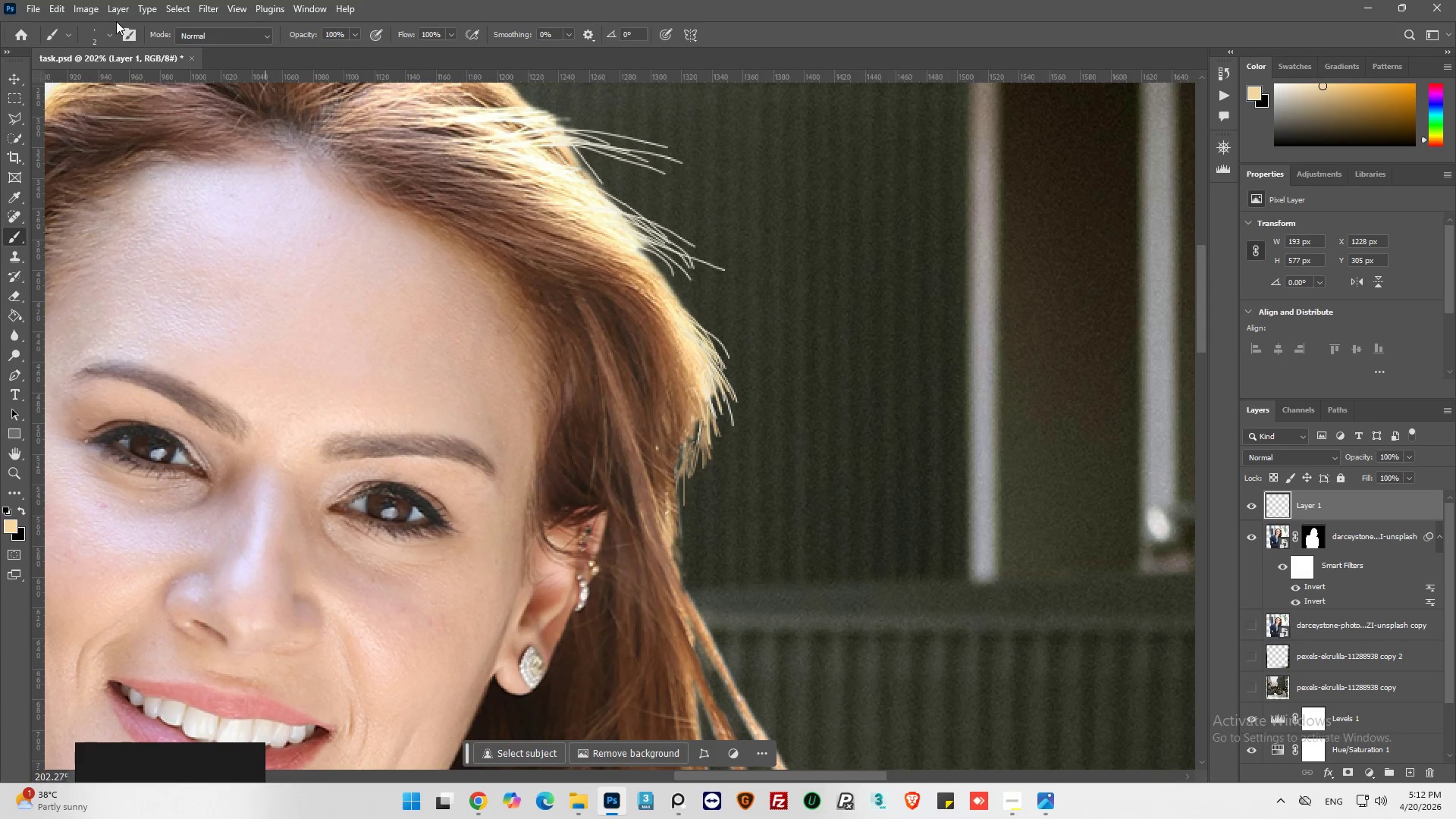 
left_click([111, 31])
 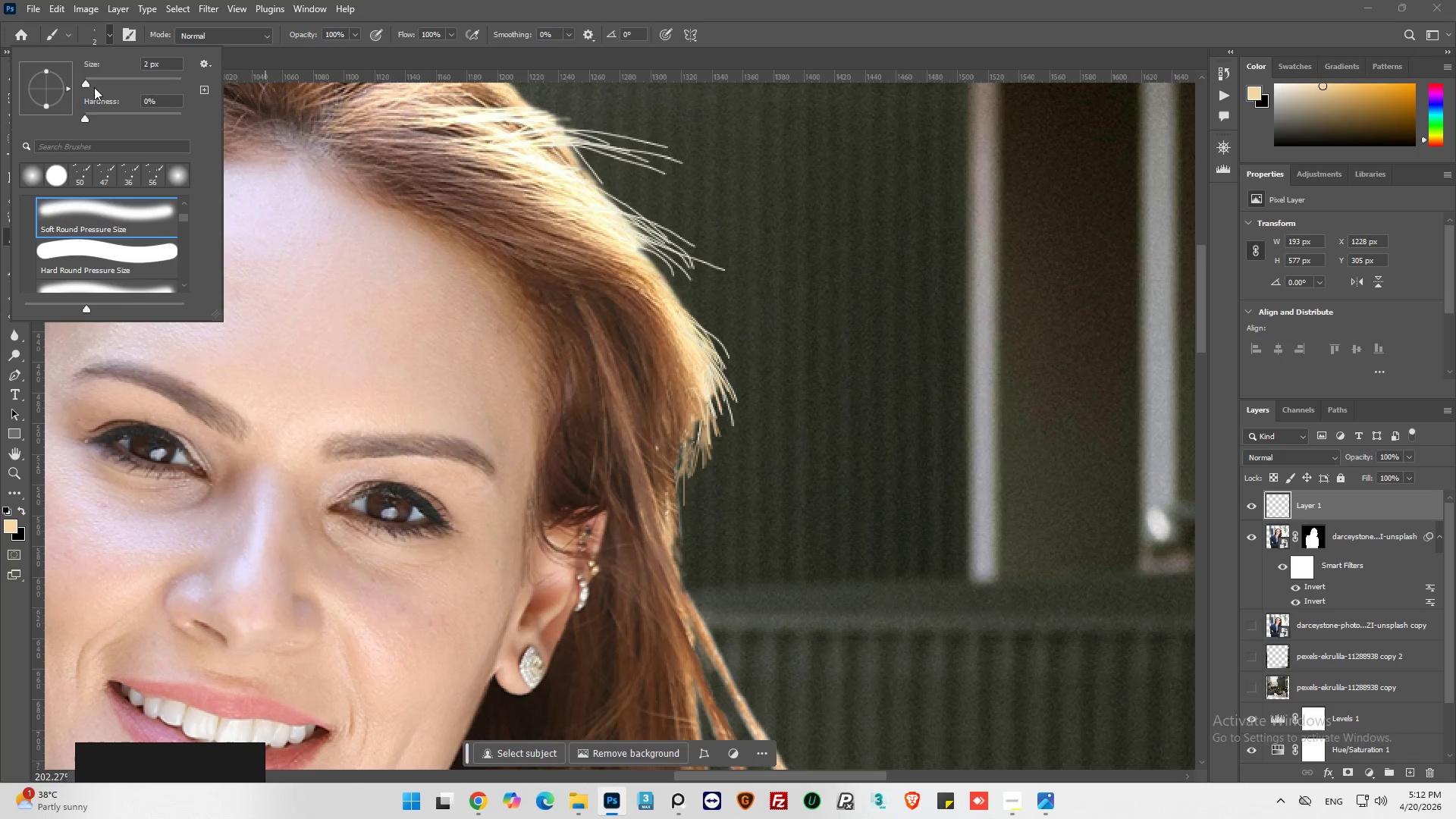 
left_click_drag(start_coordinate=[90, 83], to_coordinate=[60, 95])
 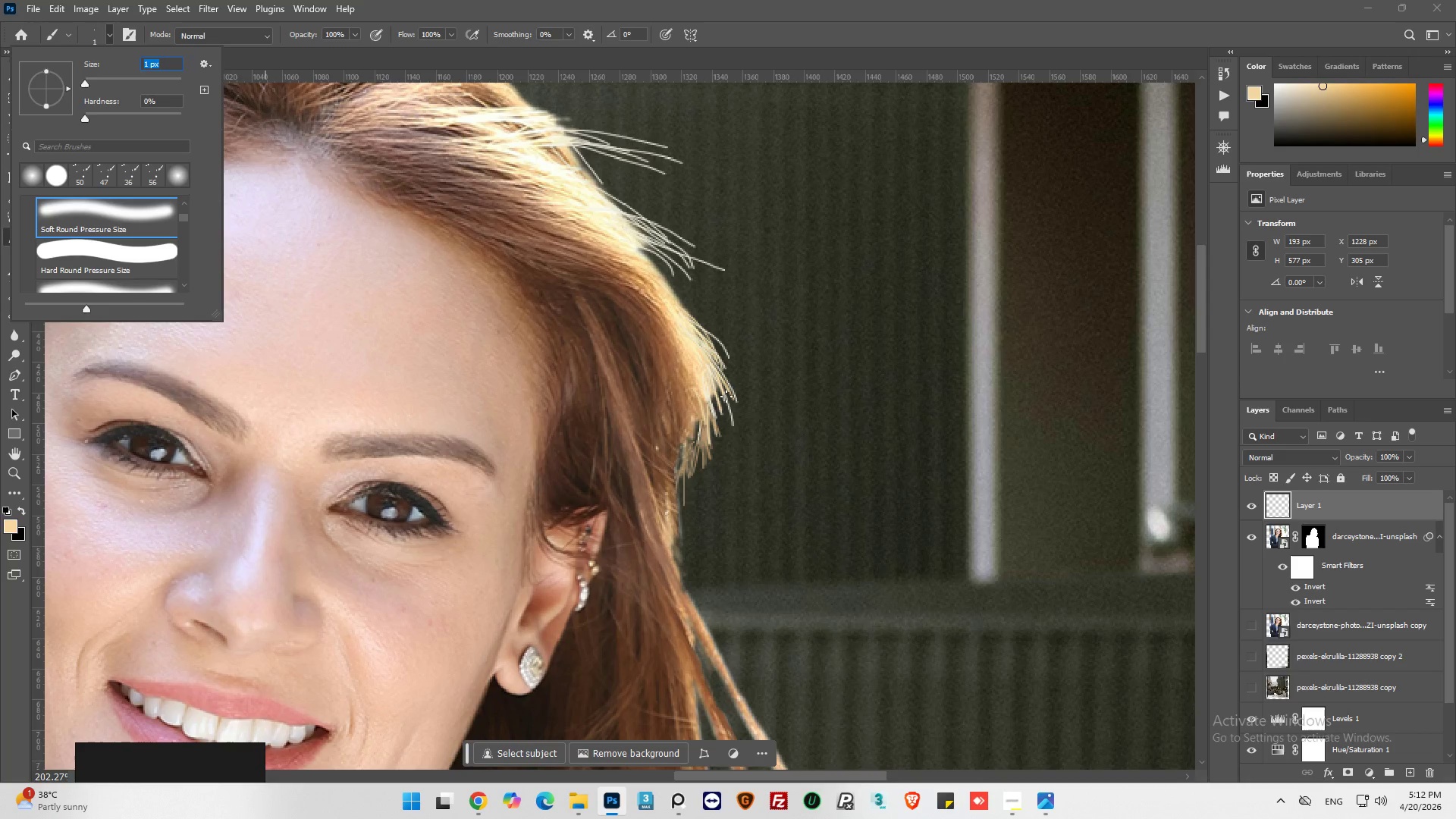 
key(Alt+AltLeft)
 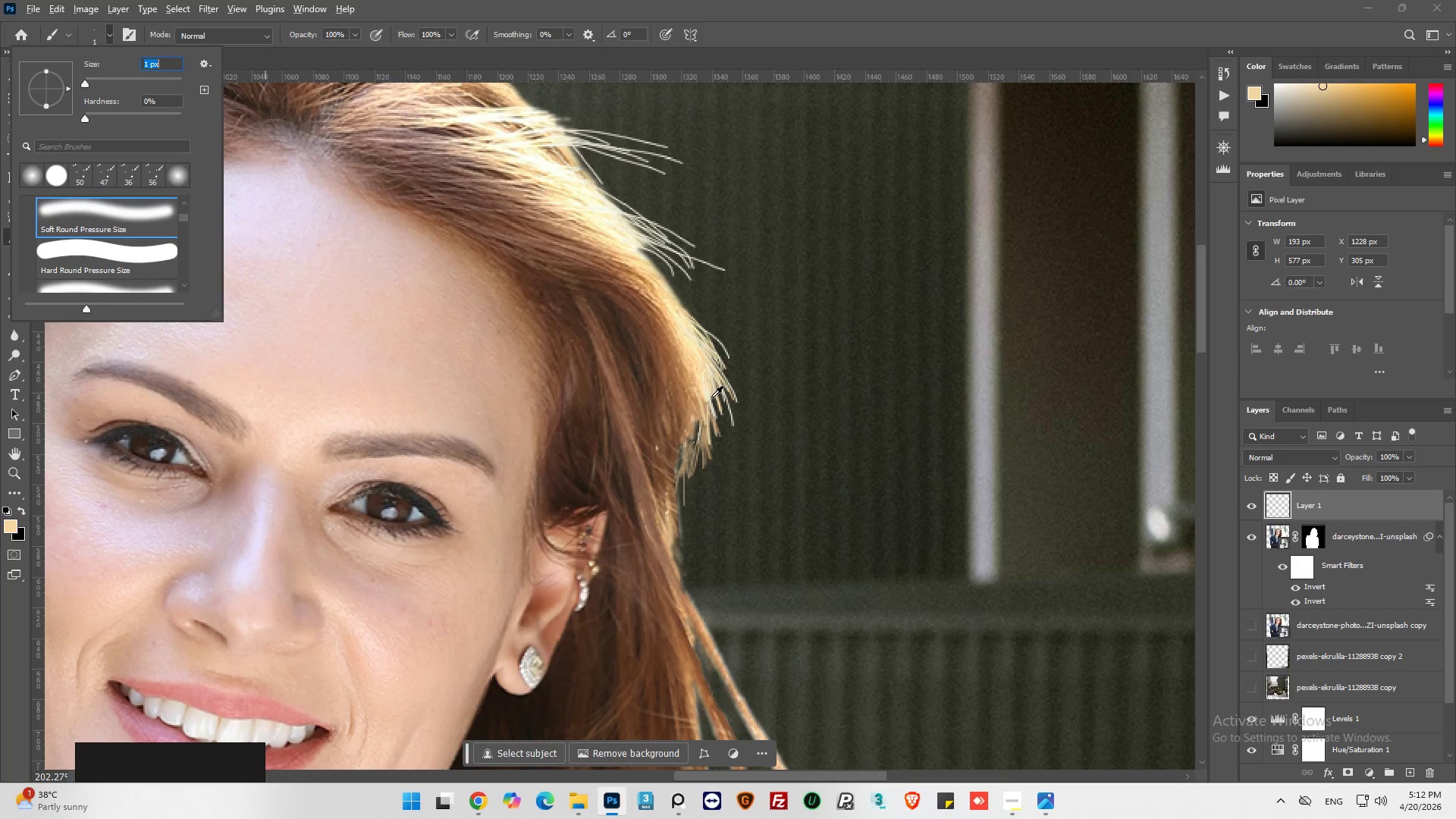 
scroll: coordinate [711, 397], scroll_direction: down, amount: 7.0
 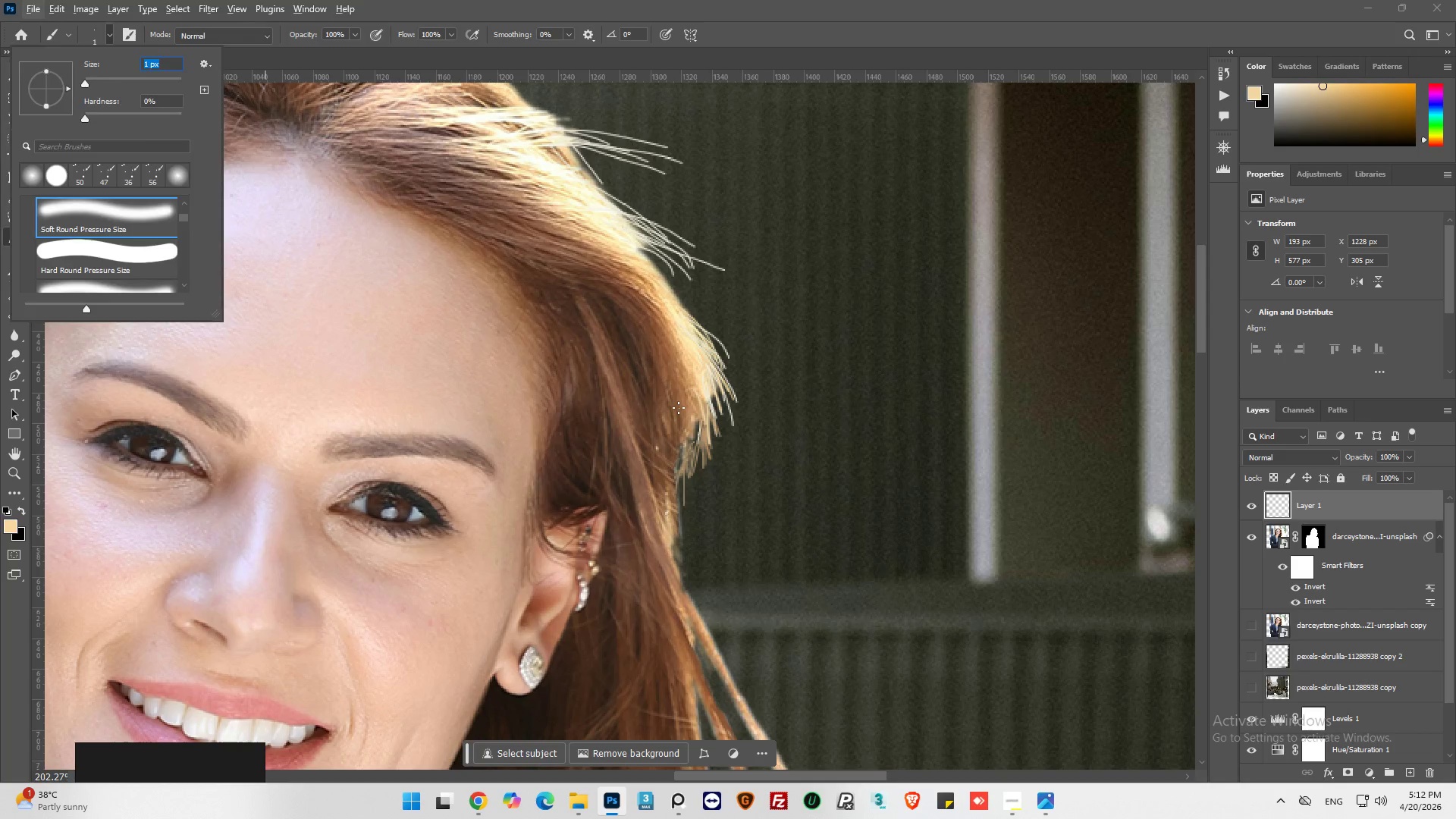 
left_click([679, 408])
 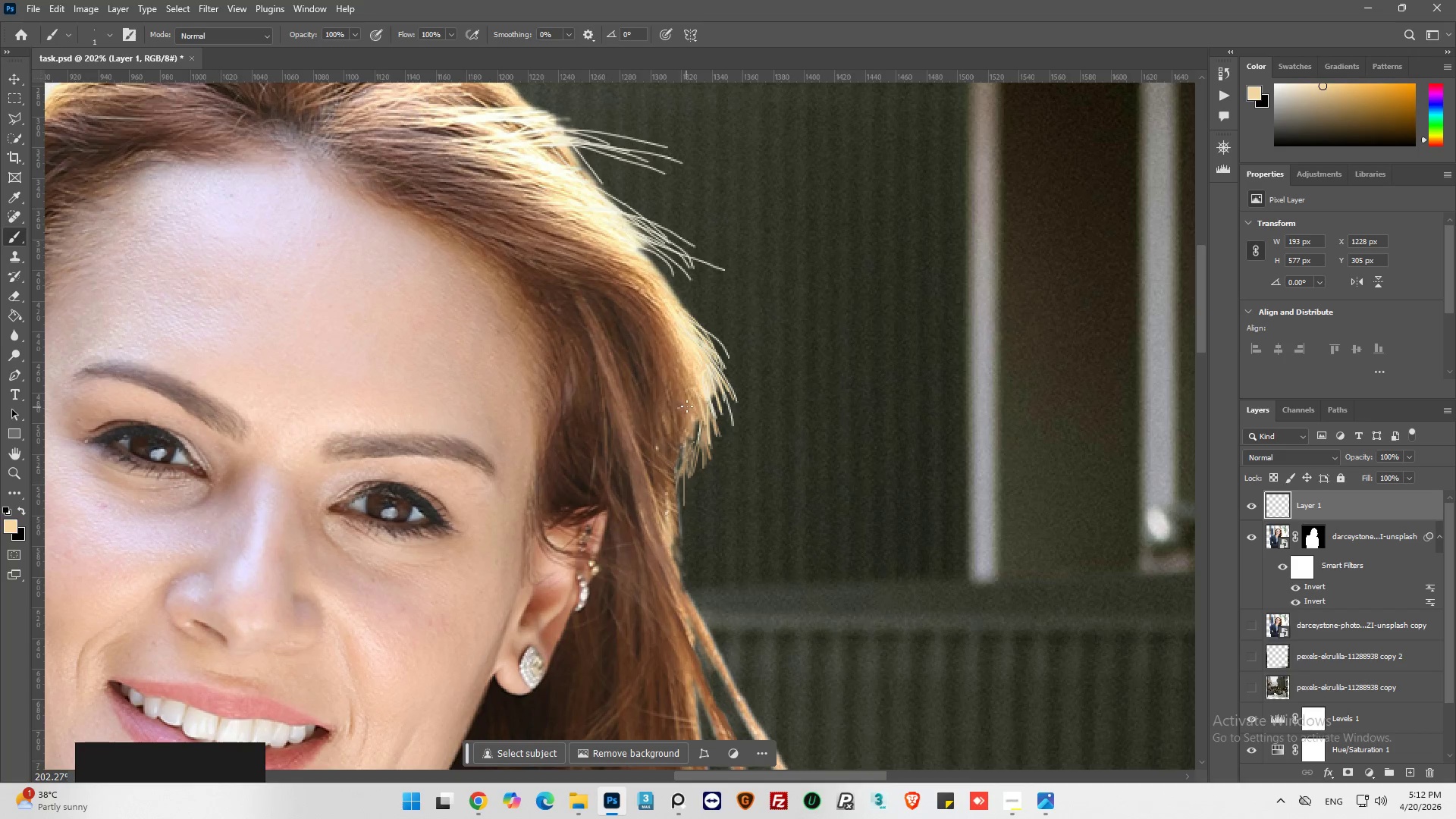 
key(Alt+AltLeft)
 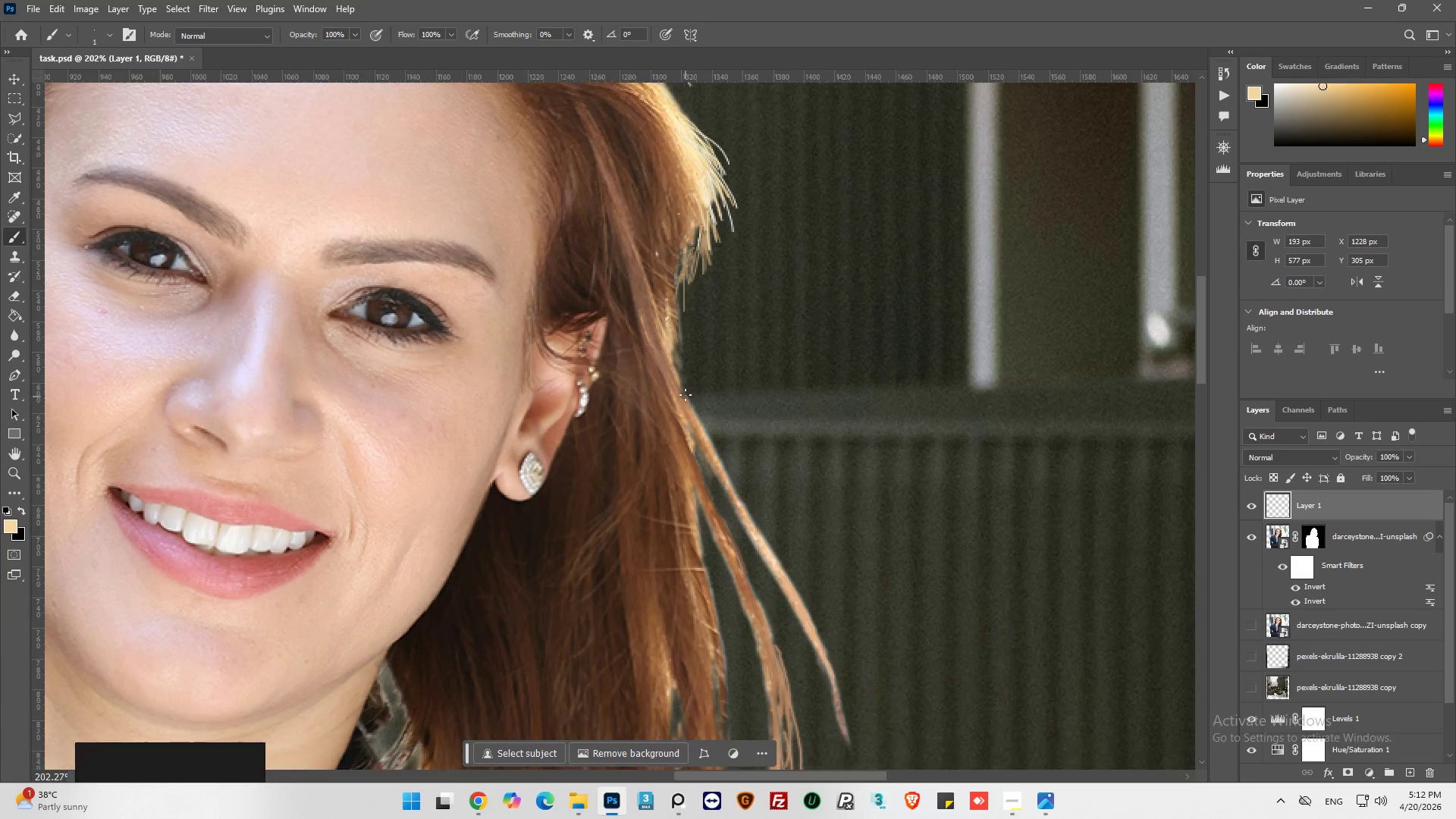 
hold_key(key=AltLeft, duration=0.53)
 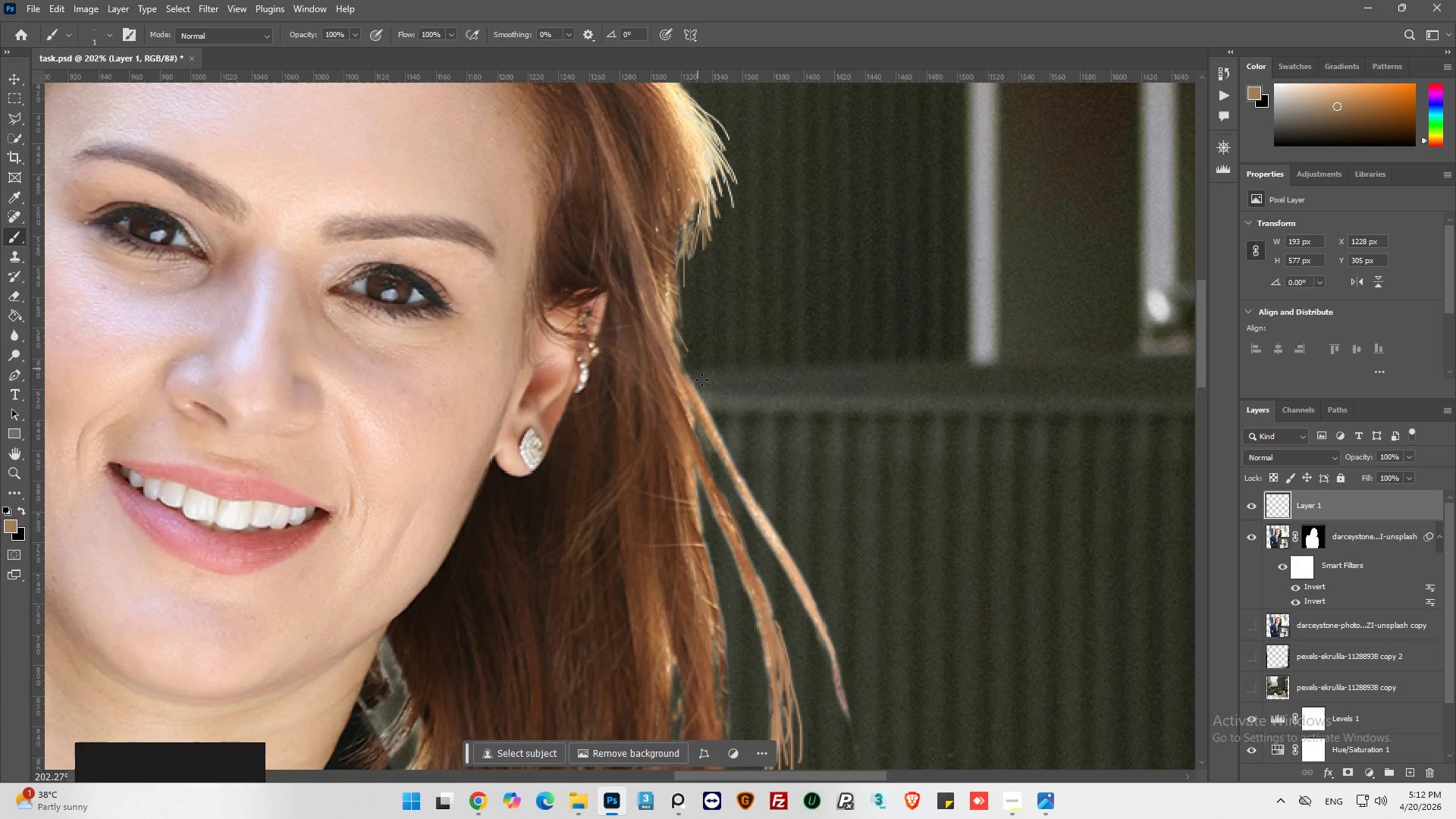 
scroll: coordinate [686, 395], scroll_direction: down, amount: 18.0
 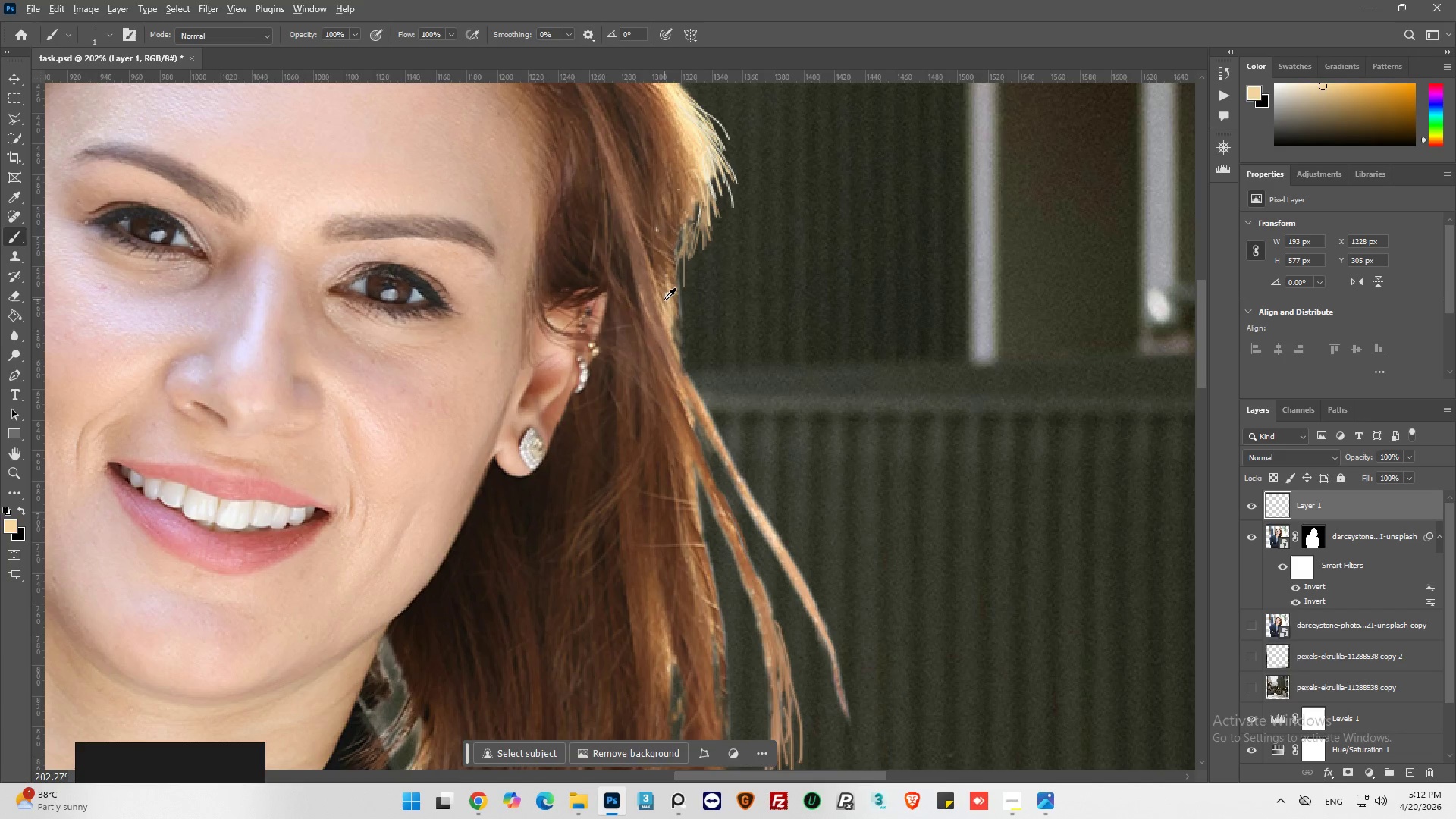 
left_click([664, 300])
 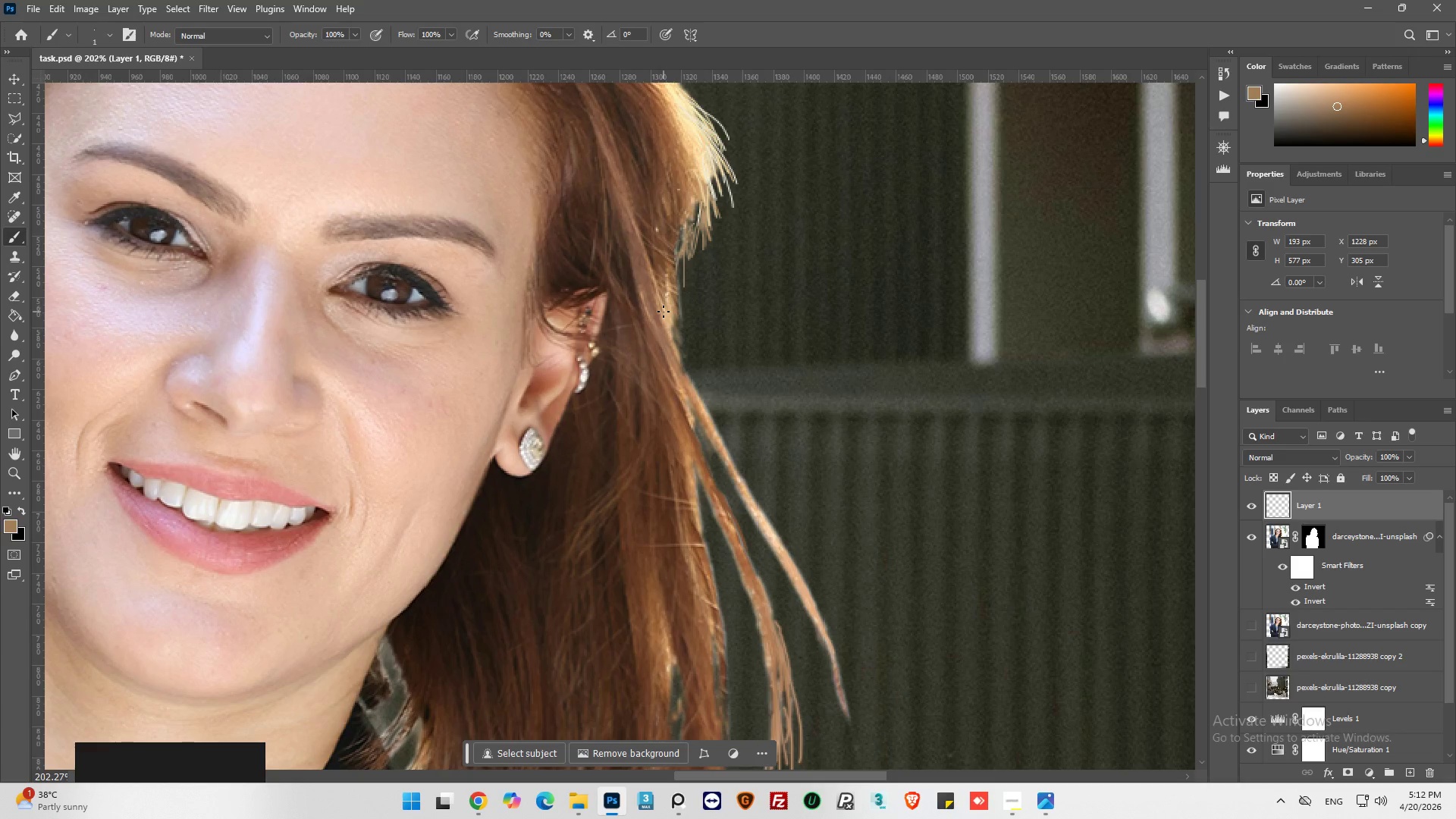 
left_click_drag(start_coordinate=[664, 312], to_coordinate=[694, 362])
 